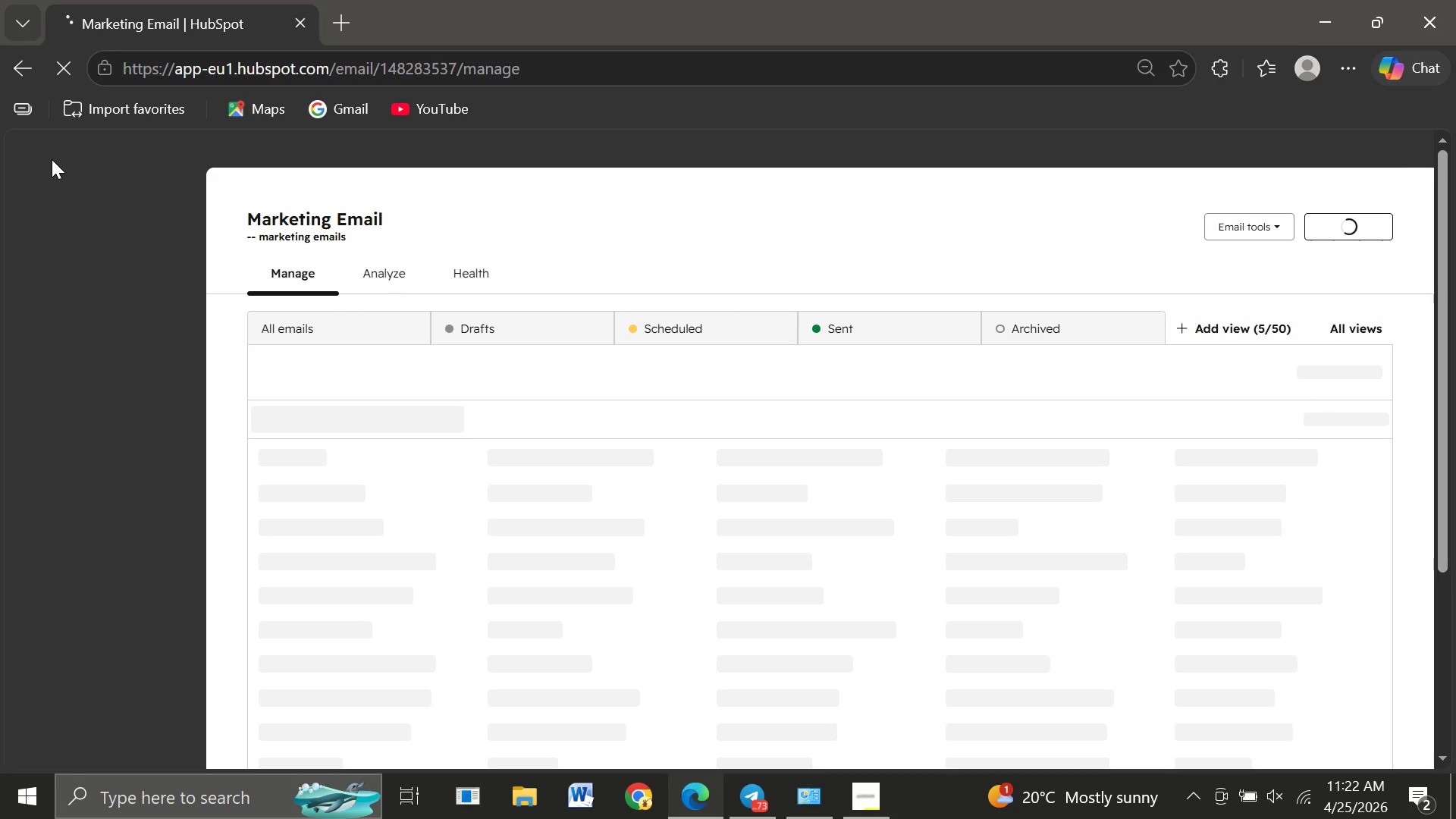 
mouse_move([562, 485])
 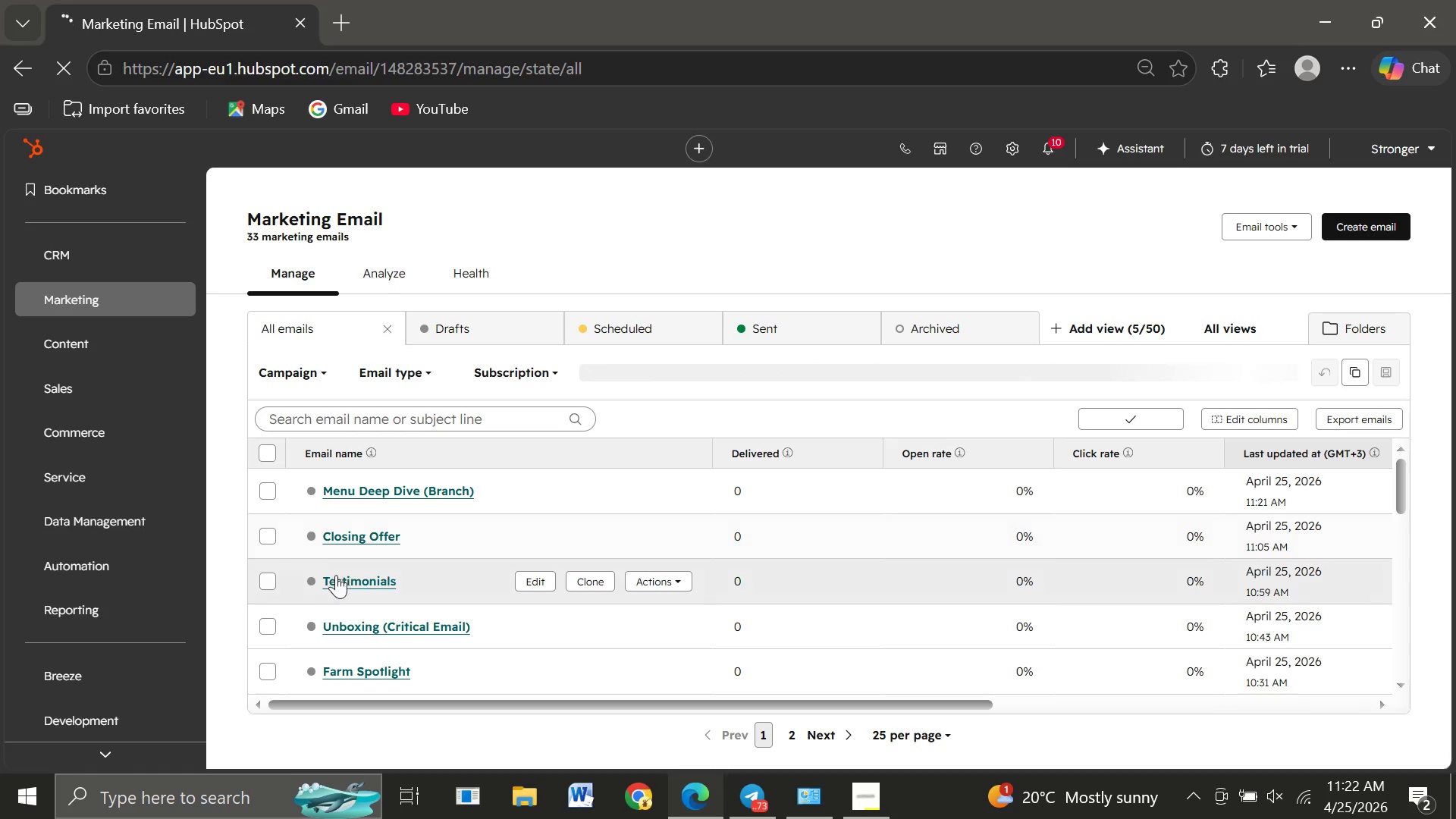 
left_click([339, 579])
 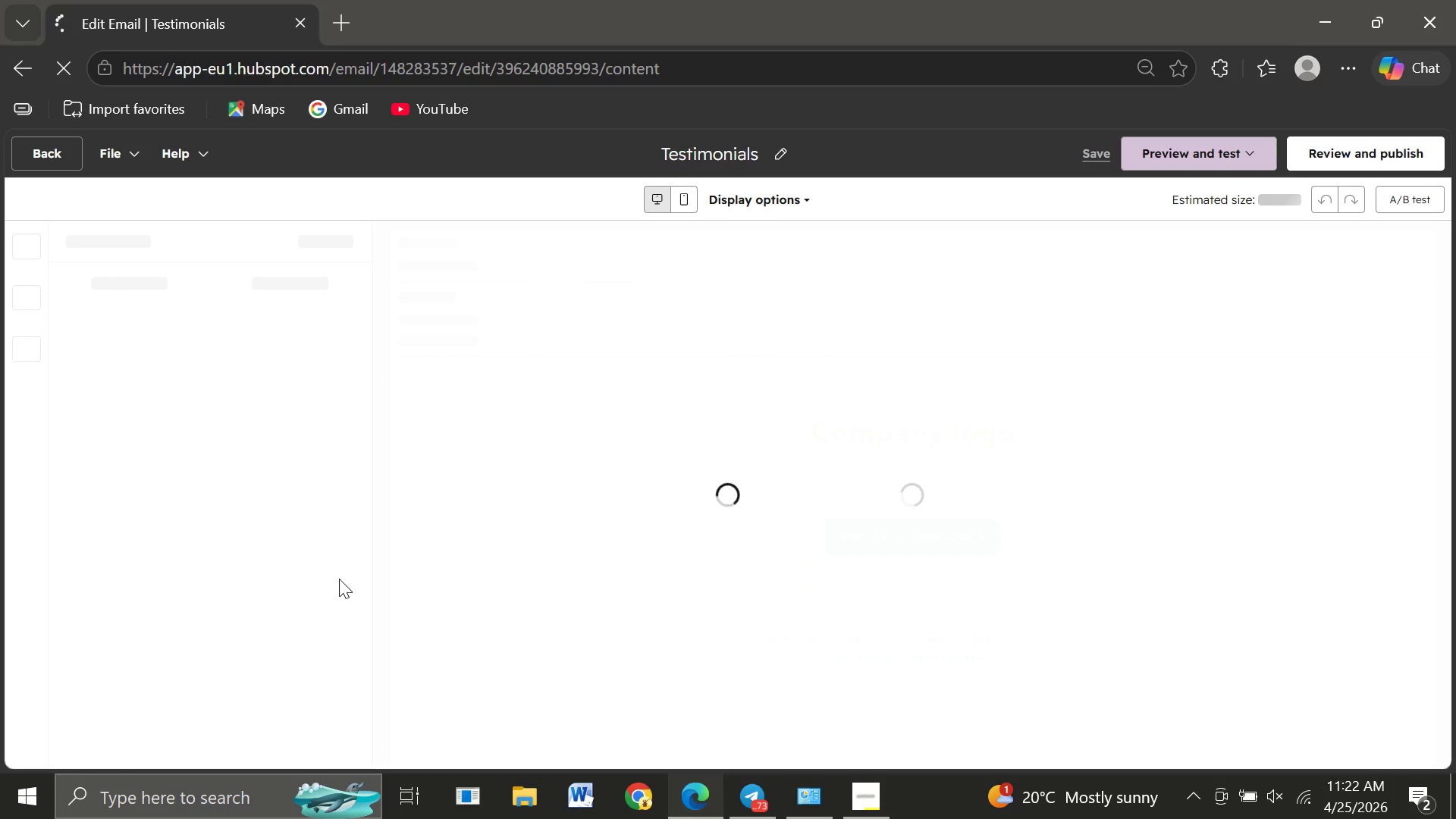 
wait(10.3)
 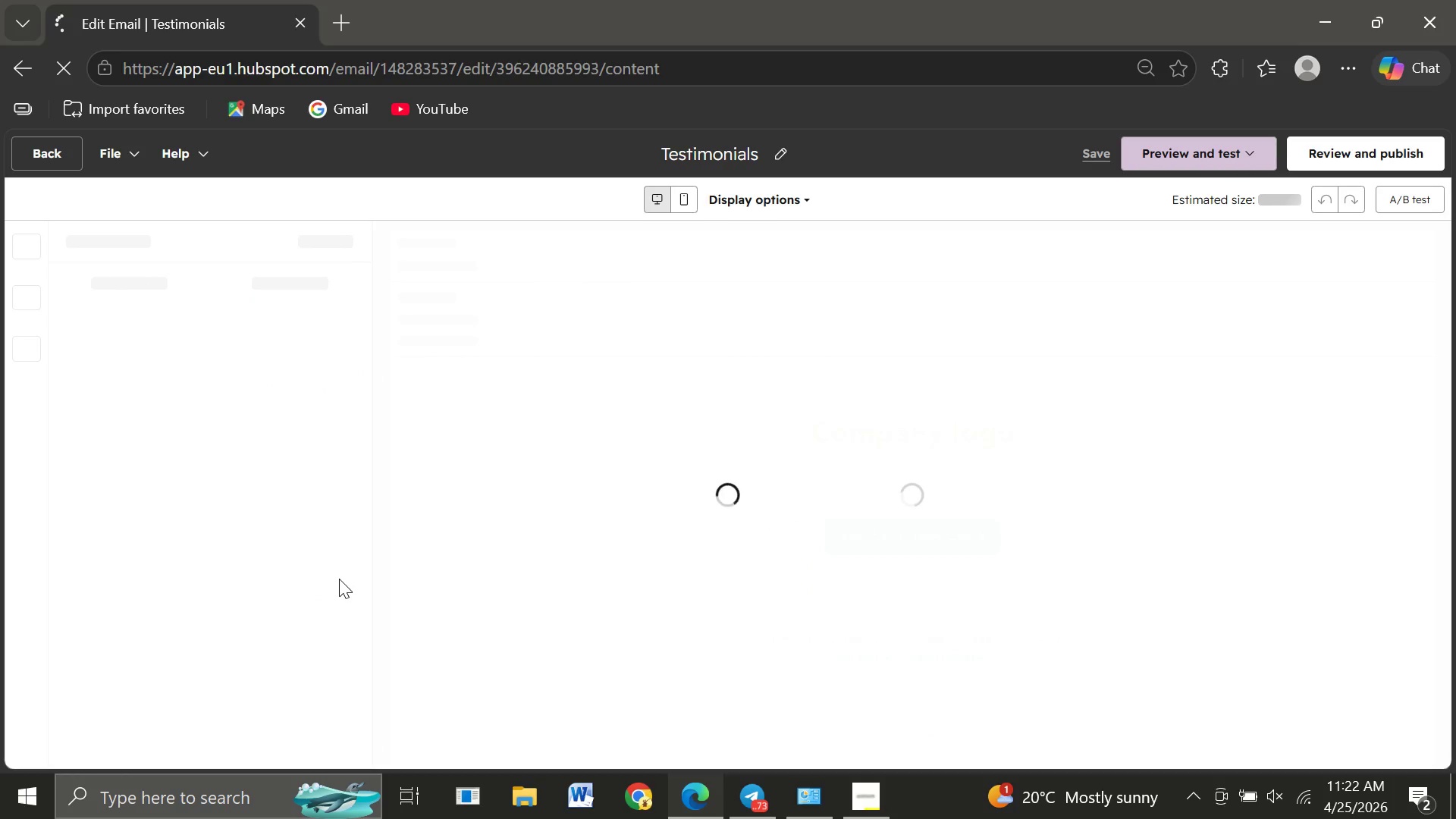 
left_click([786, 566])
 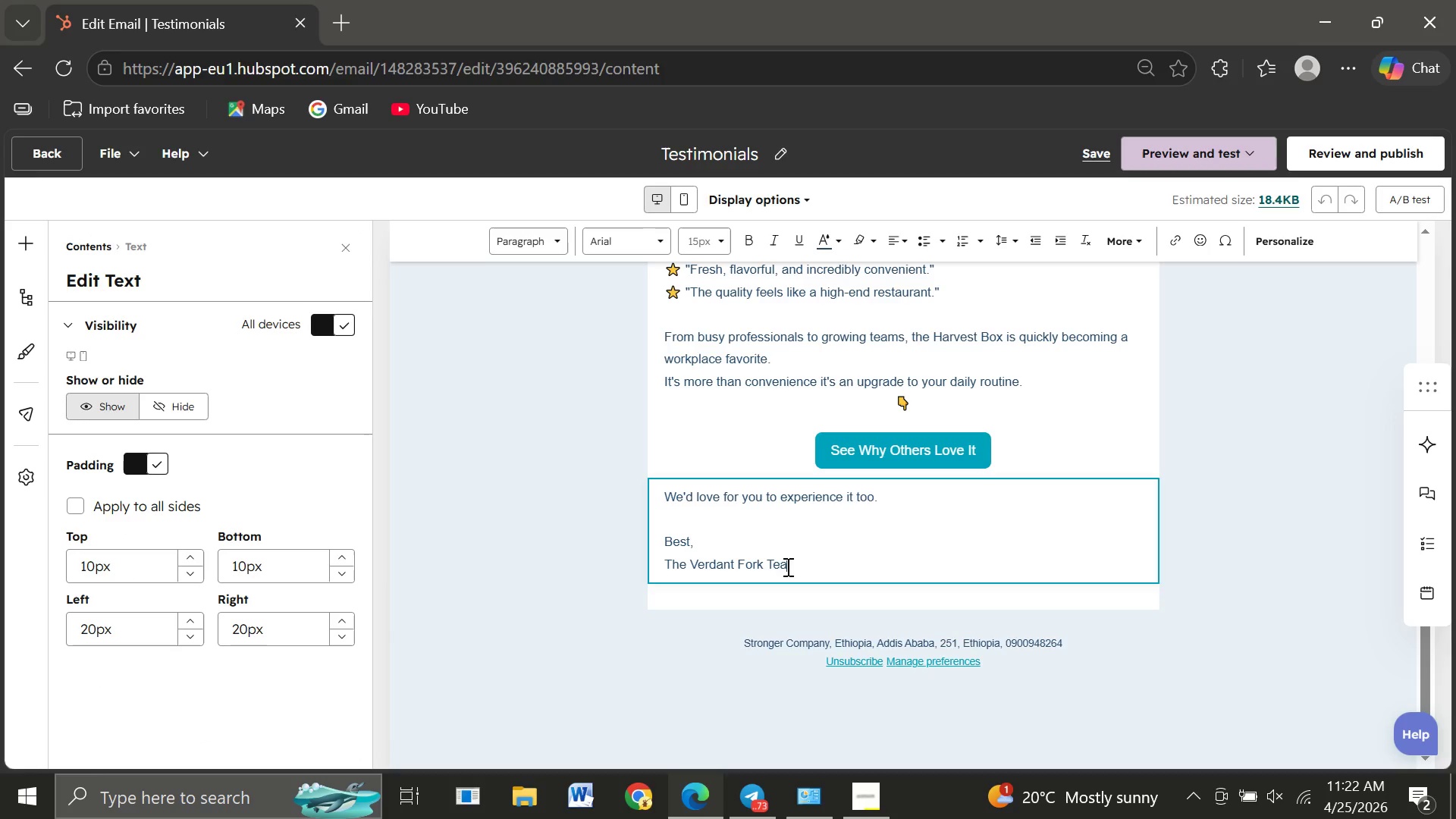 
key(M)
 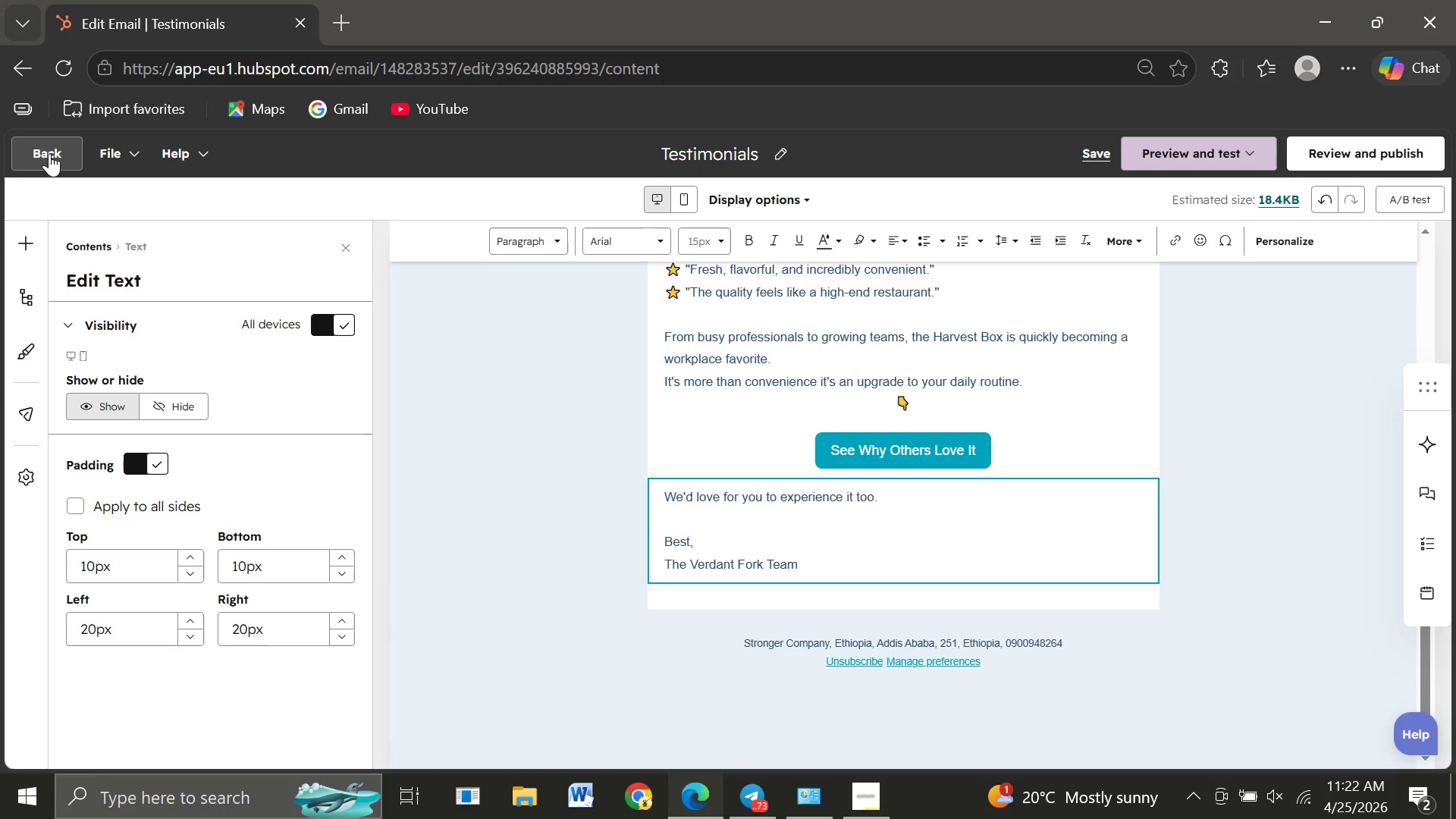 
left_click([44, 153])
 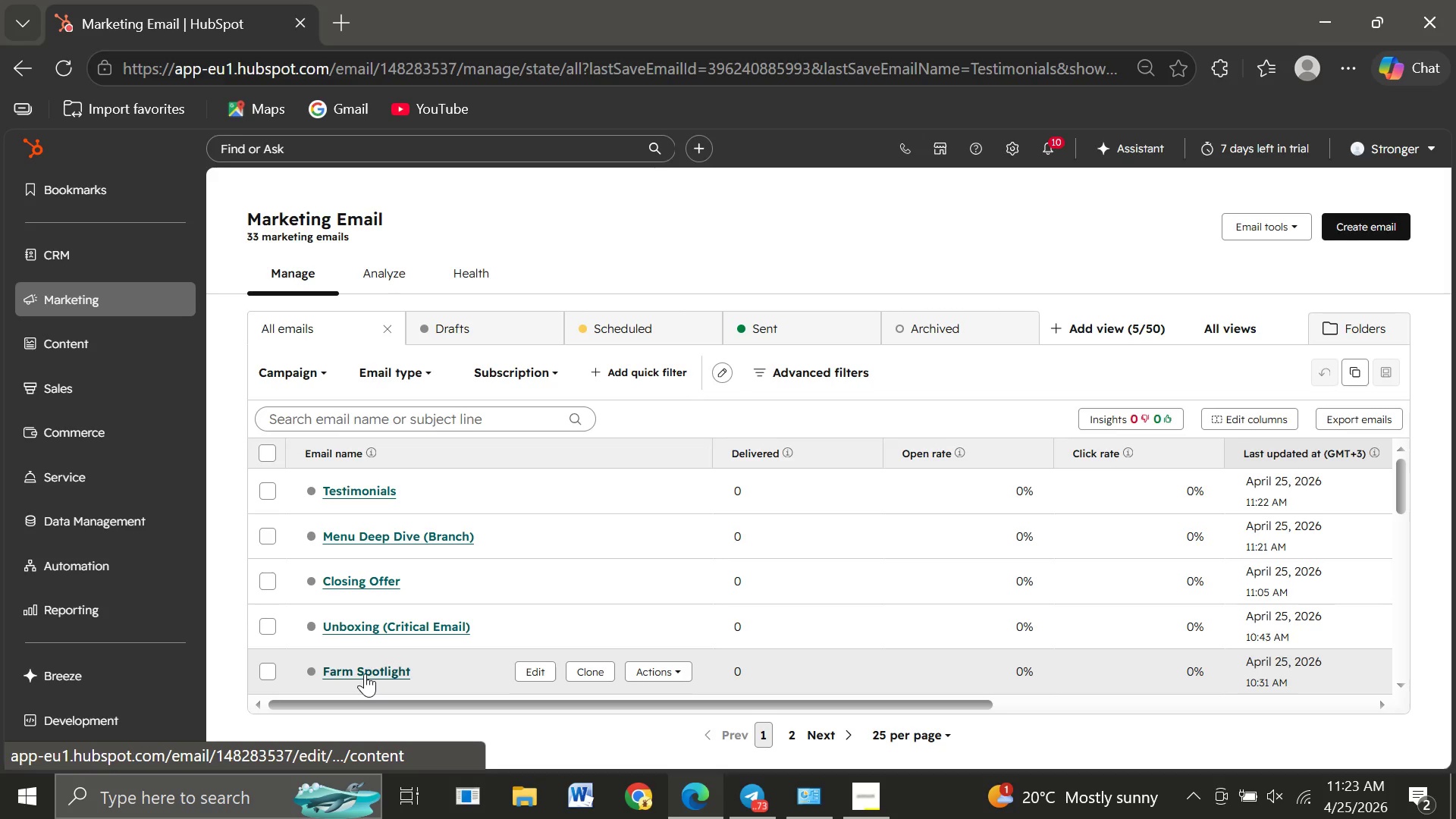 
wait(21.2)
 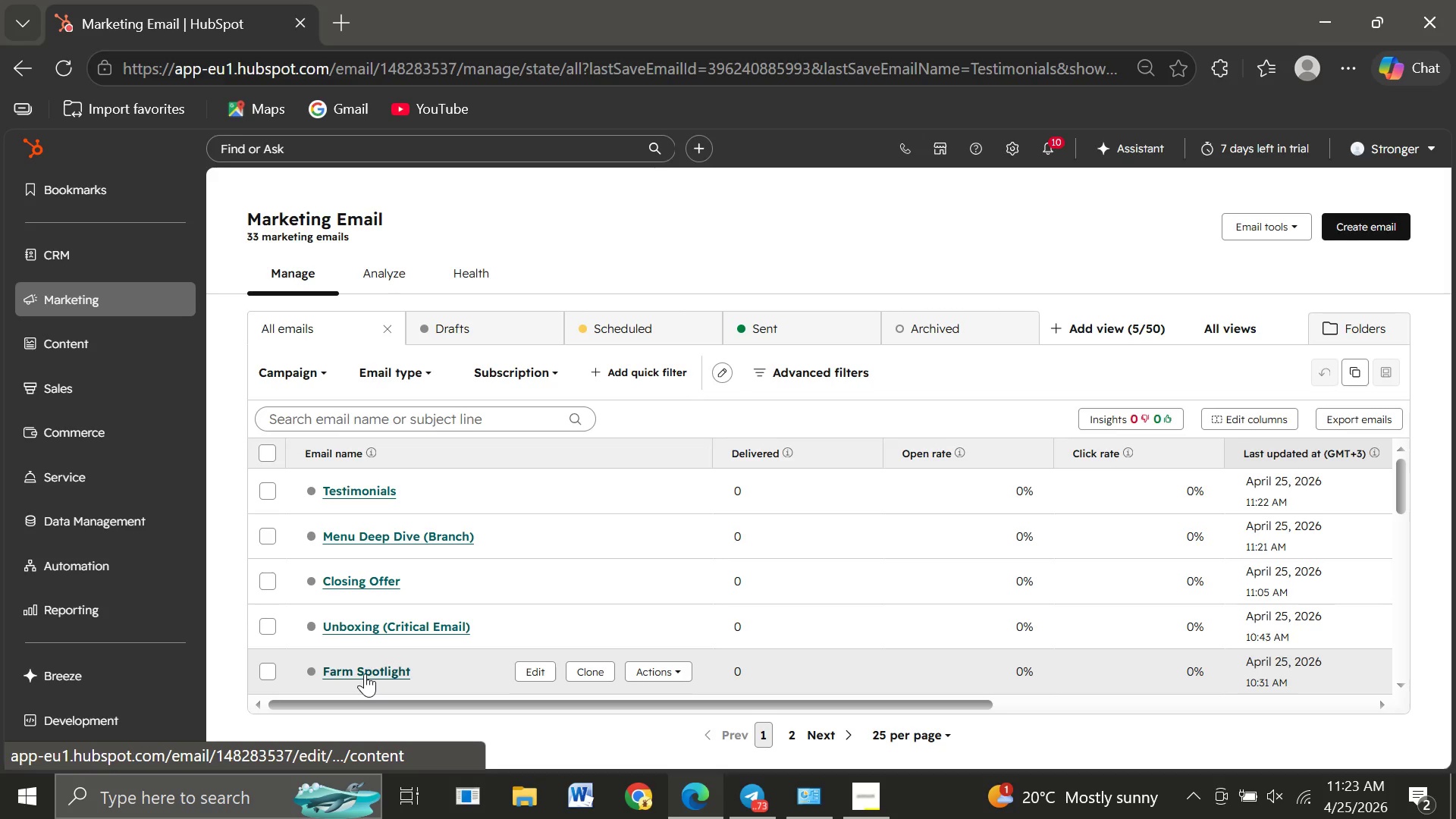 
left_click([341, 574])
 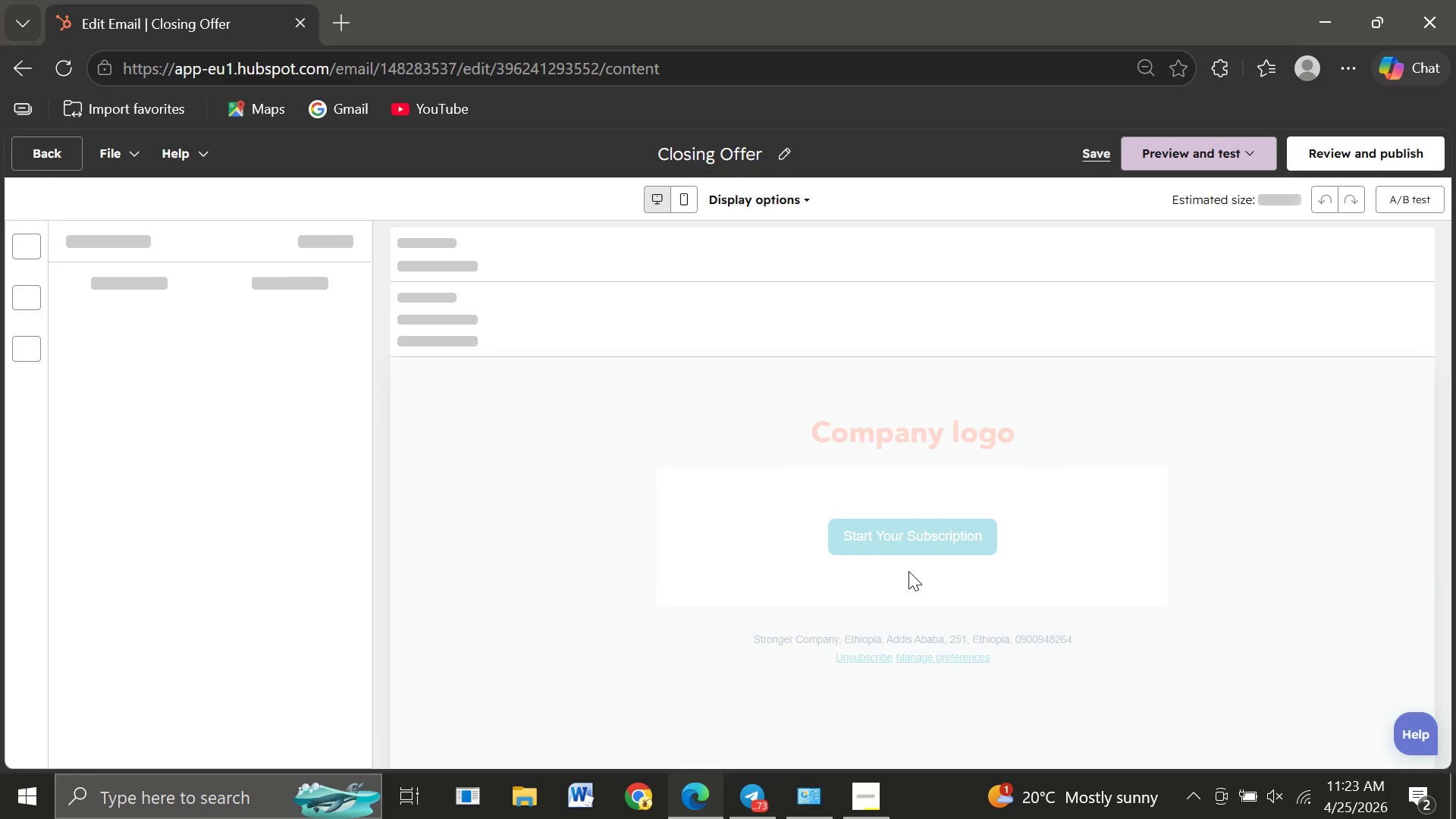 
wait(11.25)
 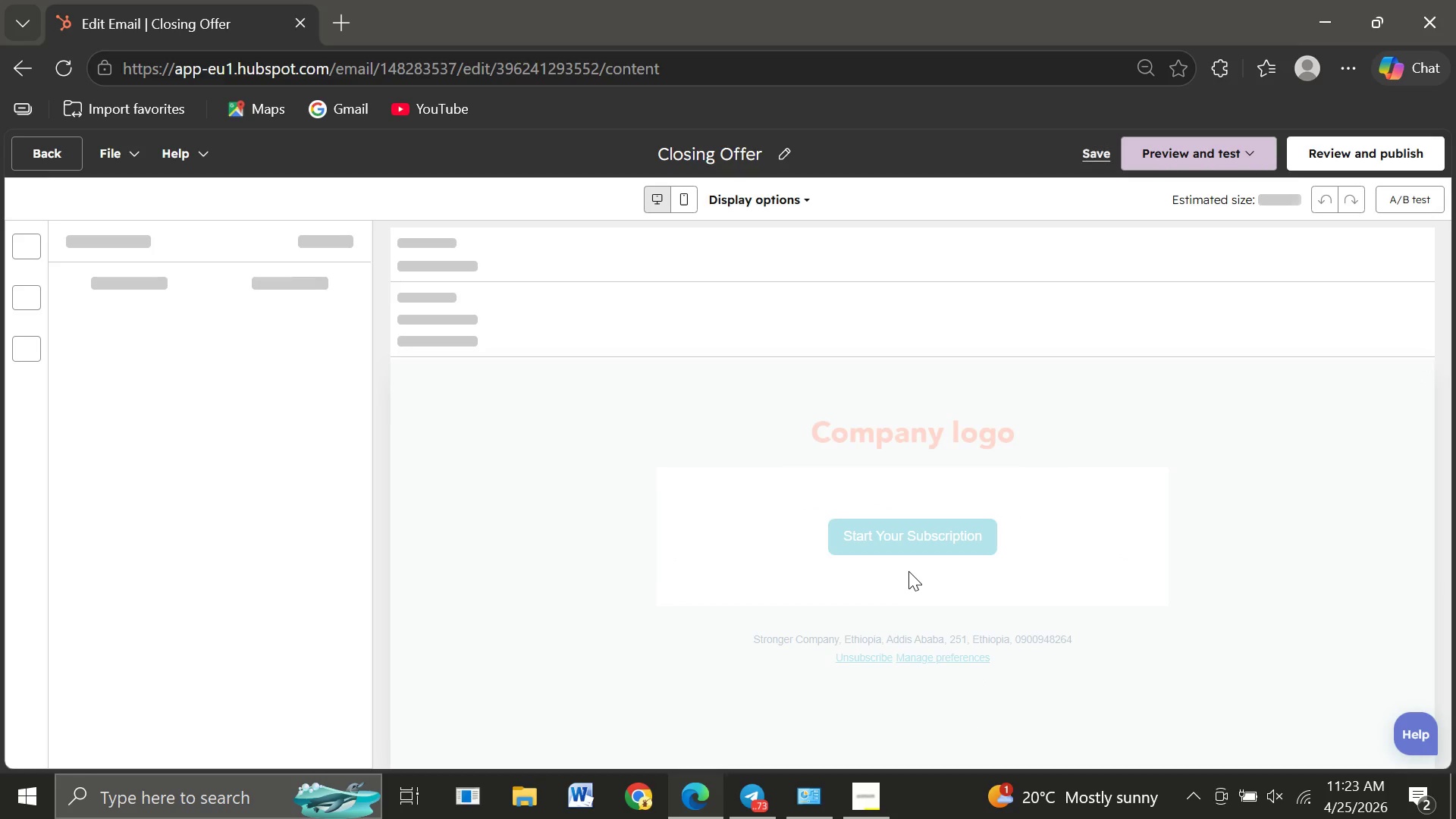 
left_click([777, 580])
 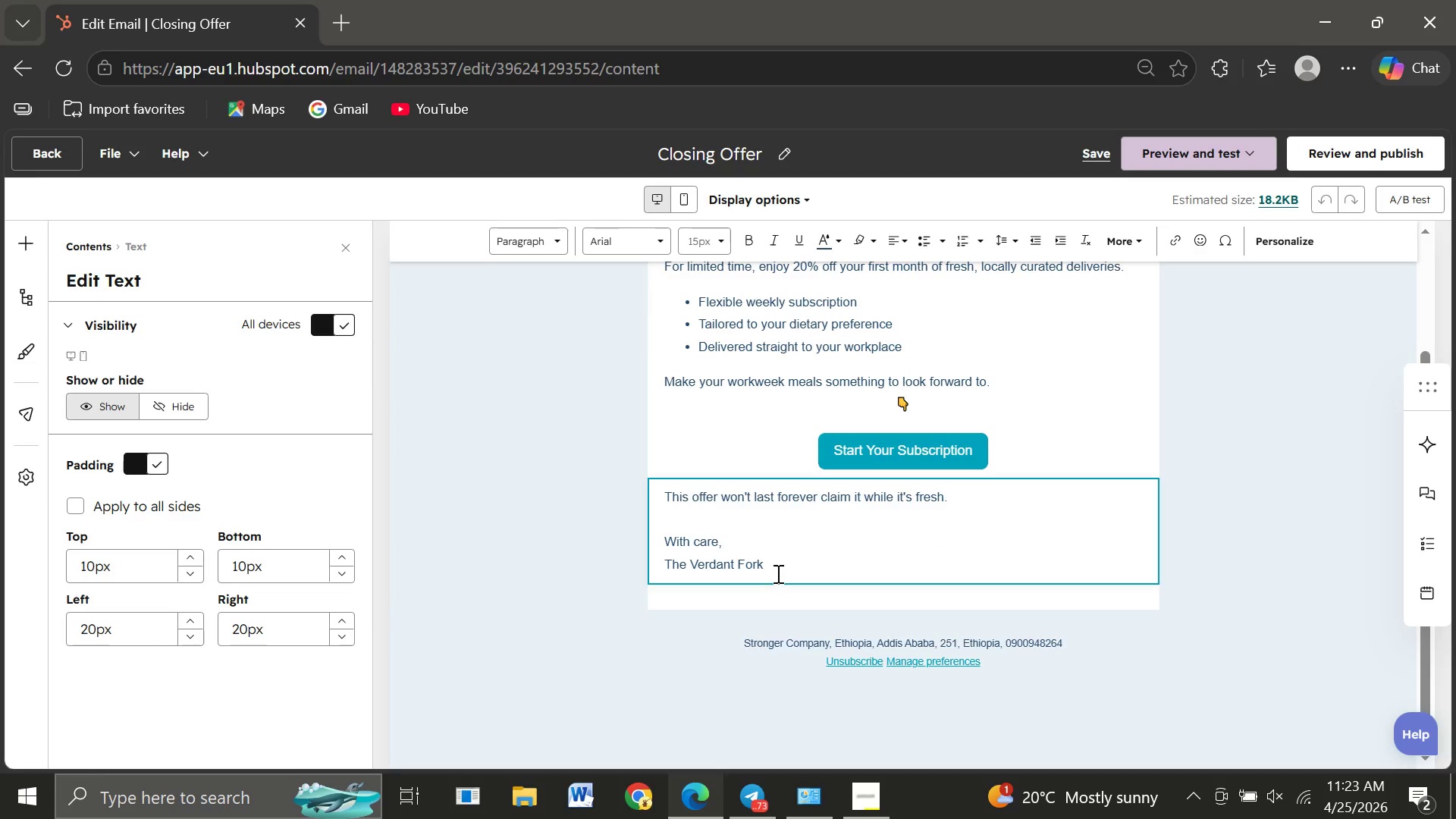 
left_click([777, 573])
 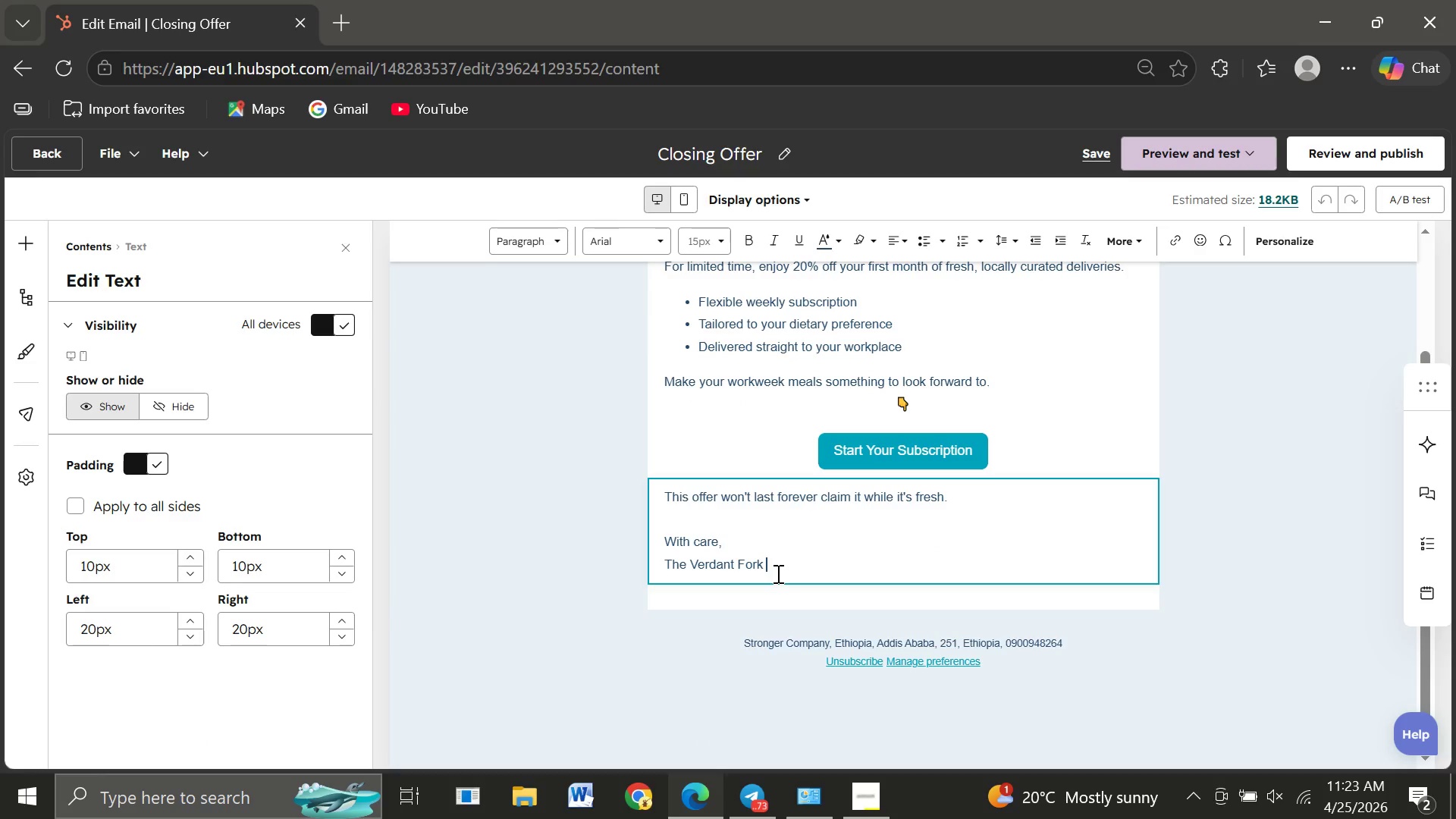 
type( Team)
 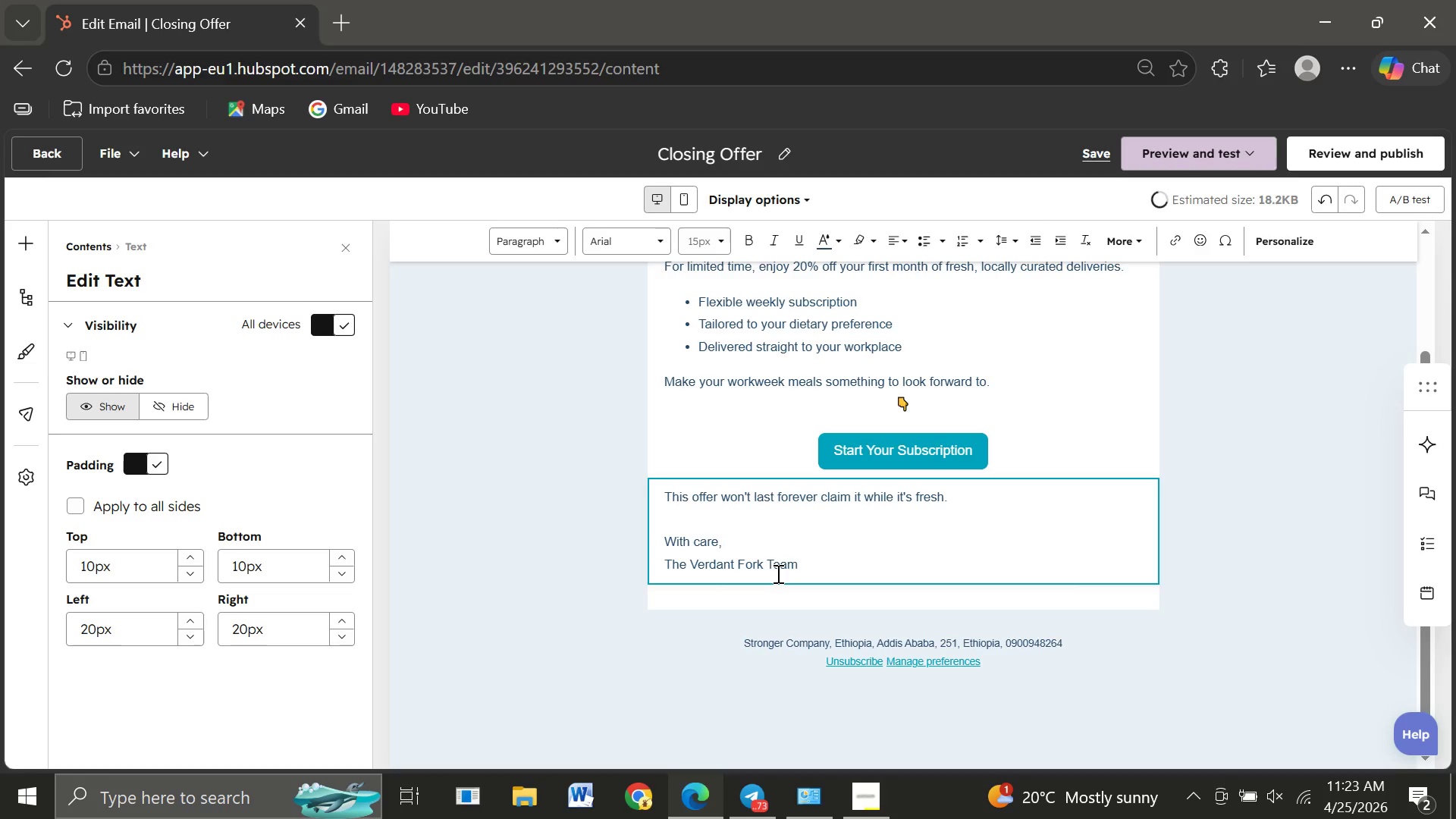 
left_click([1081, 153])
 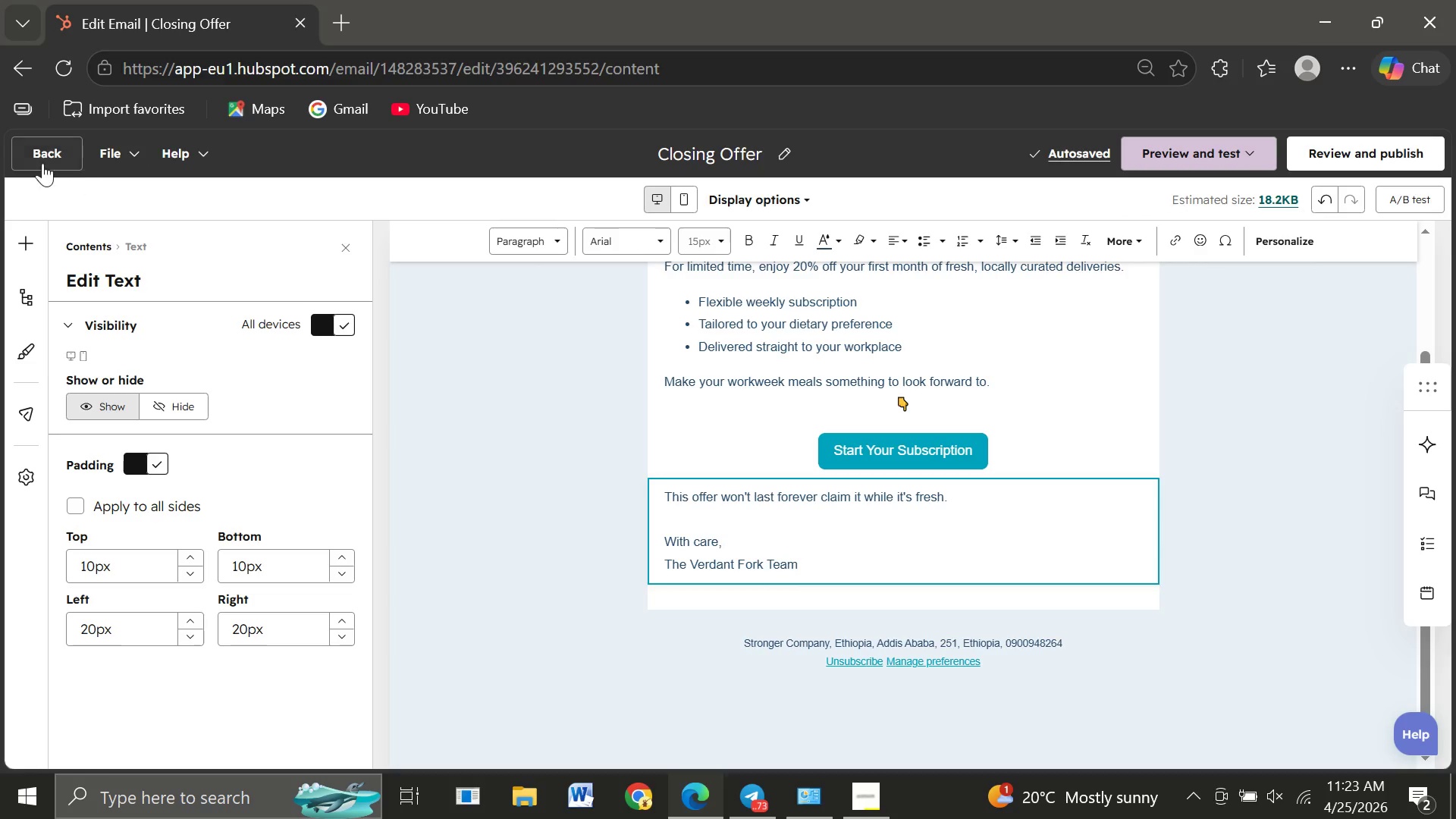 
left_click([28, 156])
 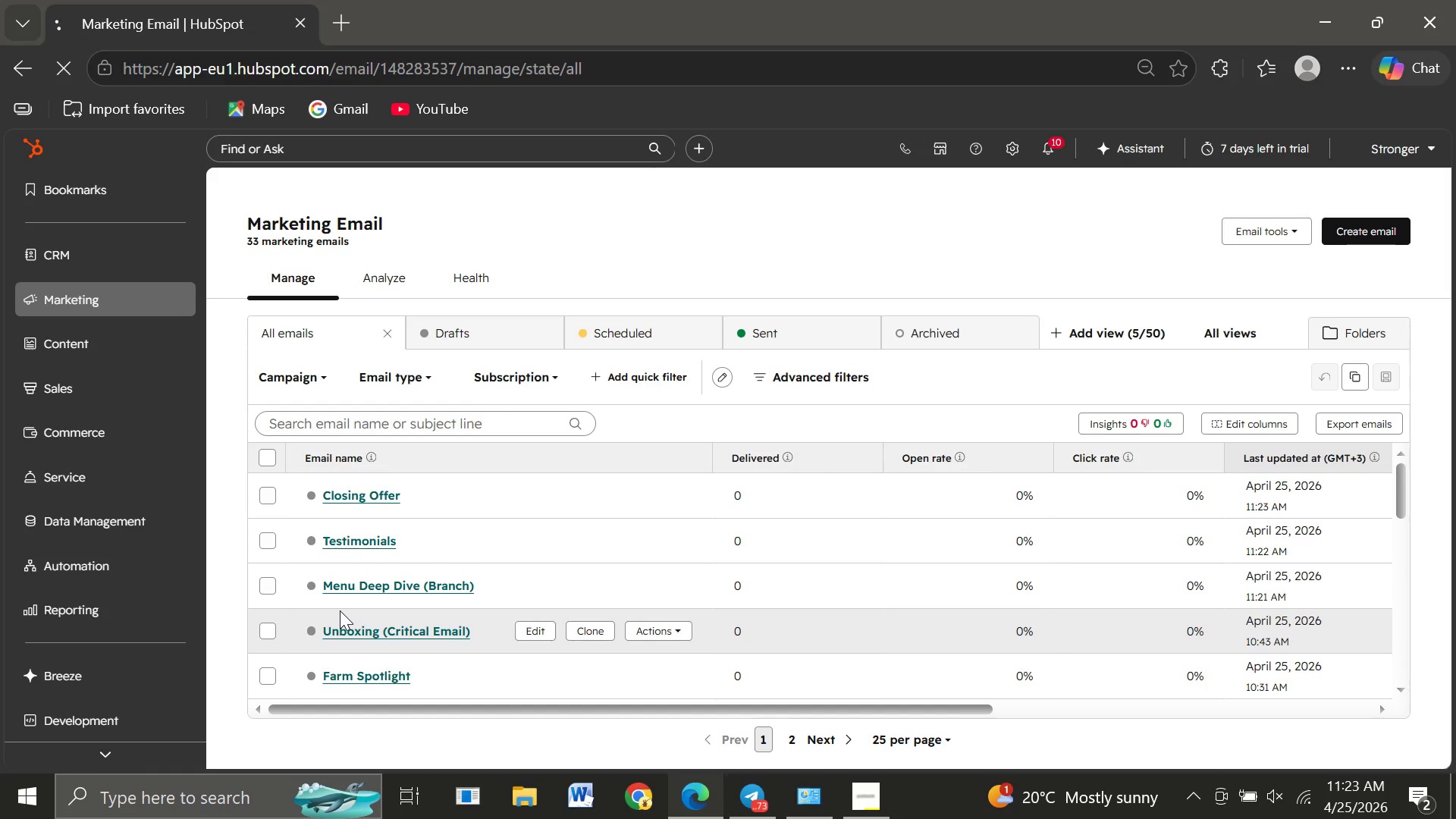 
wait(31.19)
 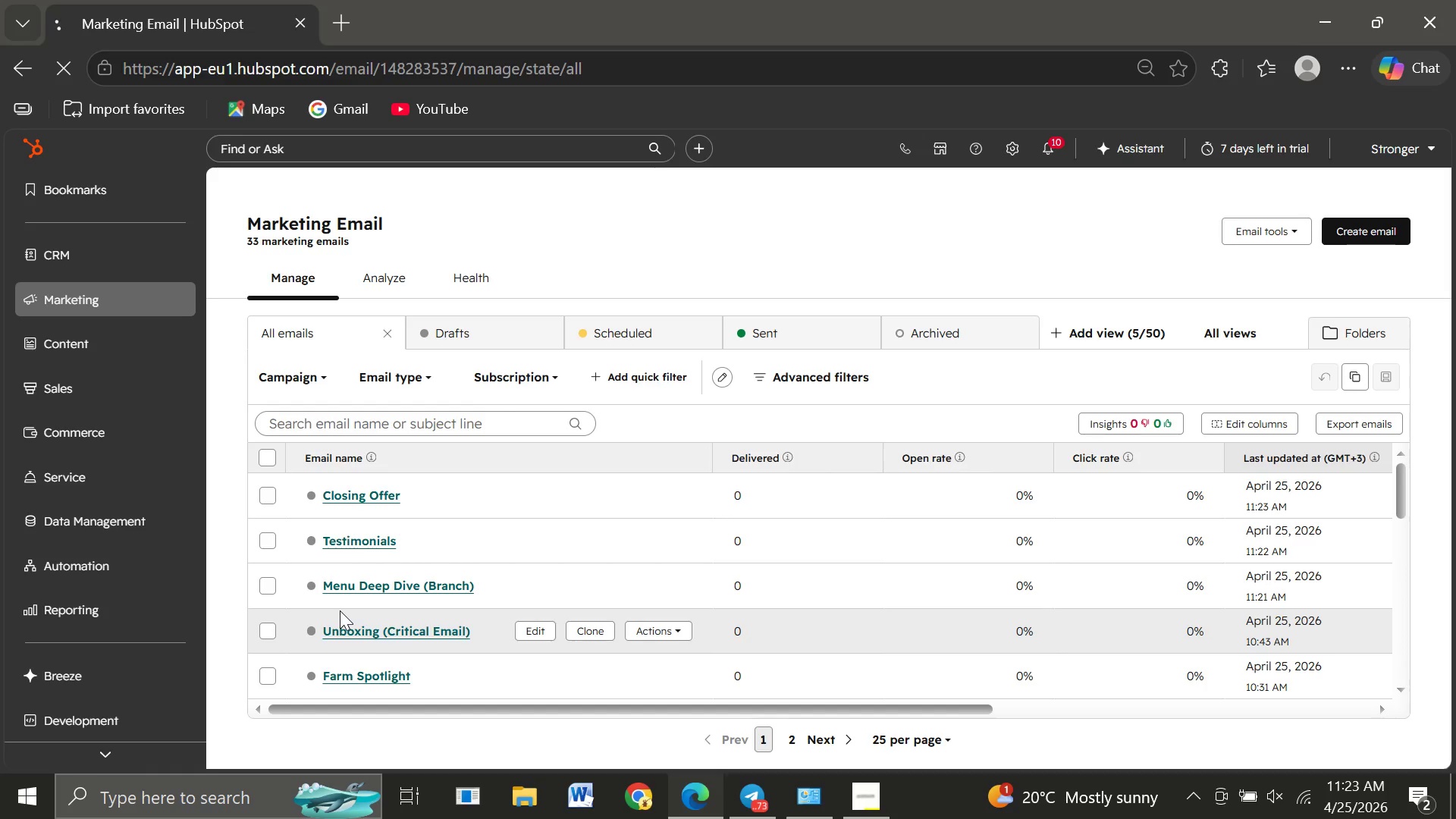 
left_click([114, 391])
 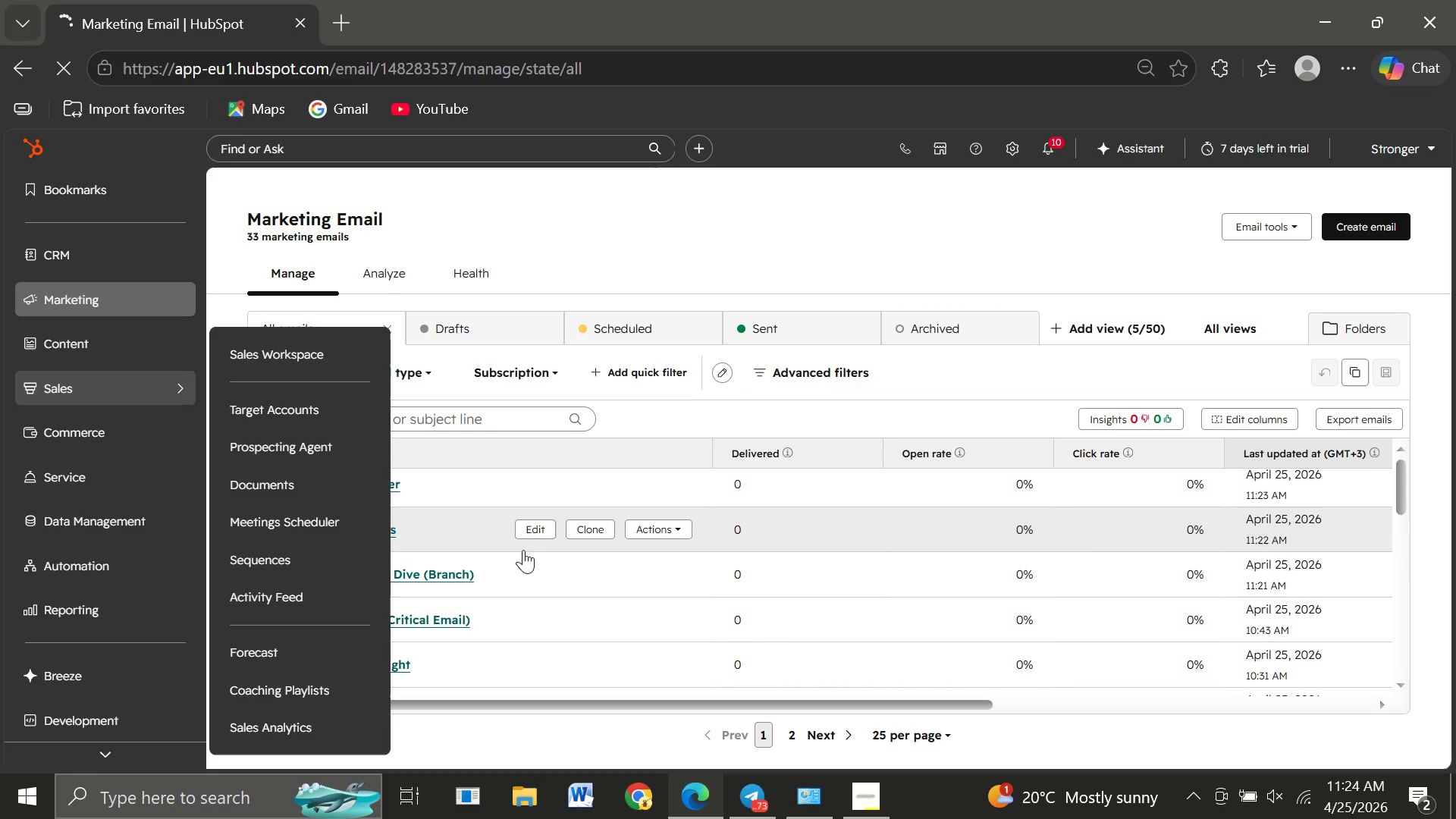 
wait(9.88)
 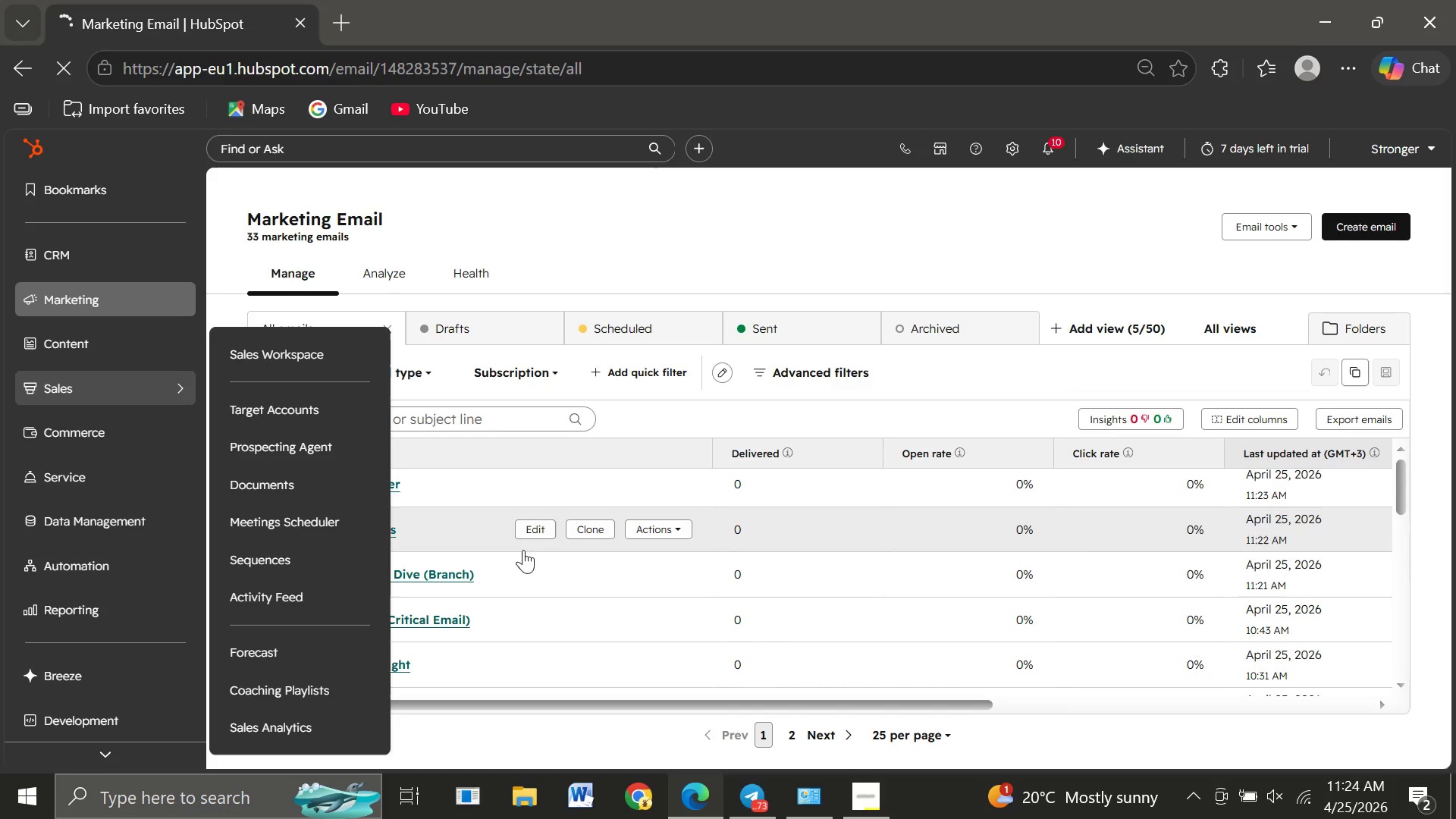 
left_click([259, 604])
 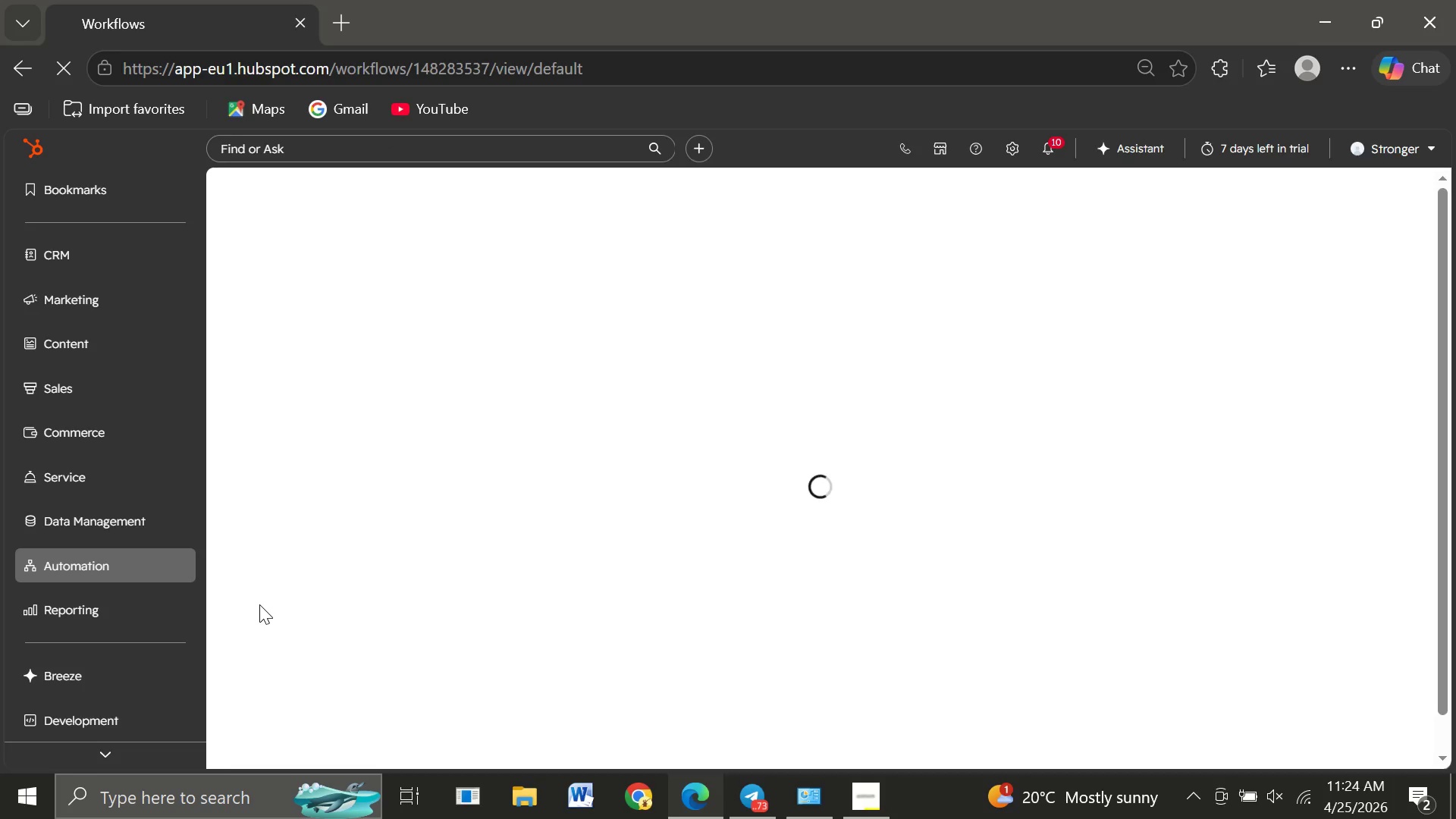 
wait(11.17)
 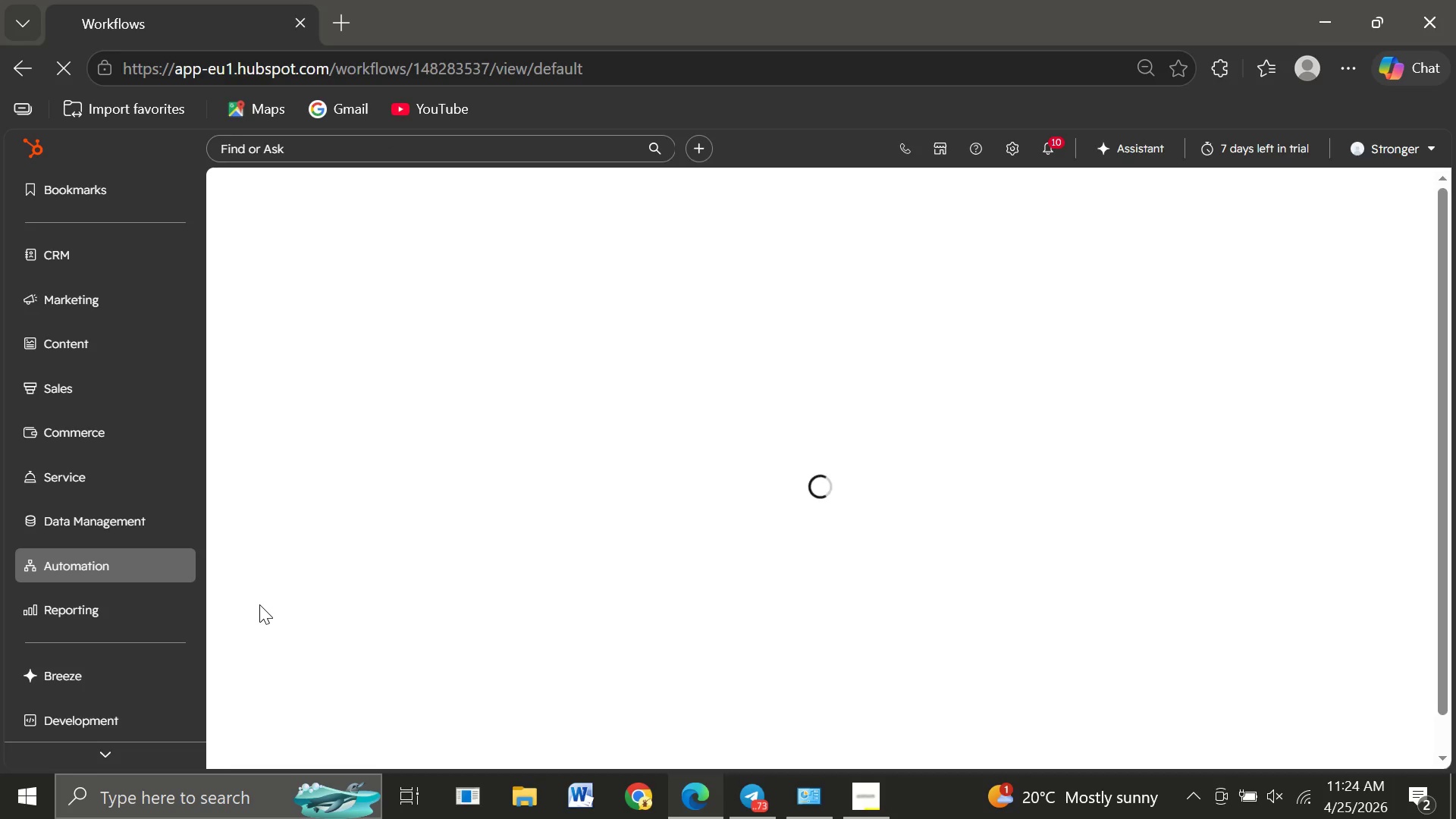 
left_click([1322, 199])
 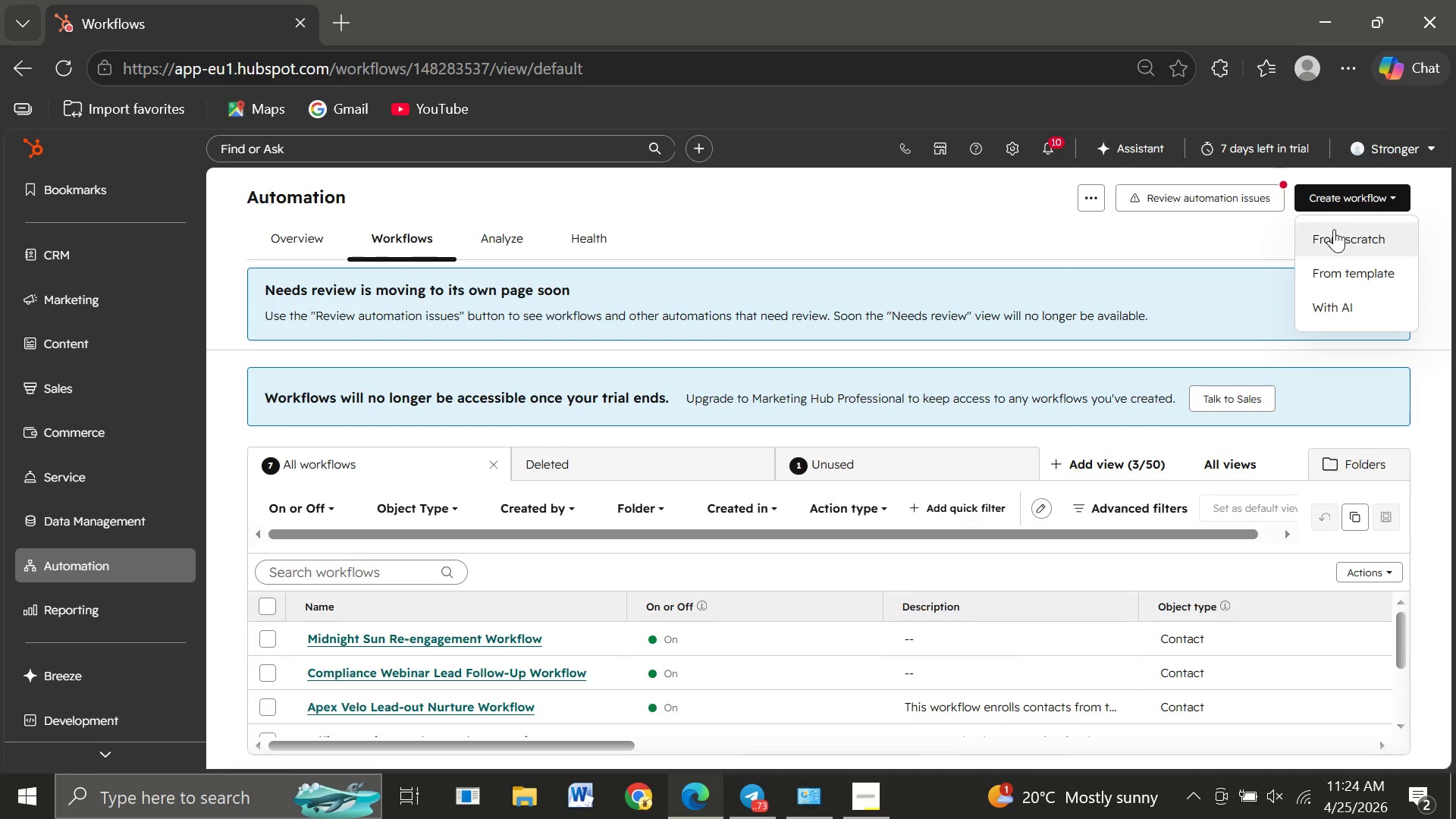 
left_click([1337, 232])
 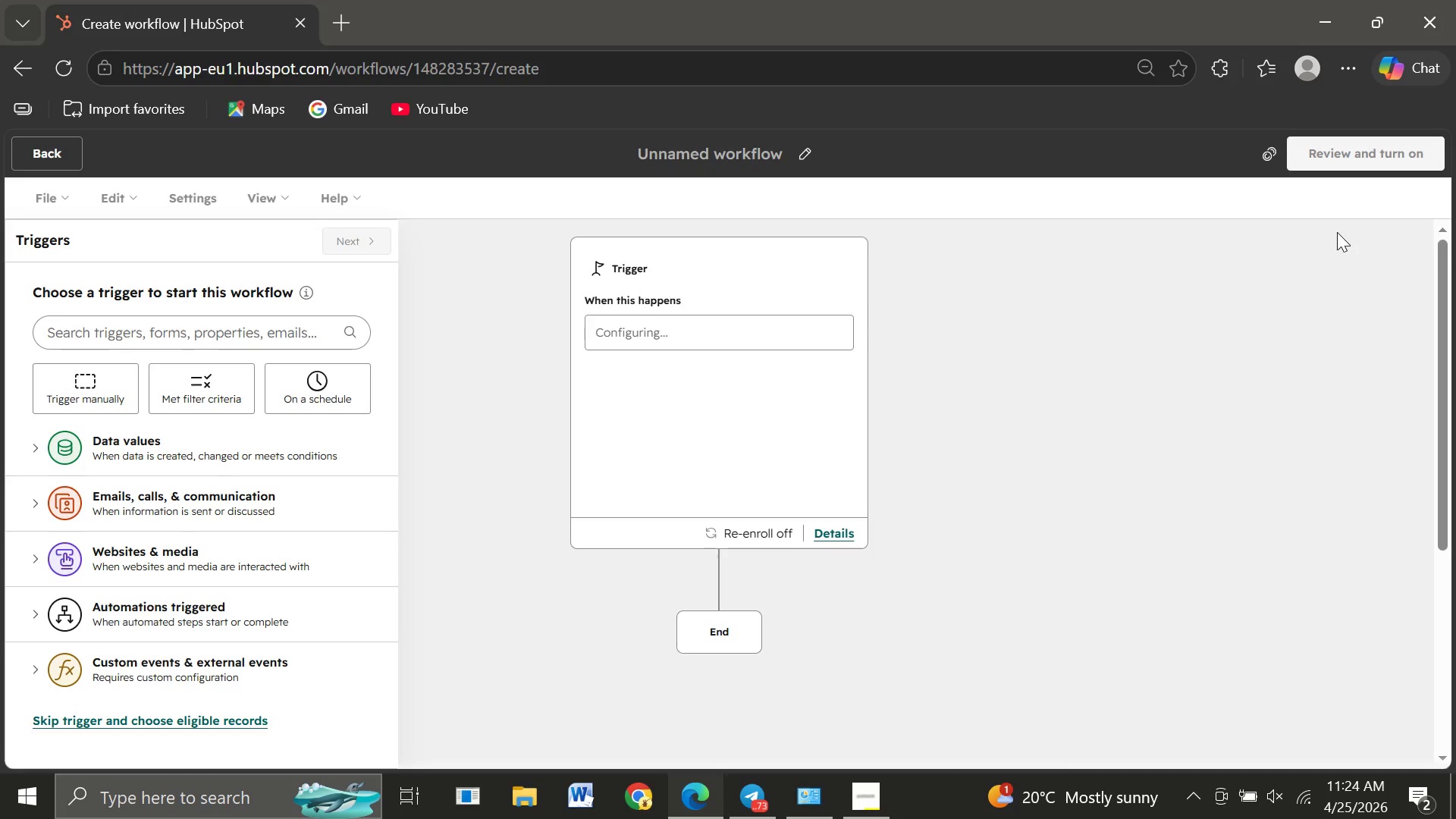 
wait(13.84)
 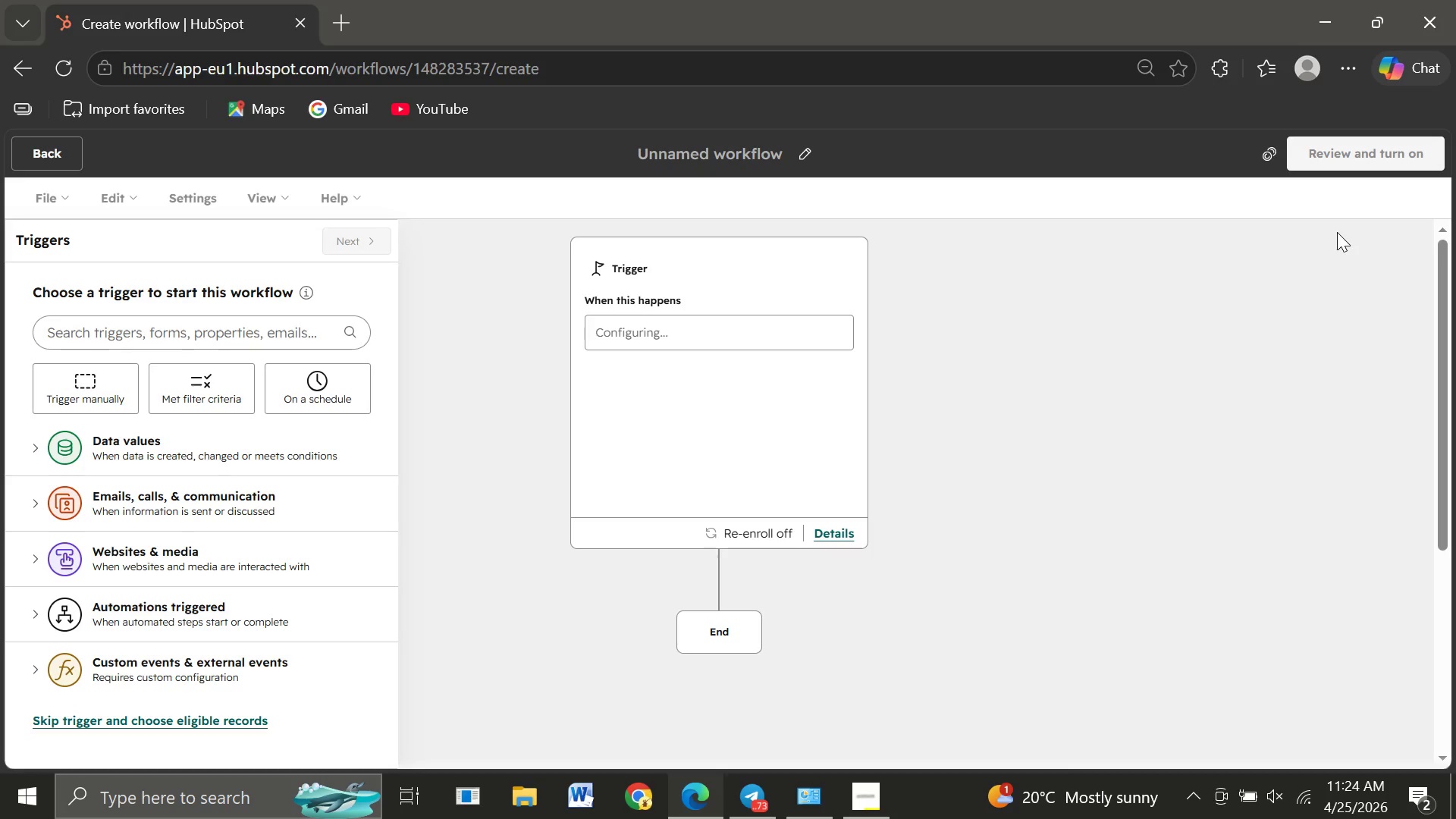 
left_click([800, 153])
 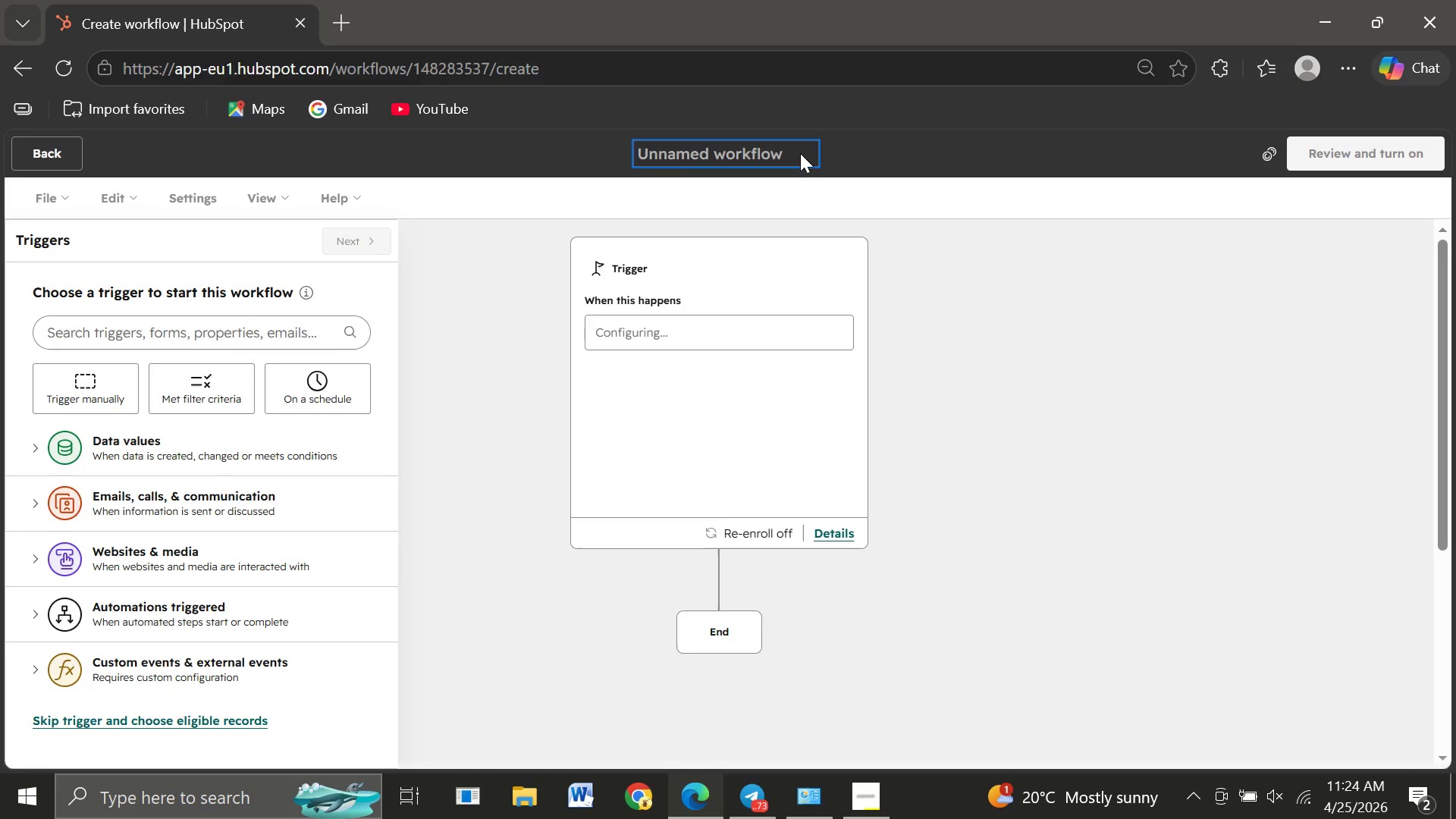 
type(Harvest Box Nurture Workflow)
 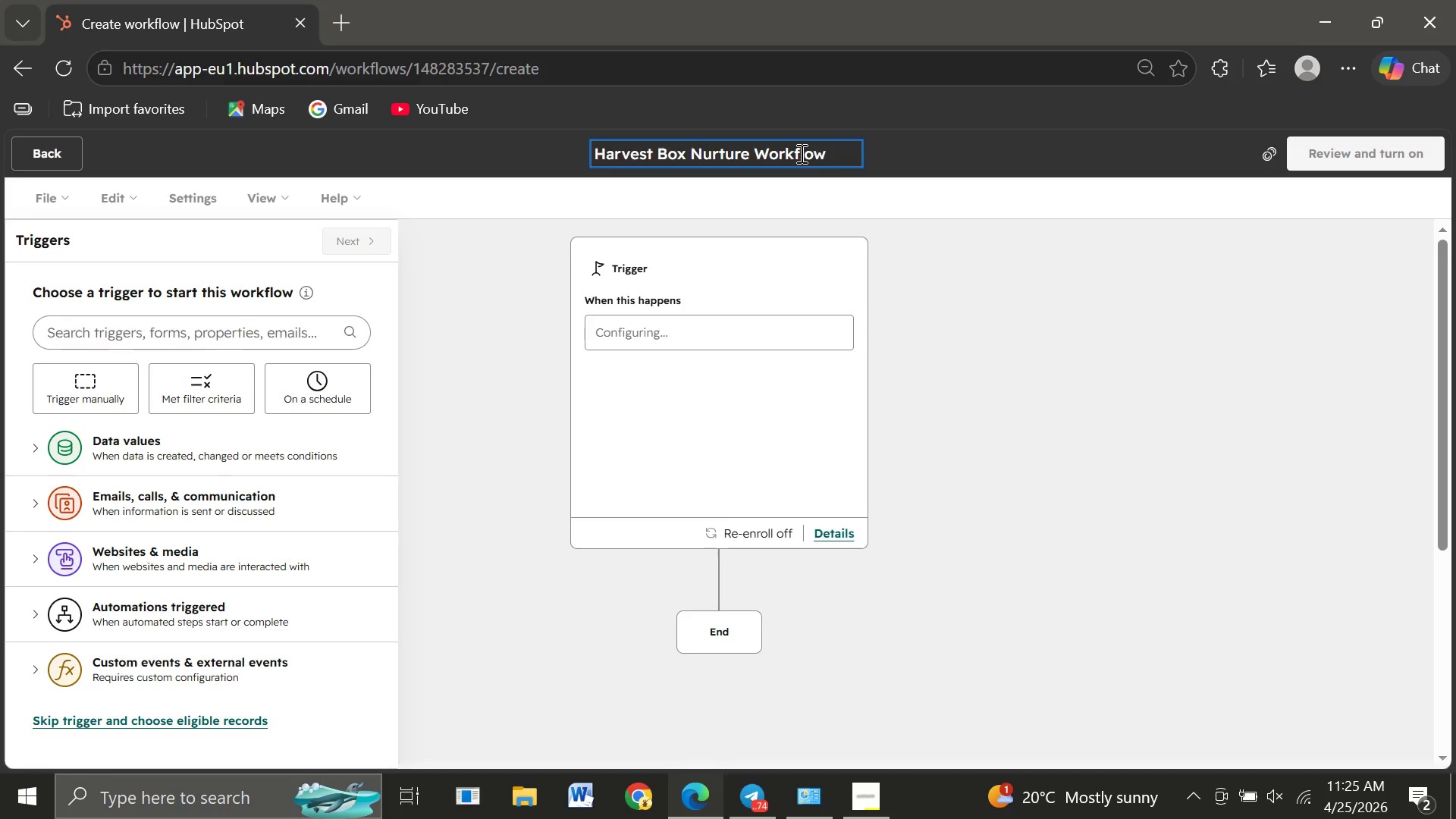 
wait(6.22)
 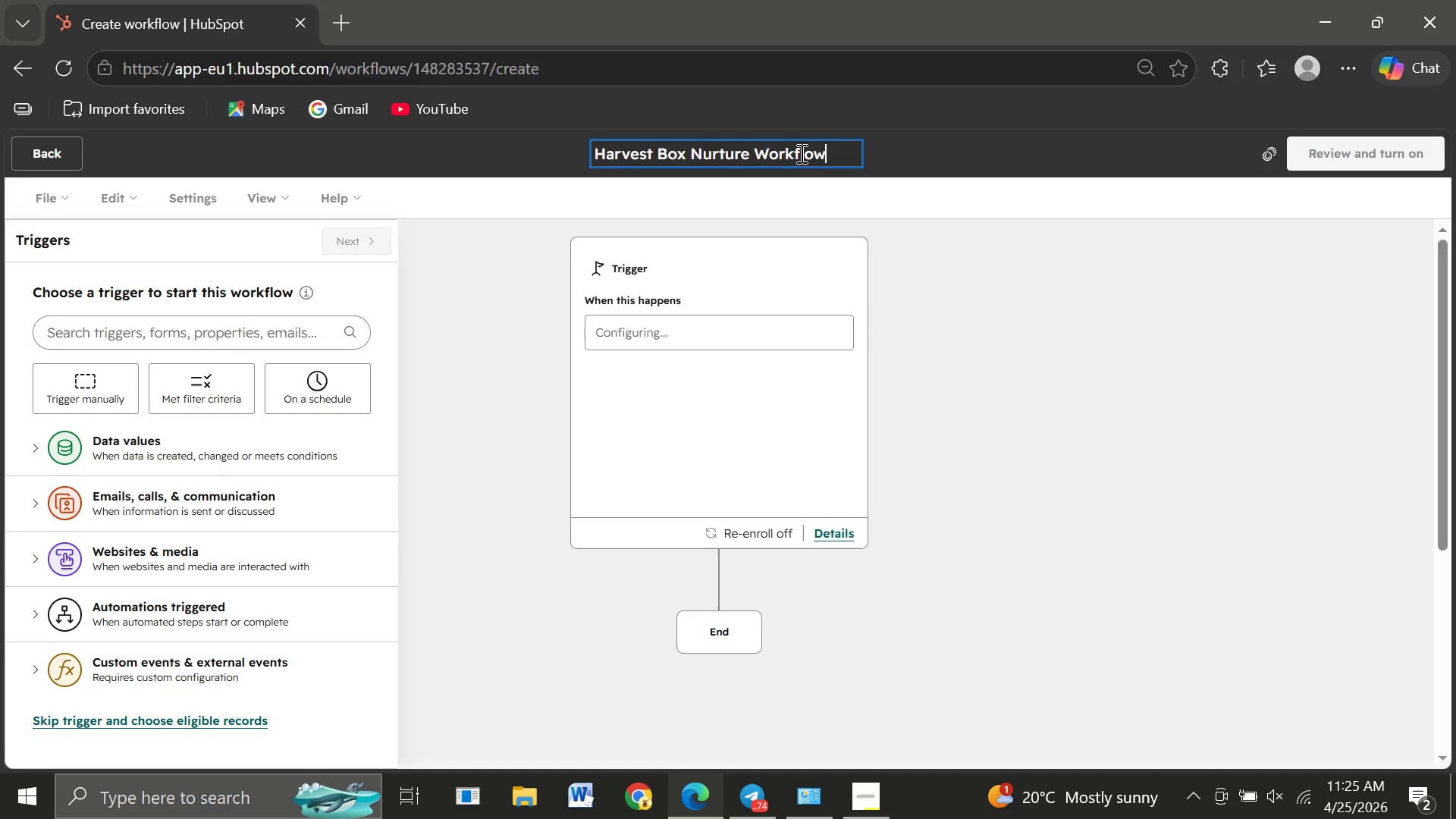 
left_click([168, 398])
 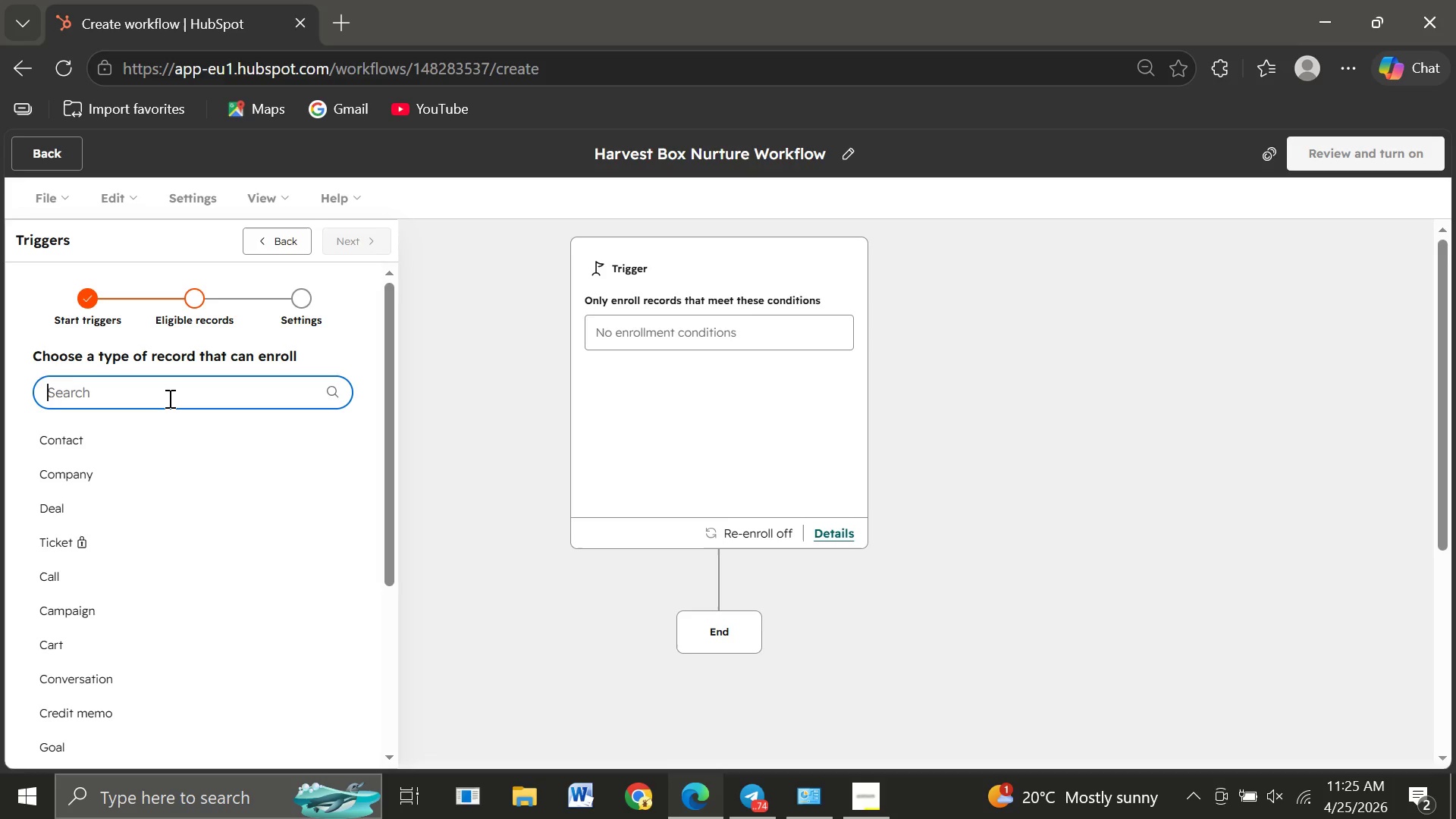 
wait(8.75)
 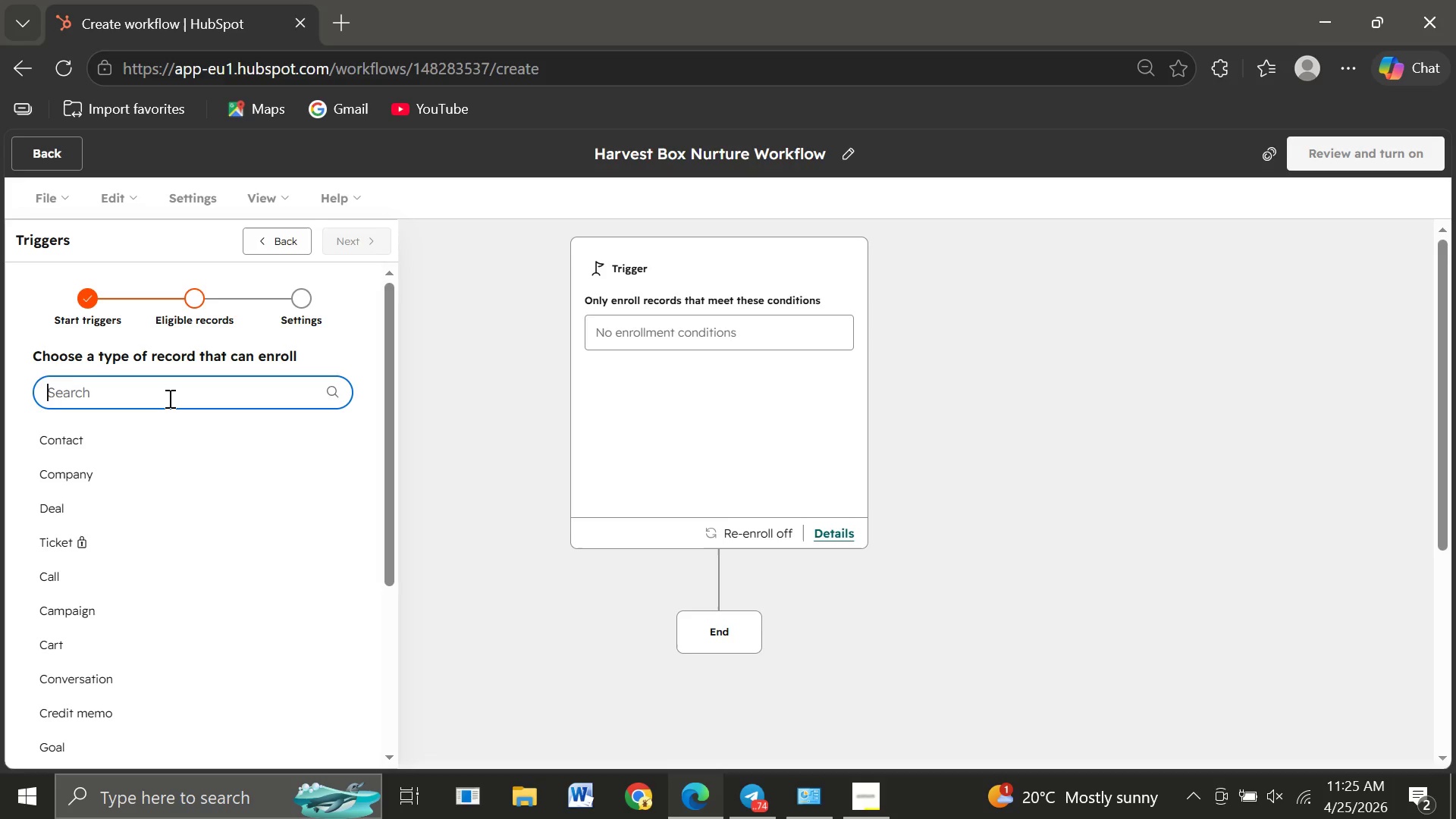 
left_click([89, 442])
 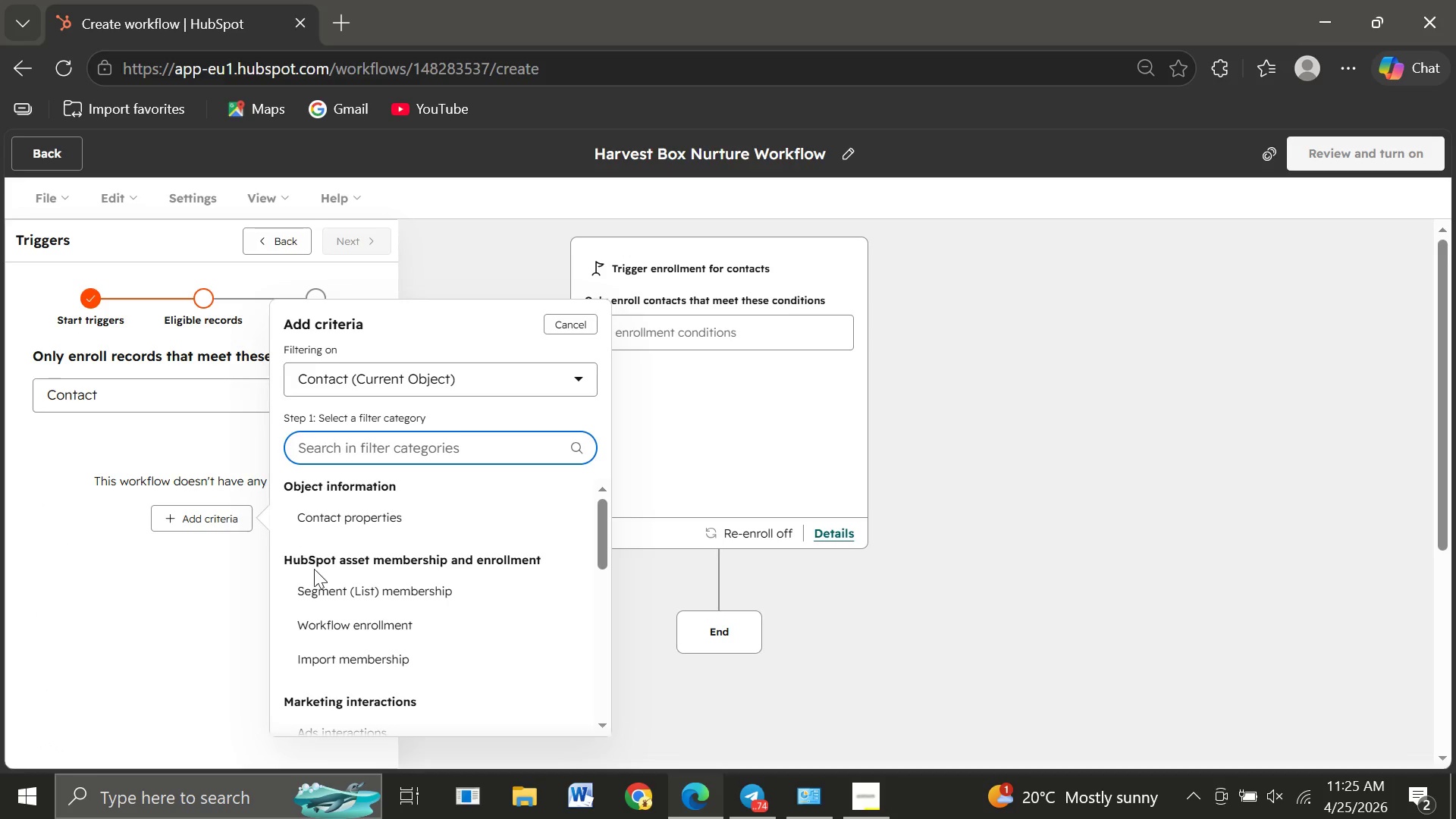 
left_click([325, 595])
 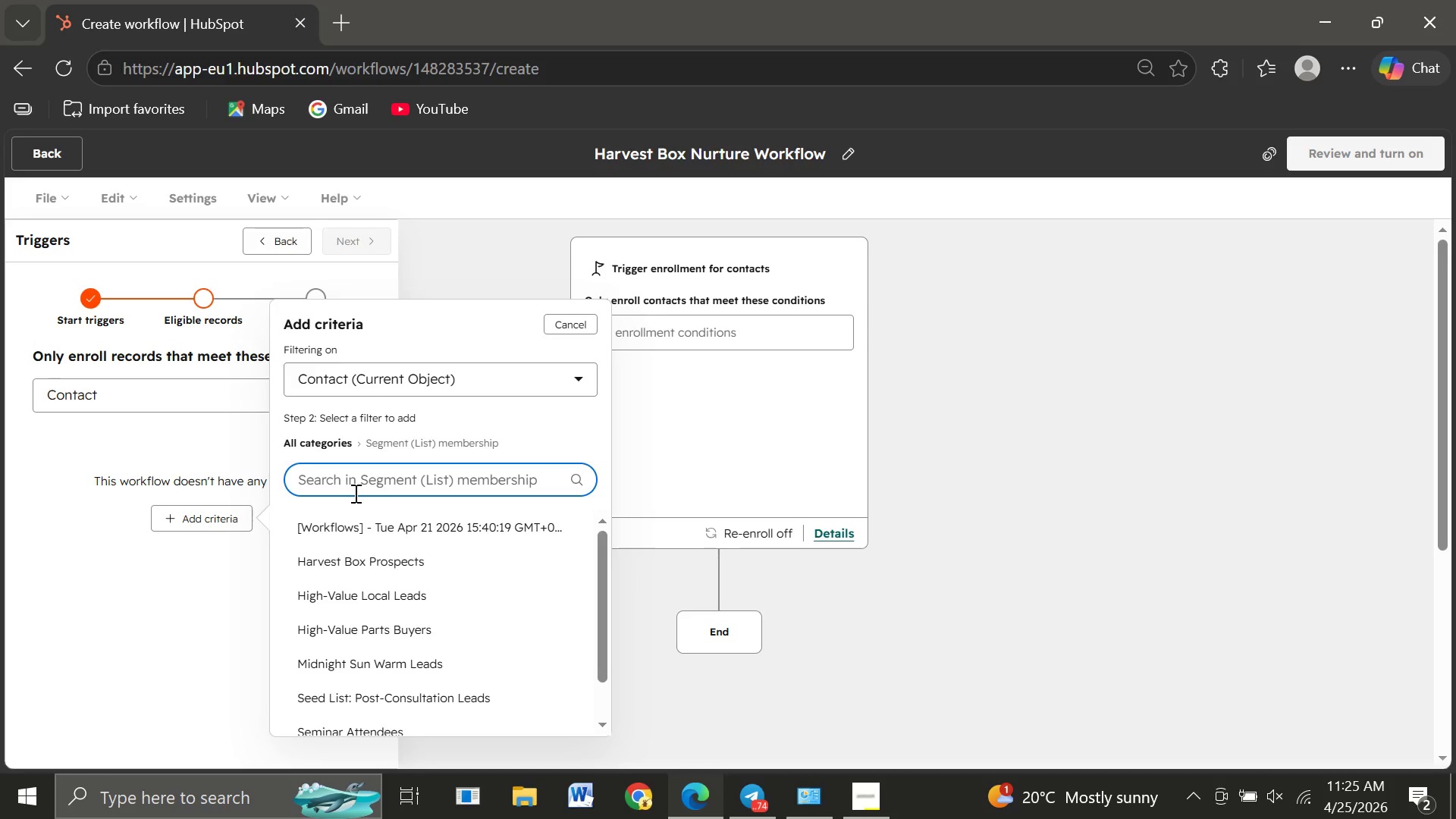 
wait(5.56)
 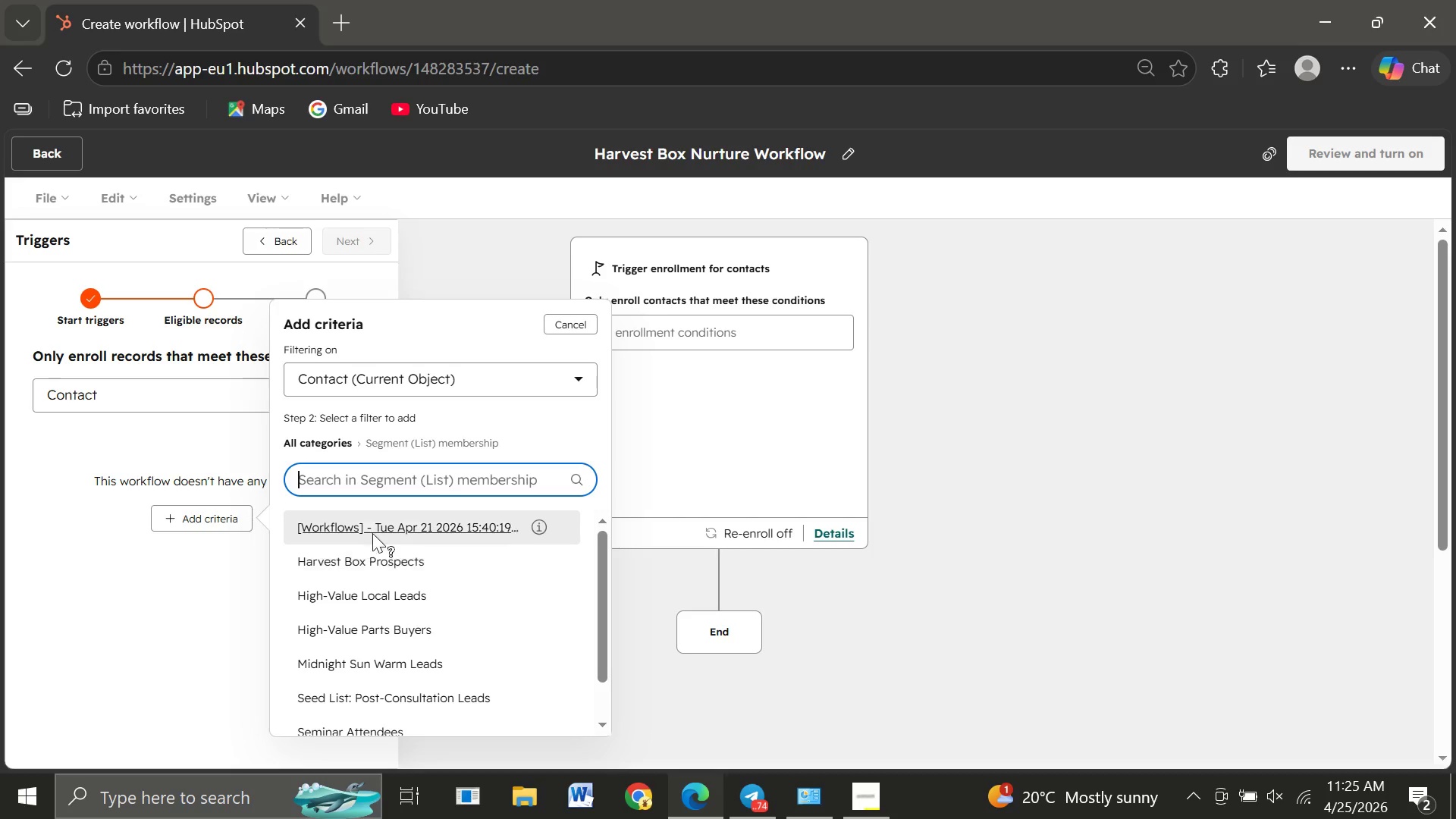 
left_click([351, 555])
 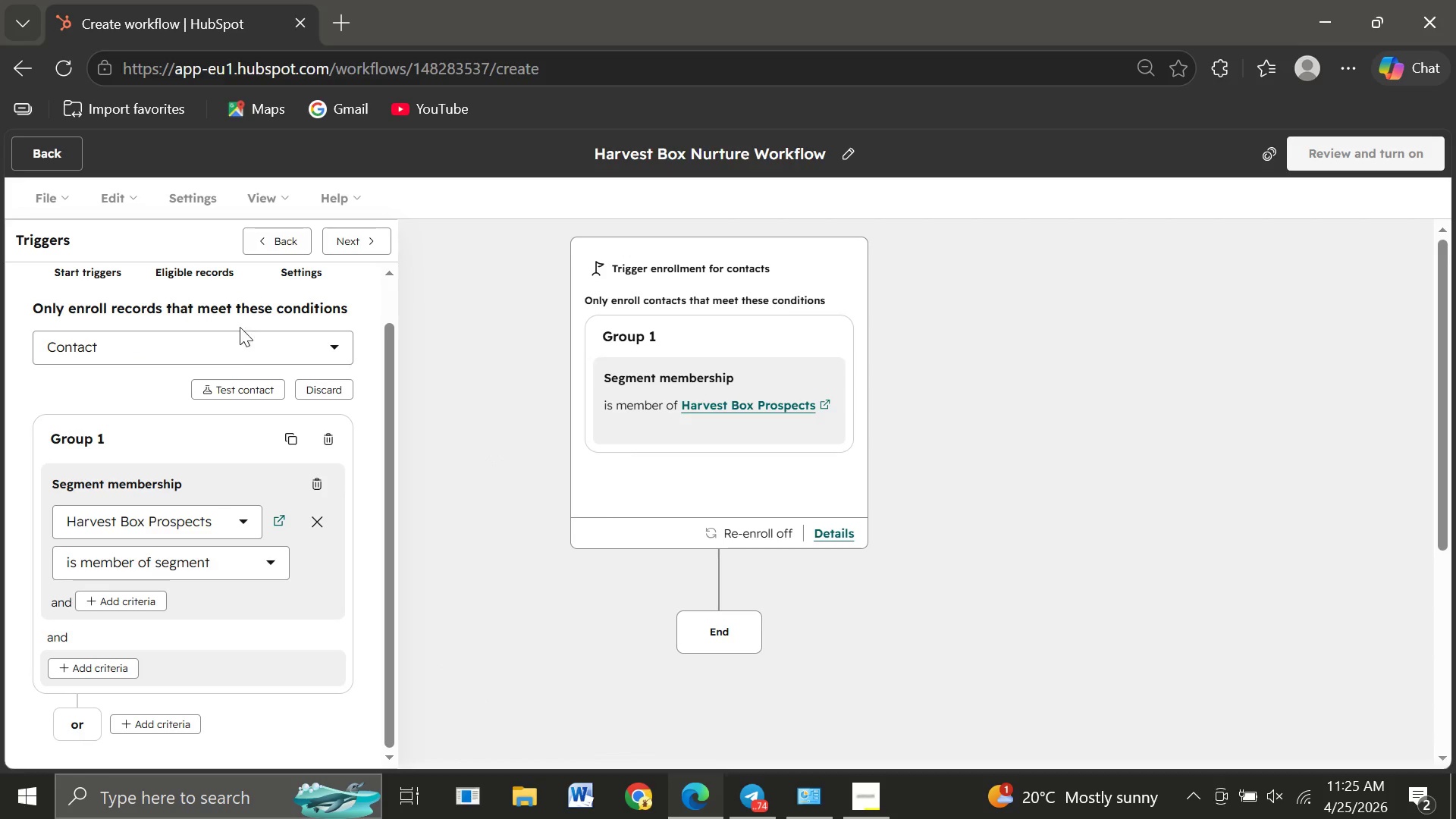 
wait(6.17)
 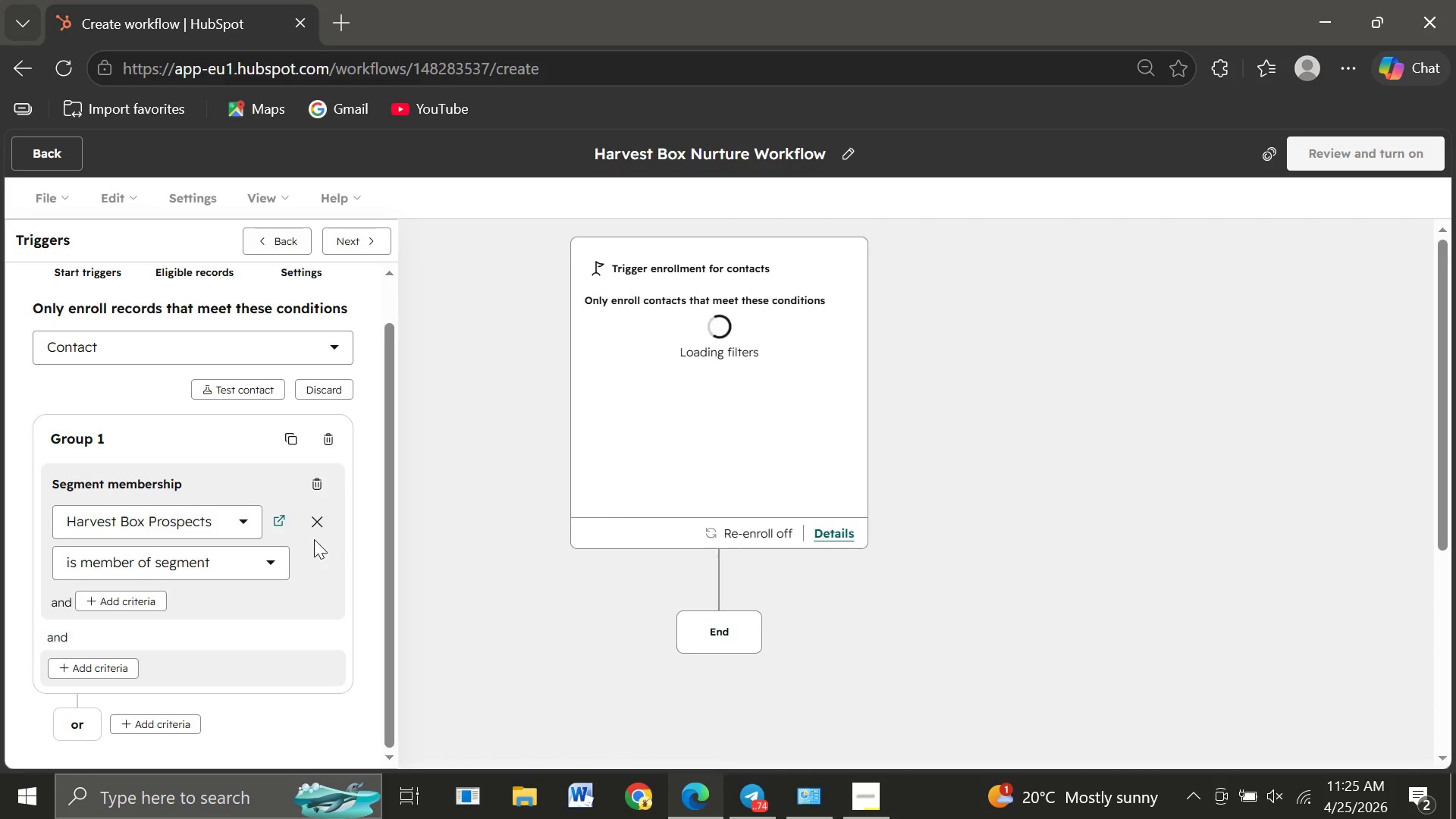 
left_click([347, 239])
 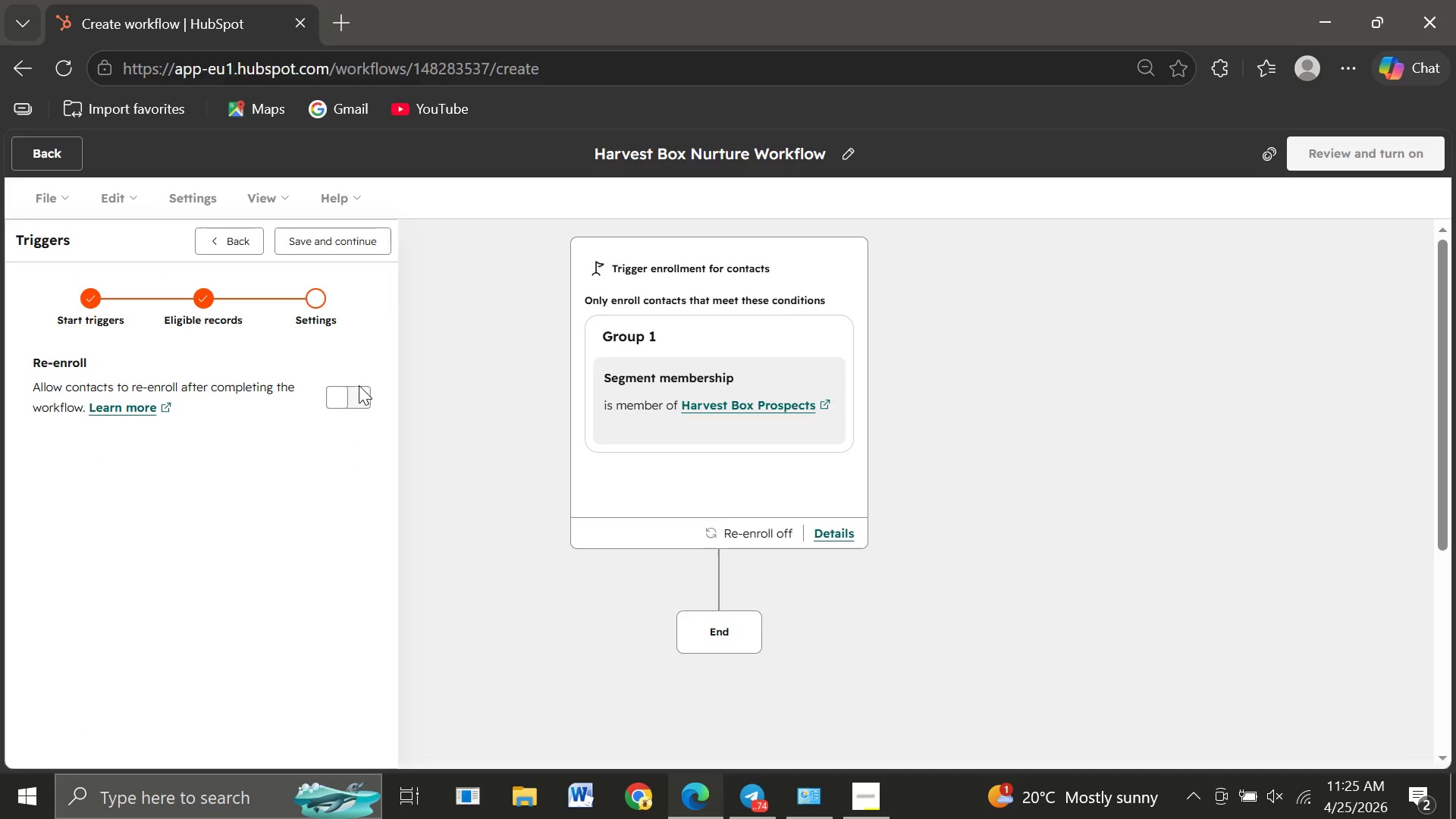 
left_click([357, 397])
 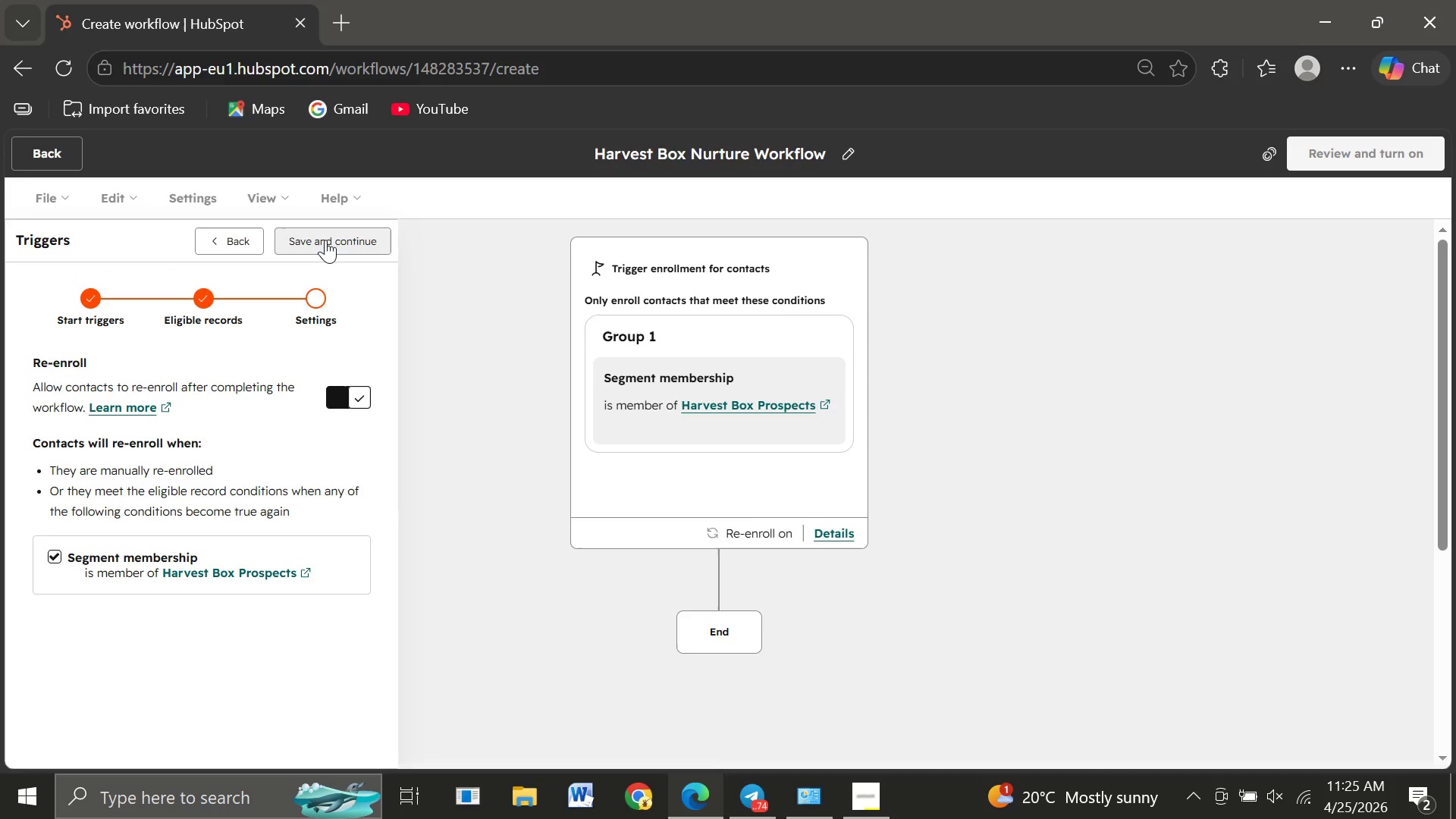 
left_click([325, 240])
 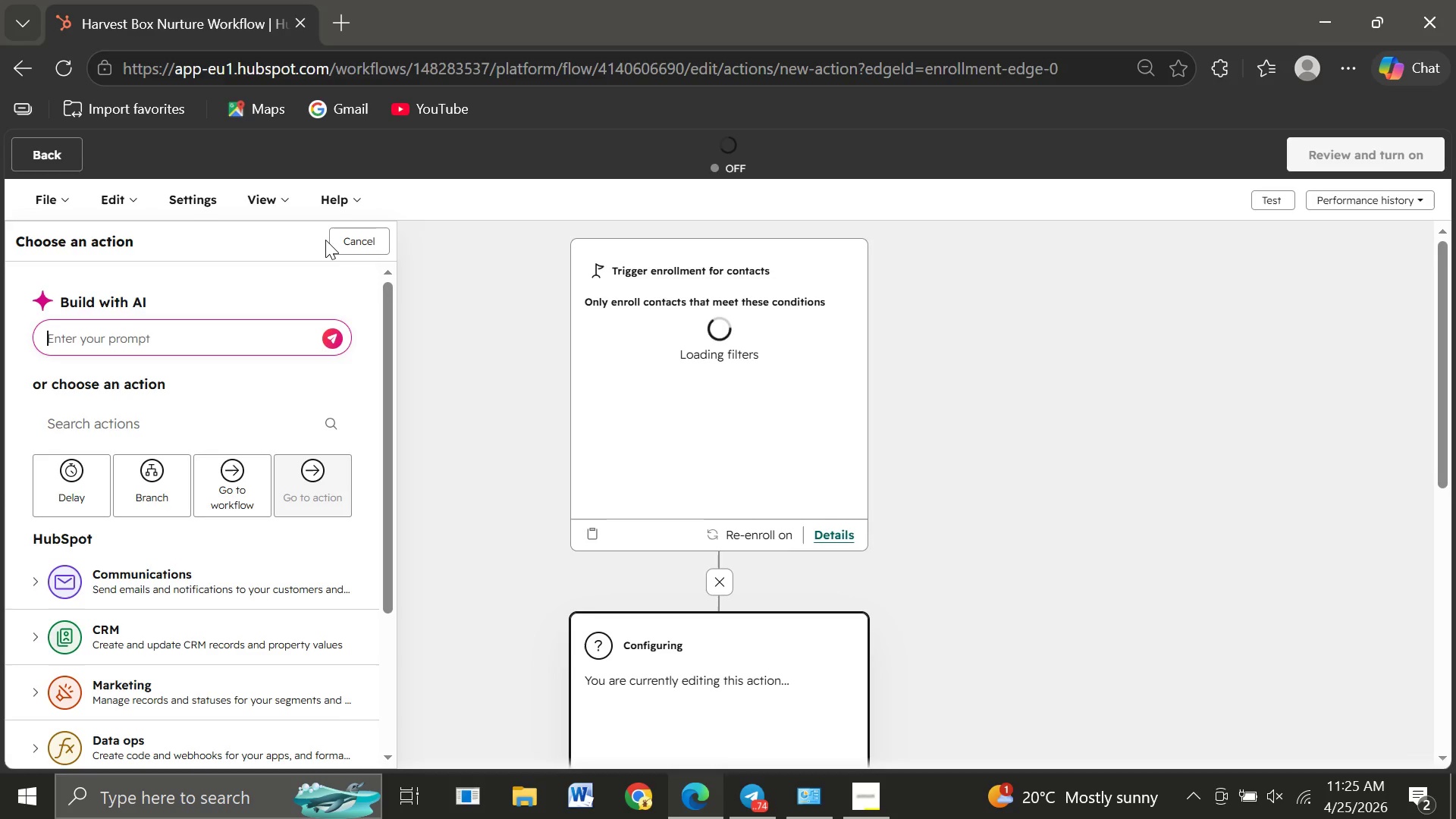 
wait(5.29)
 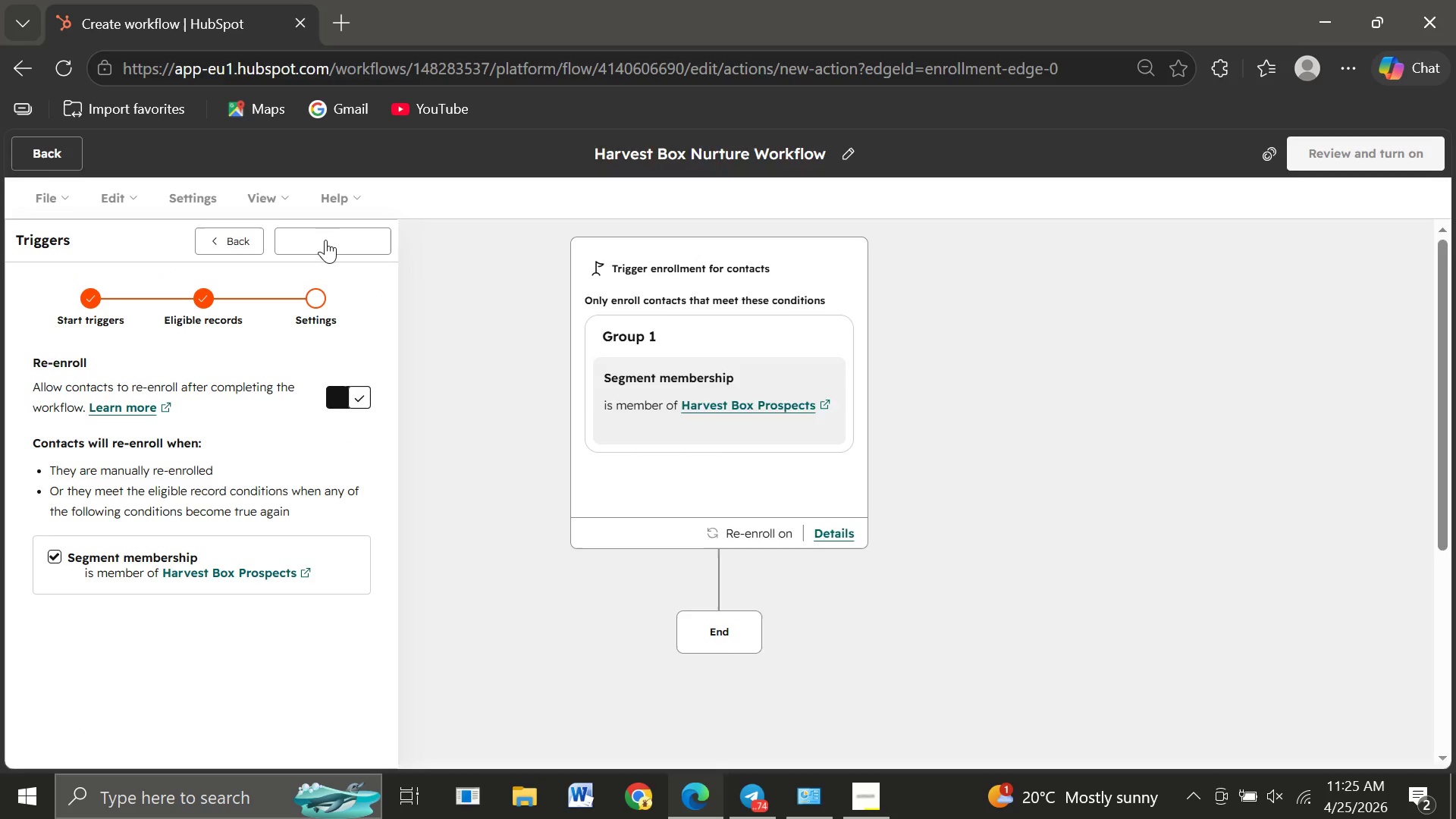 
mouse_move([675, 413])
 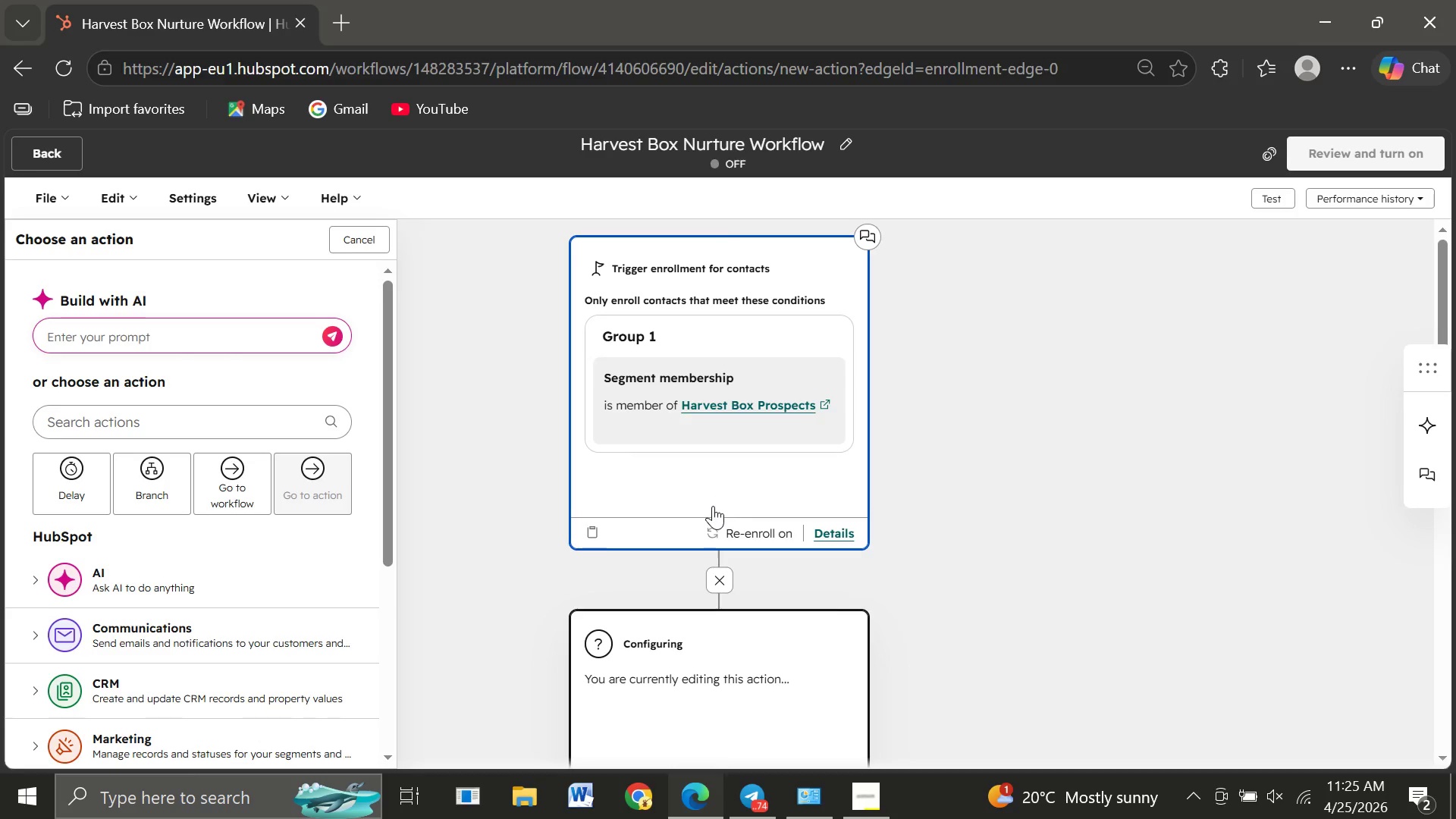 
mouse_move([692, 502])
 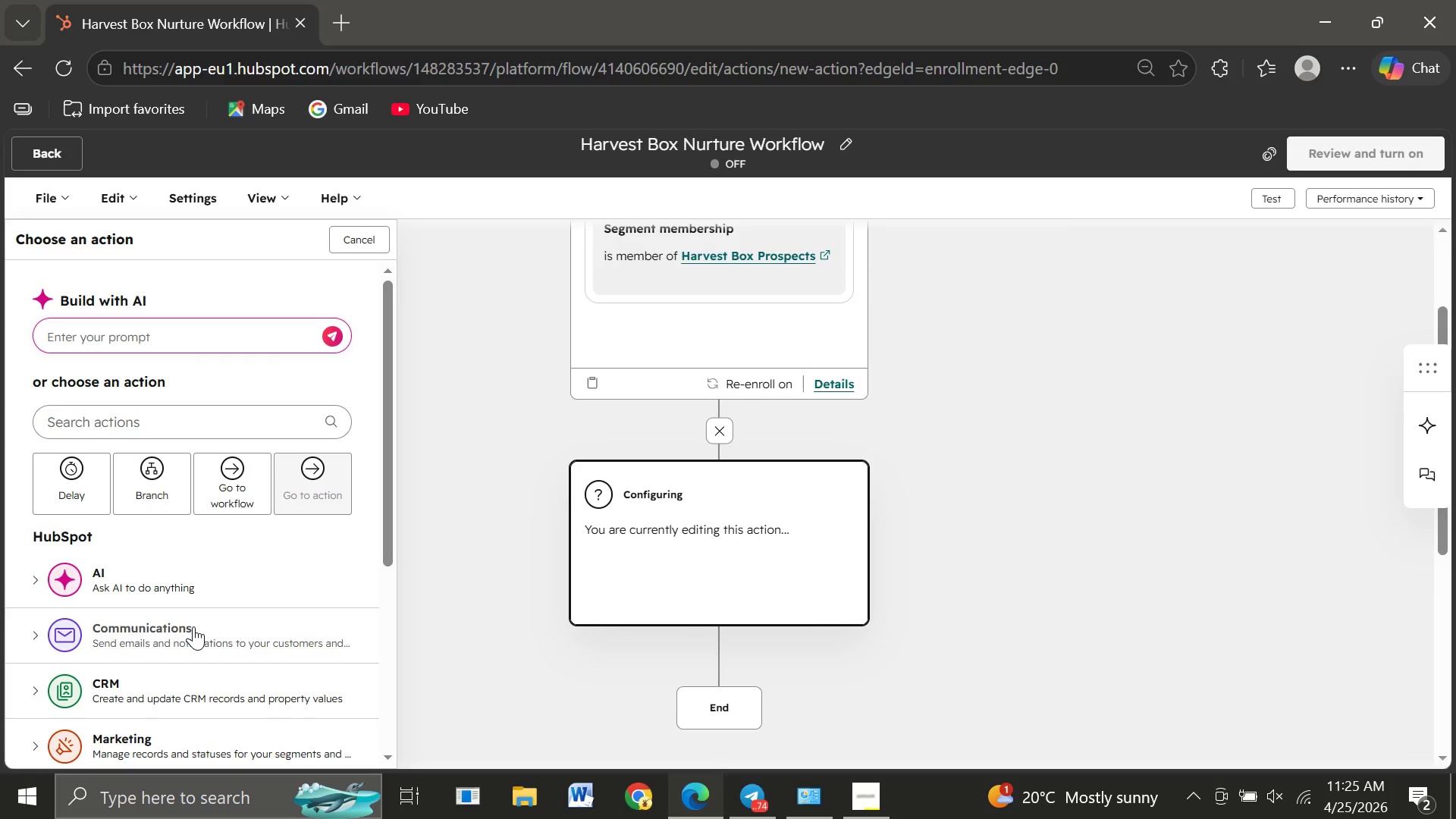 
left_click([193, 626])
 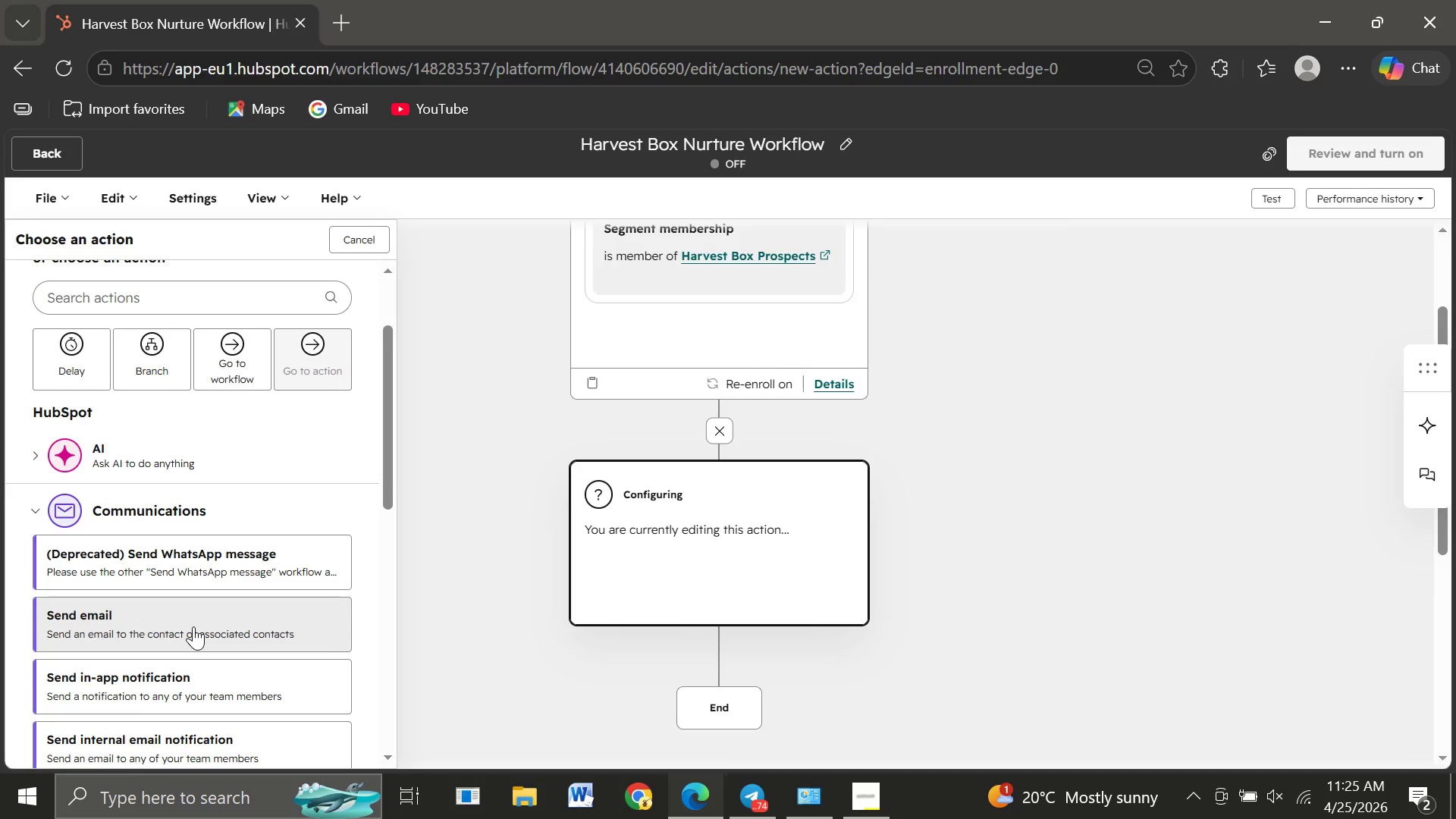 
left_click([143, 616])
 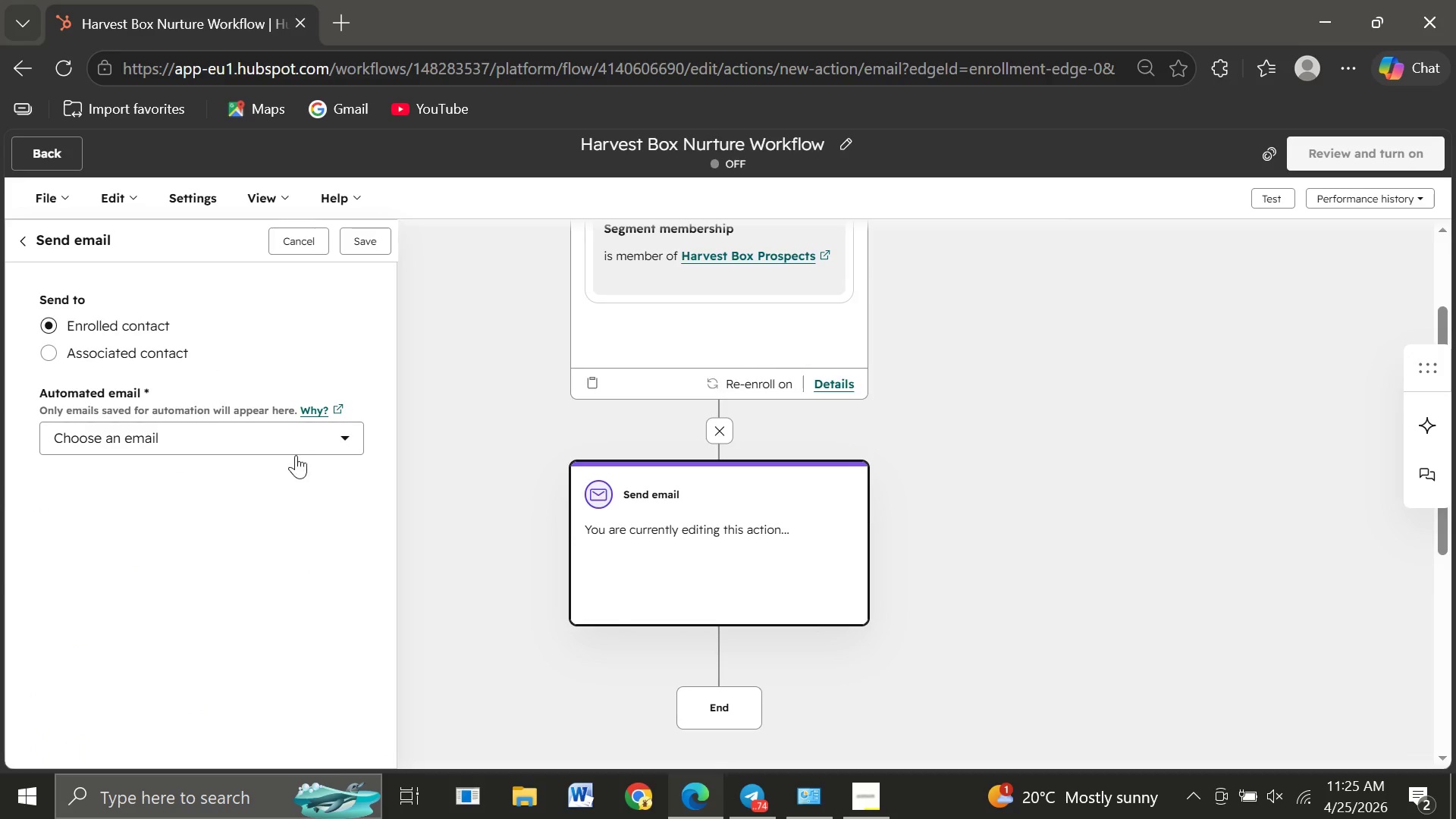 
left_click([304, 447])
 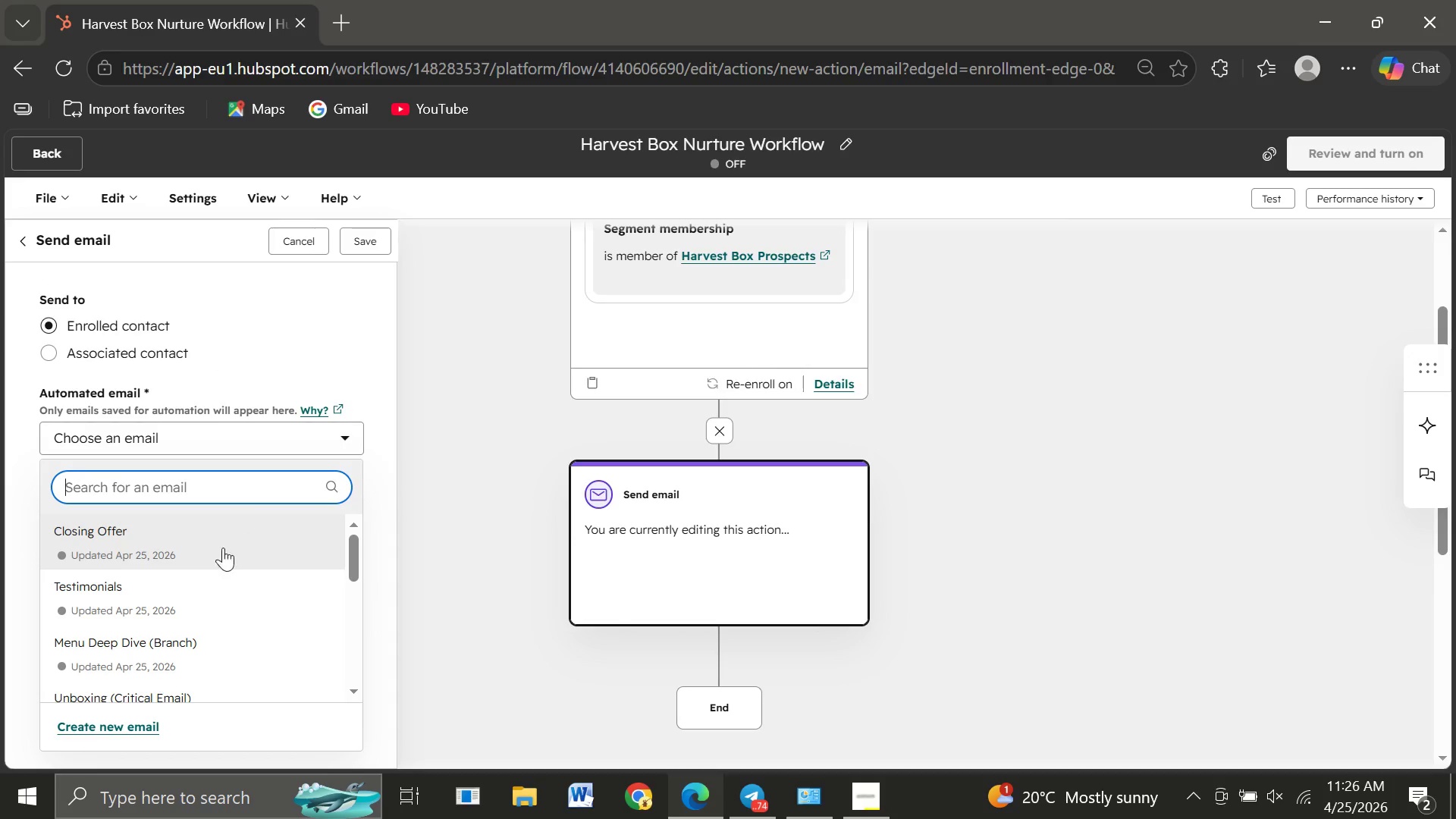 
mouse_move([170, 629])
 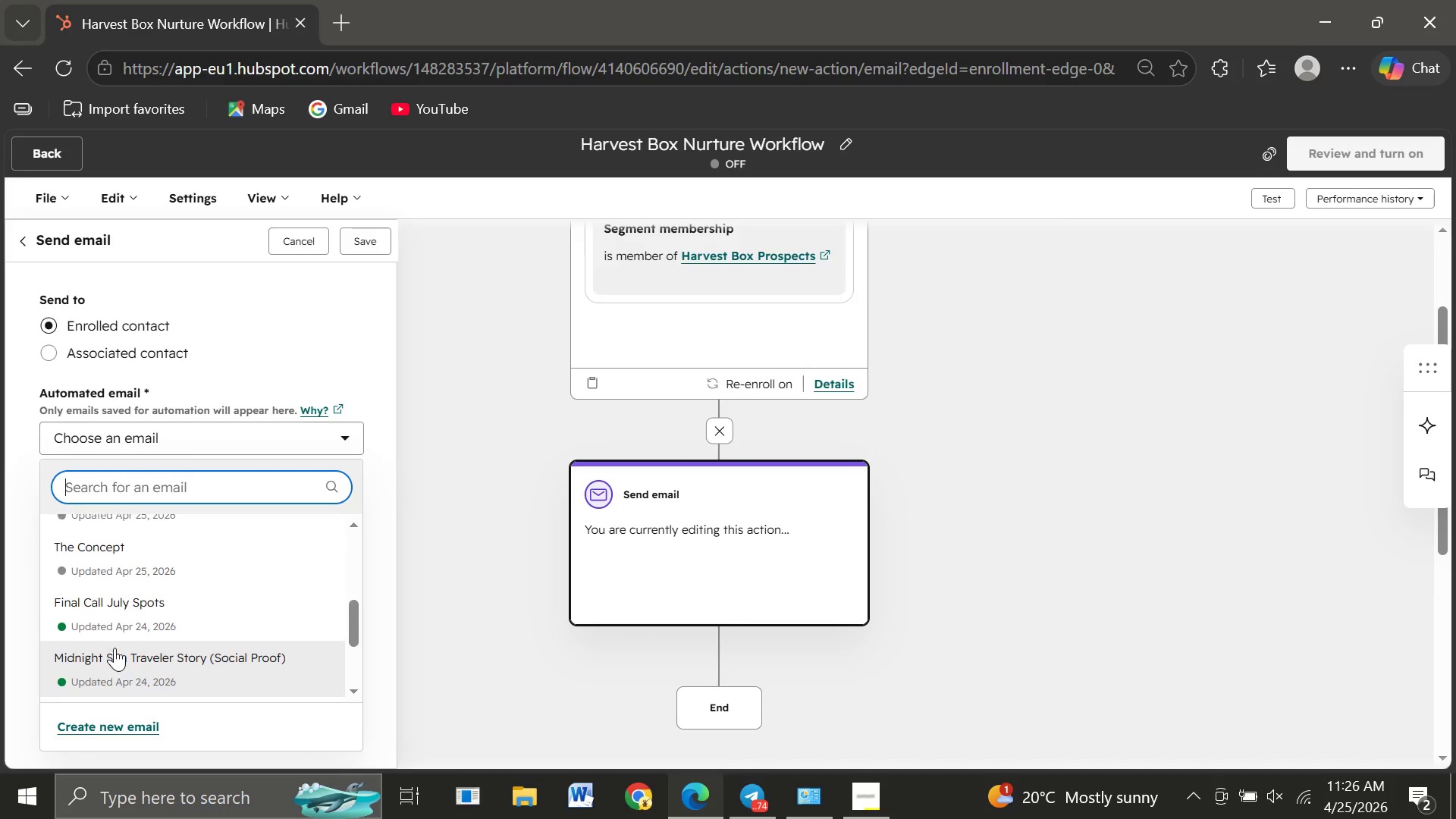 
wait(15.13)
 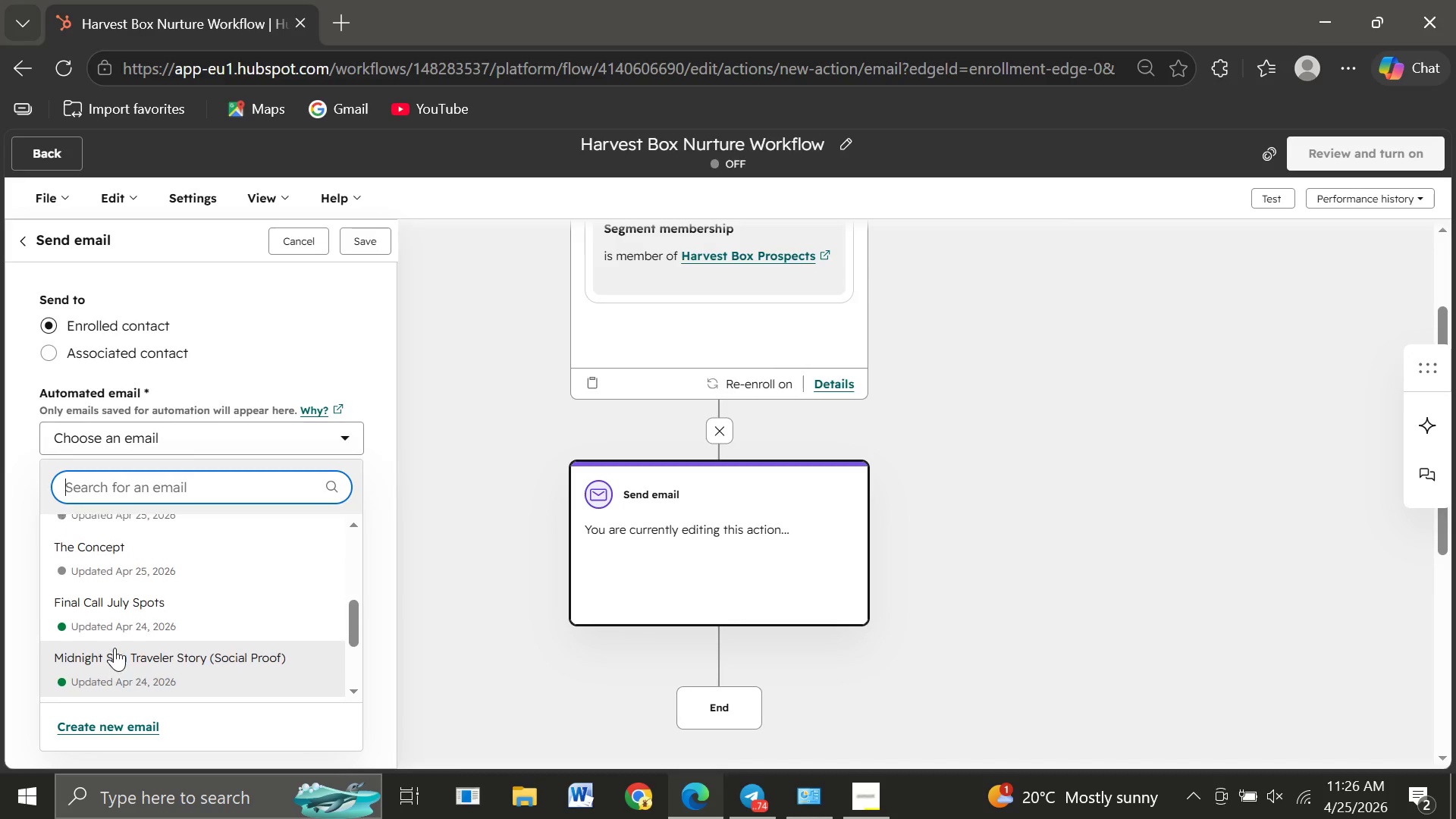 
mouse_move([154, 652])
 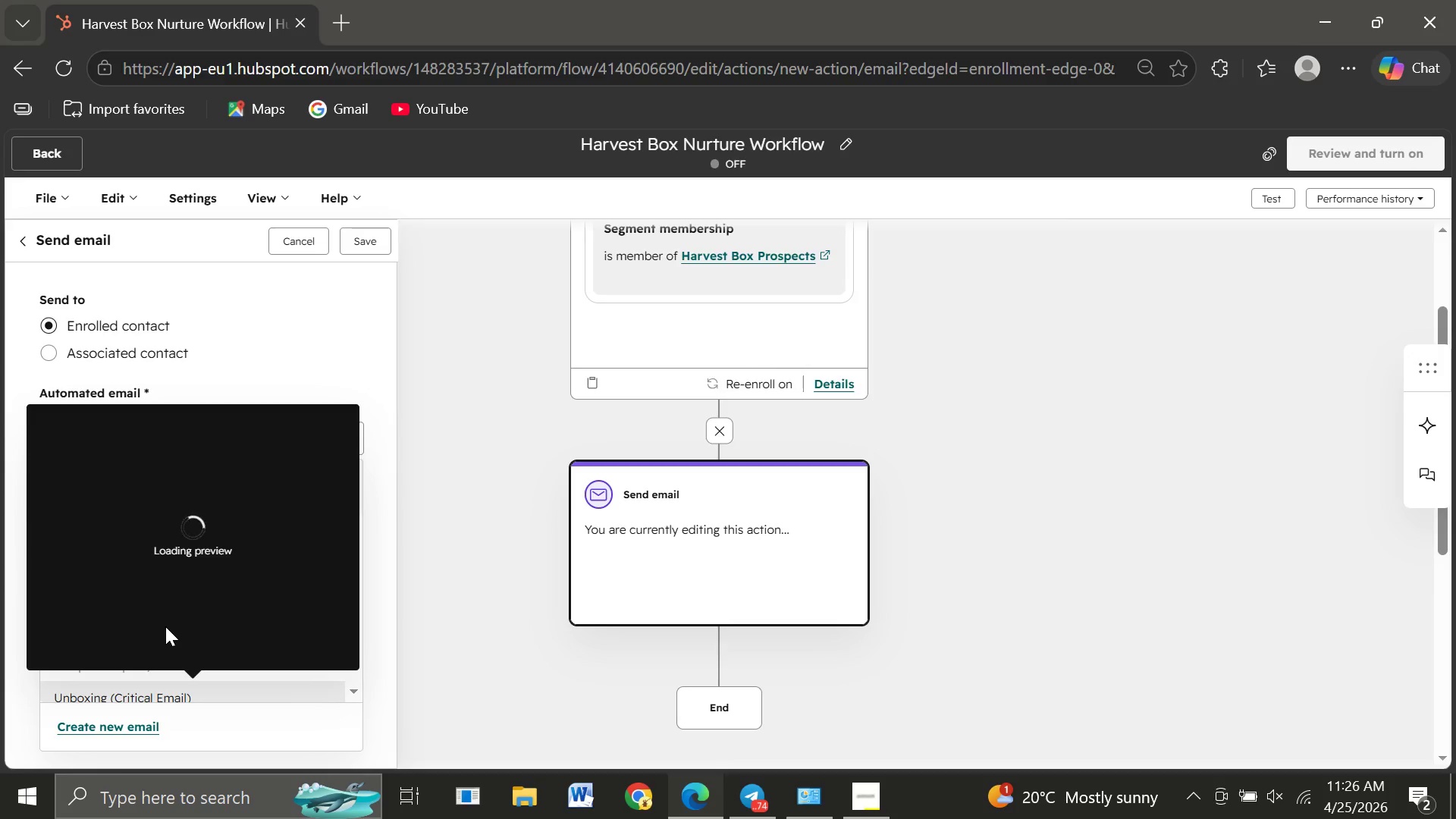 
mouse_move([170, 620])
 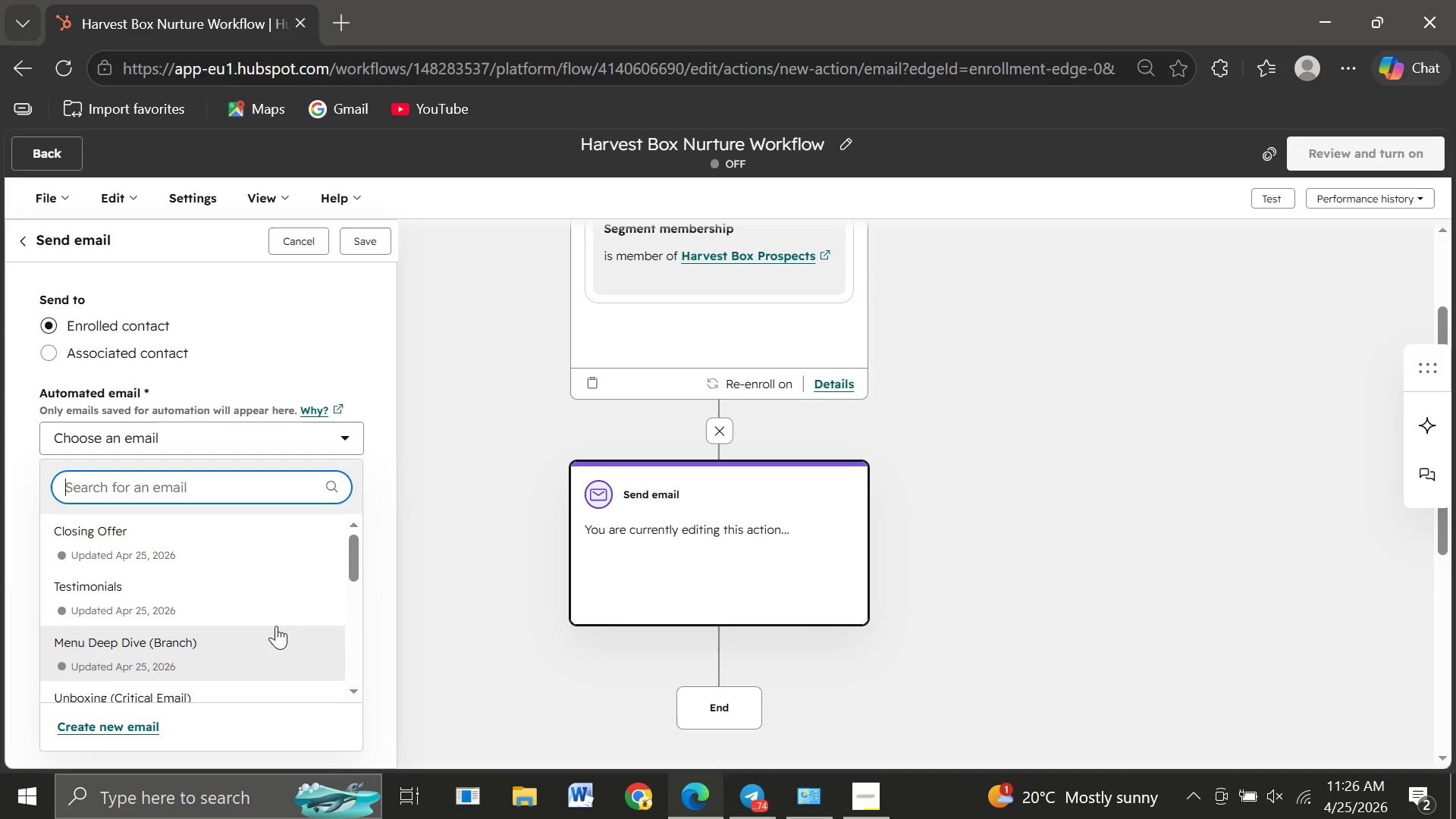 
mouse_move([231, 604])
 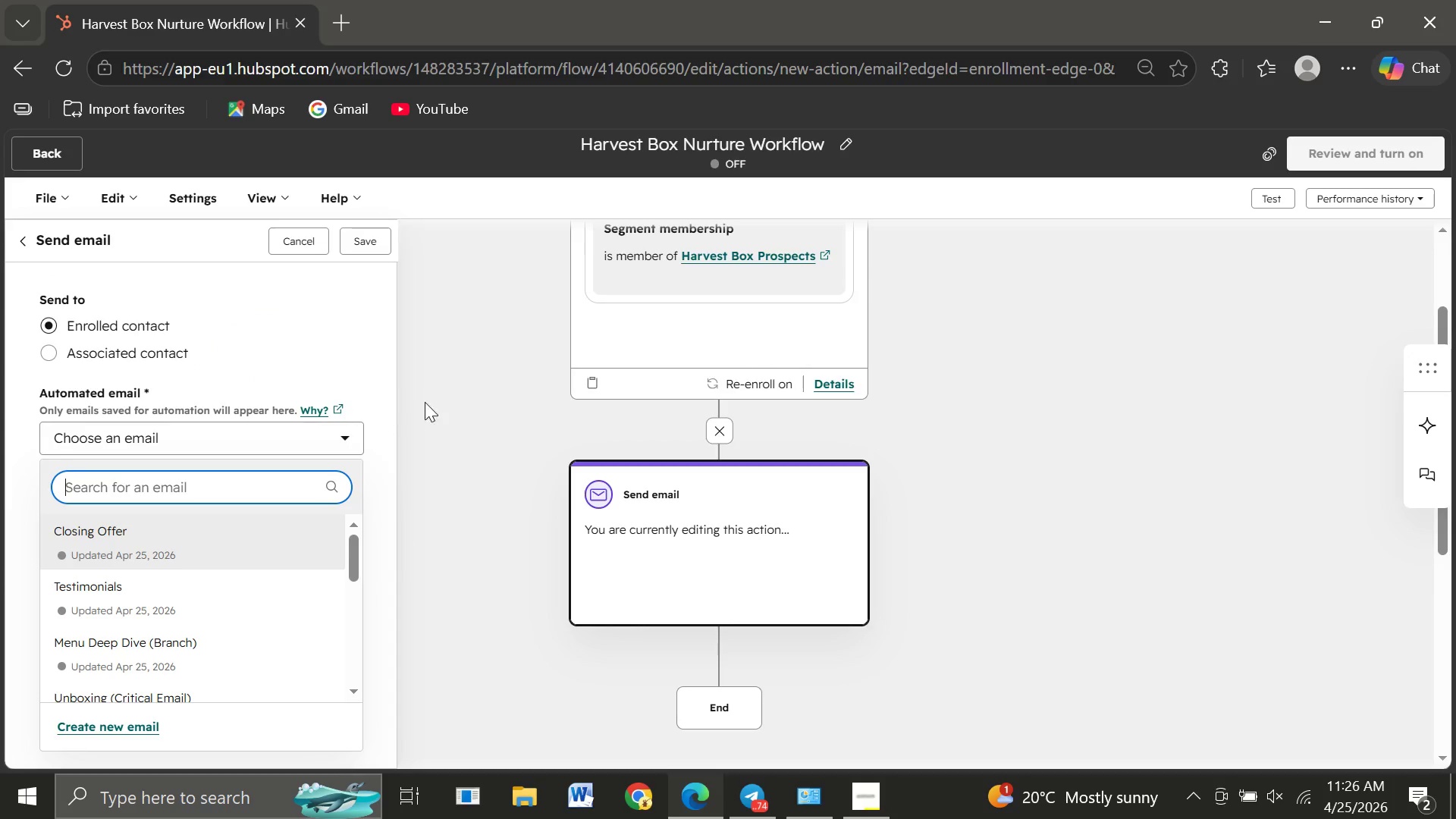 
left_click([428, 410])
 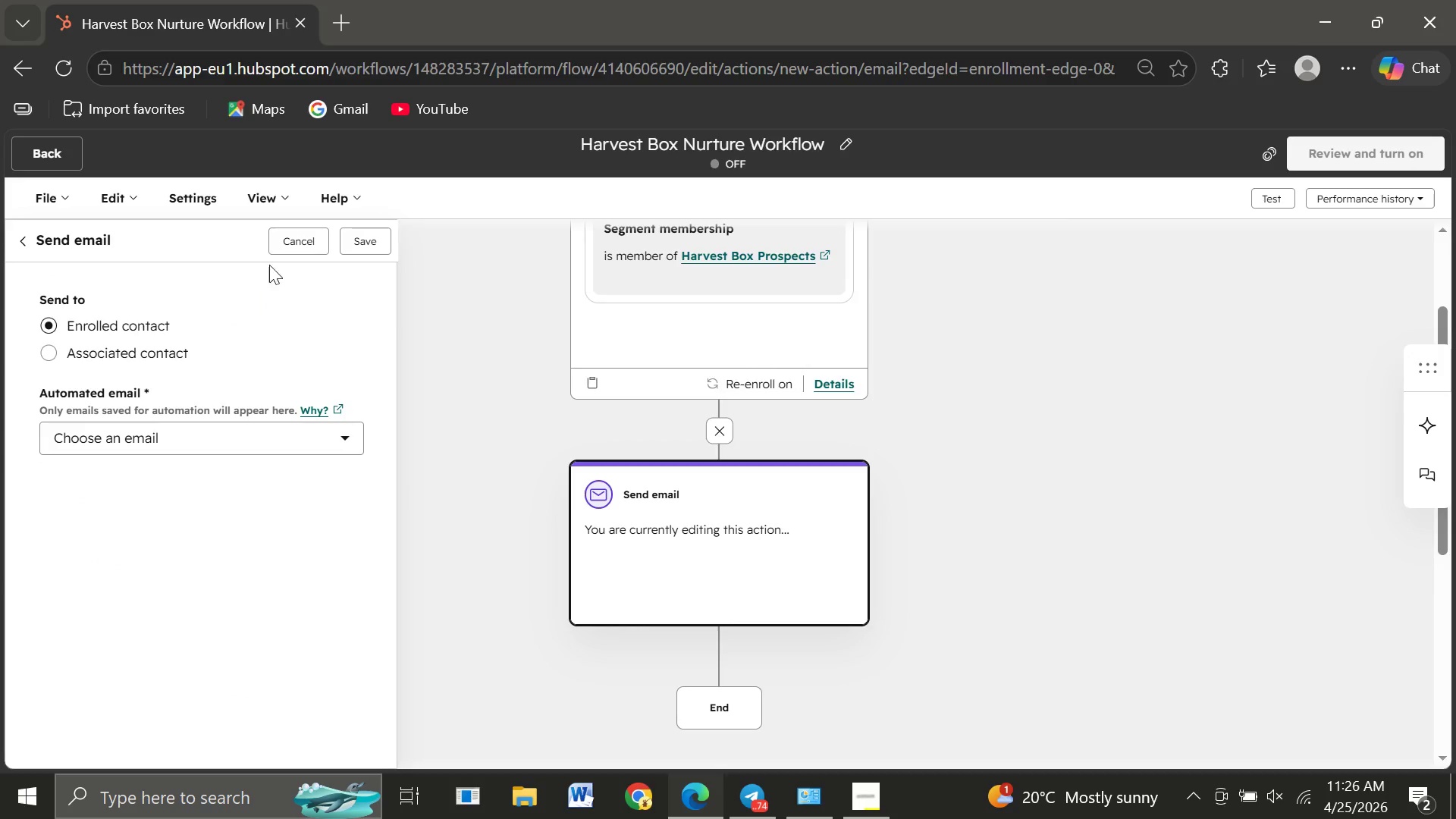 
left_click([278, 242])
 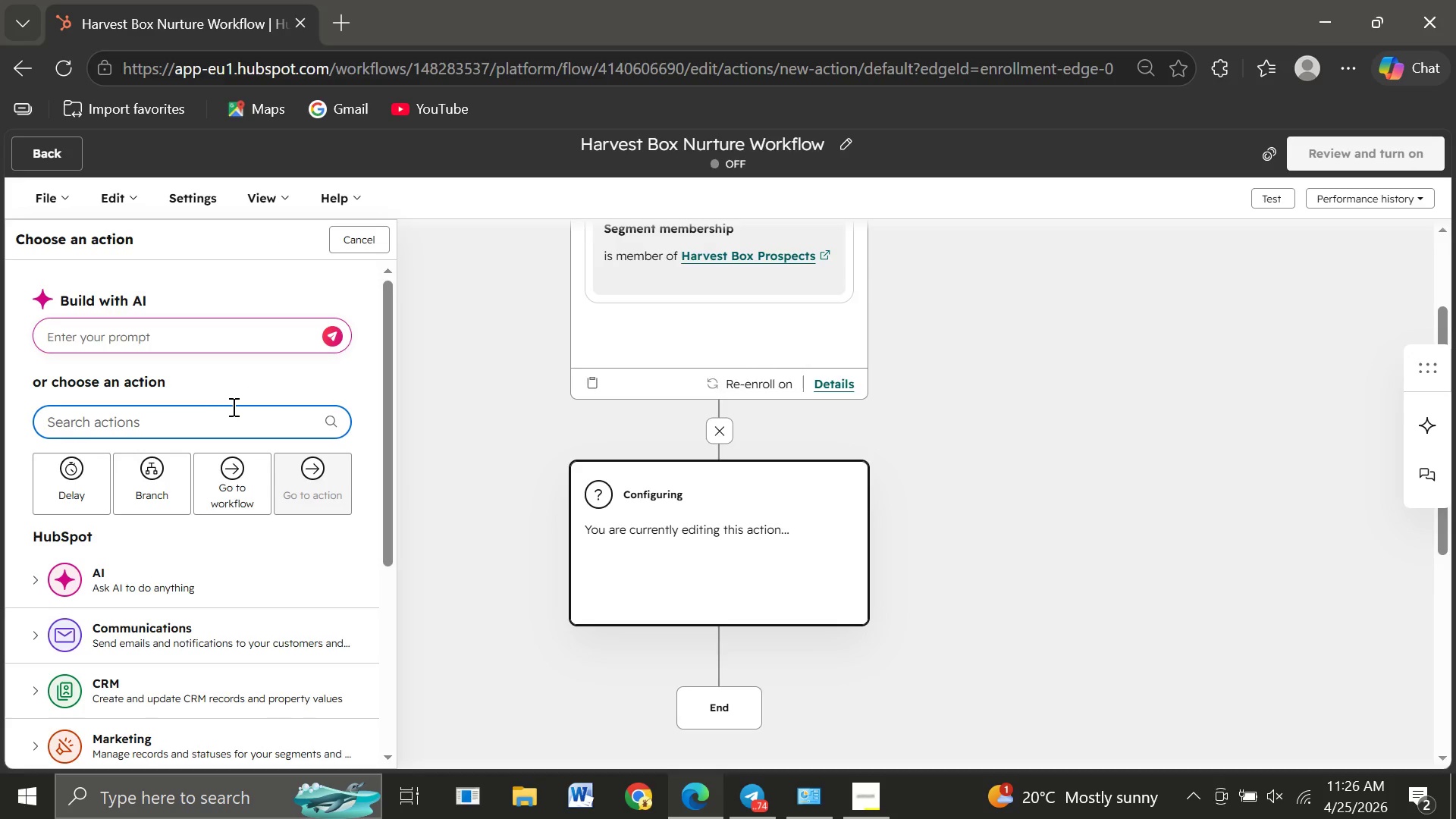 
wait(8.34)
 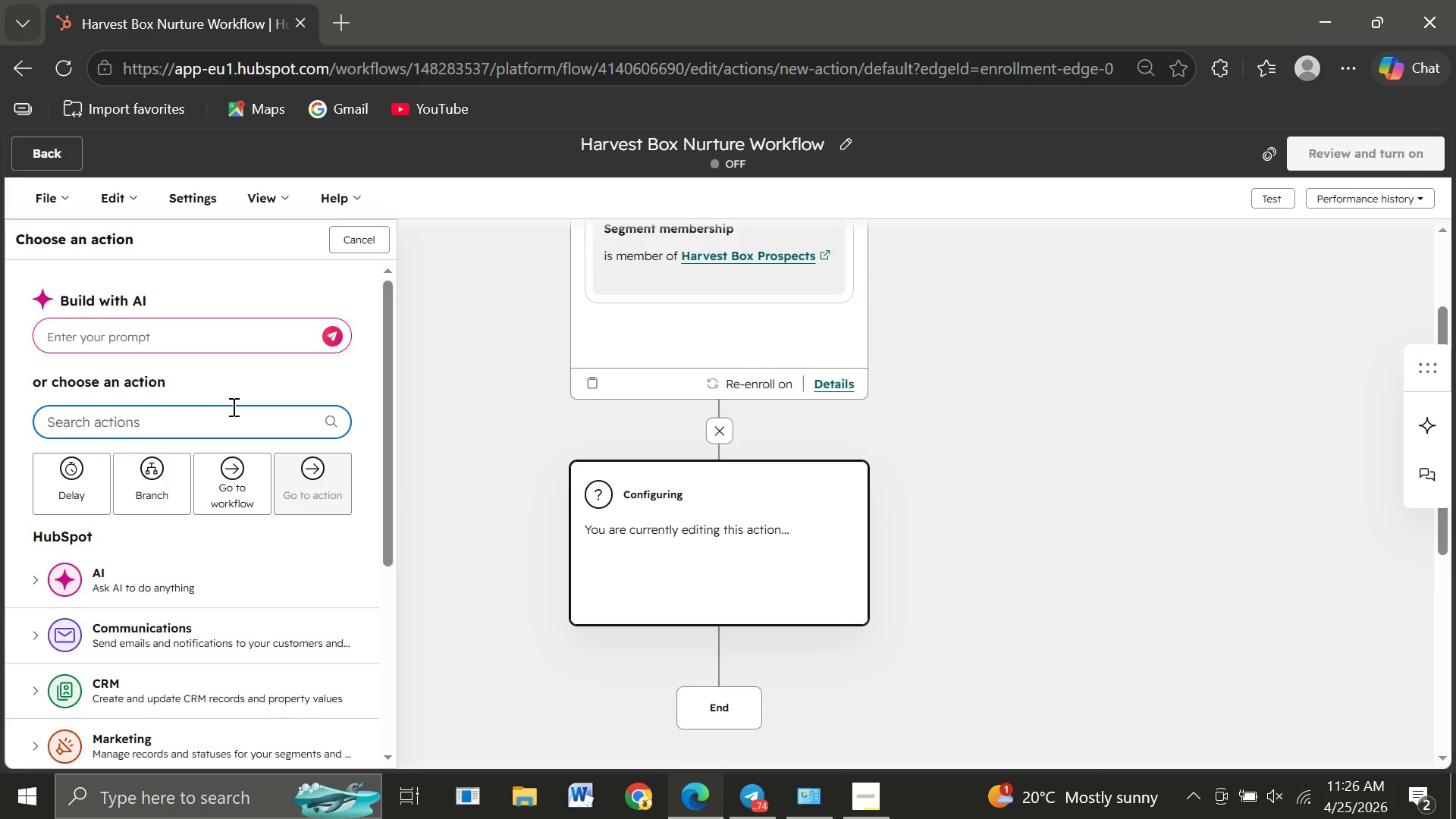 
left_click([142, 641])
 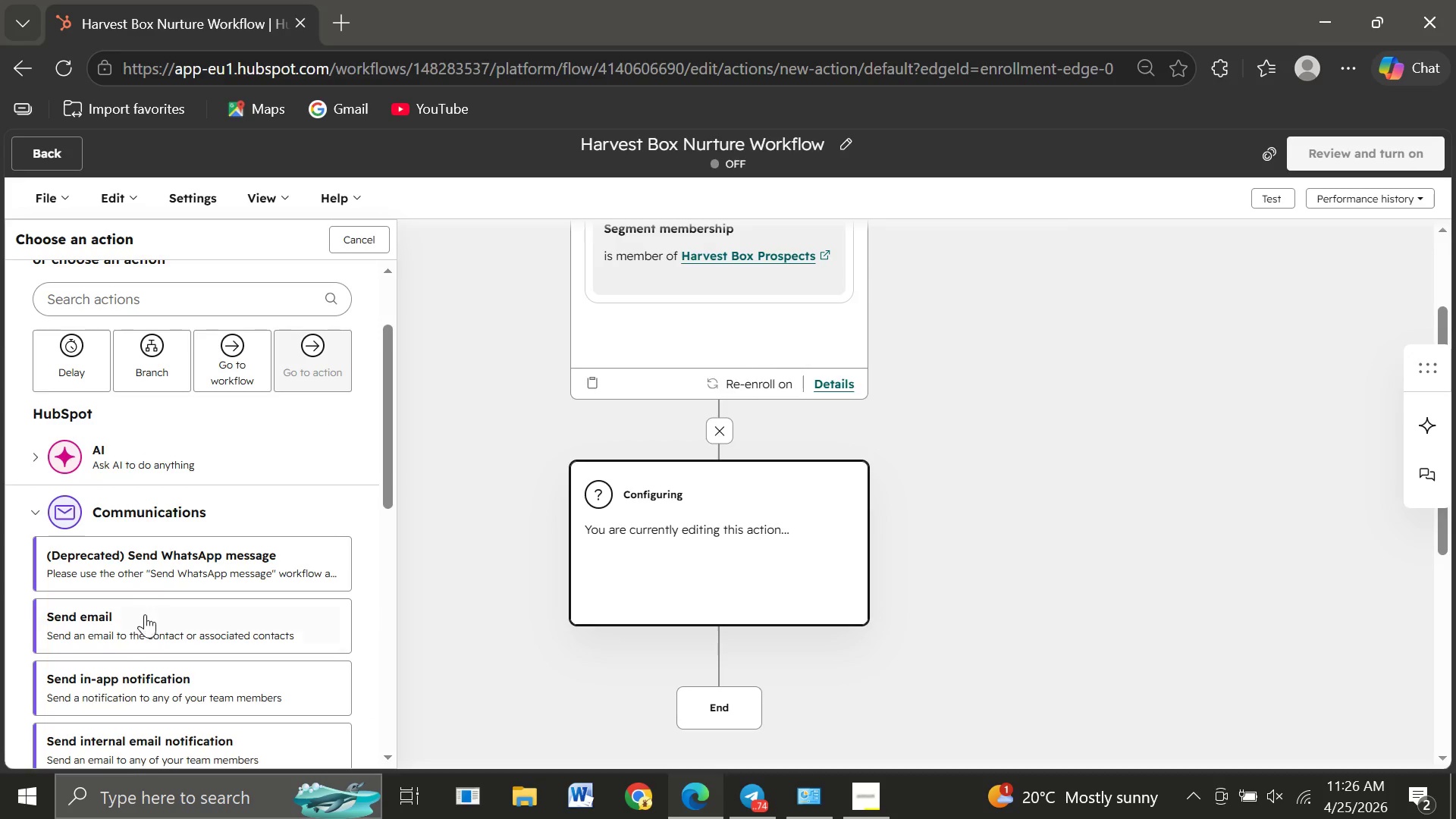 
wait(5.81)
 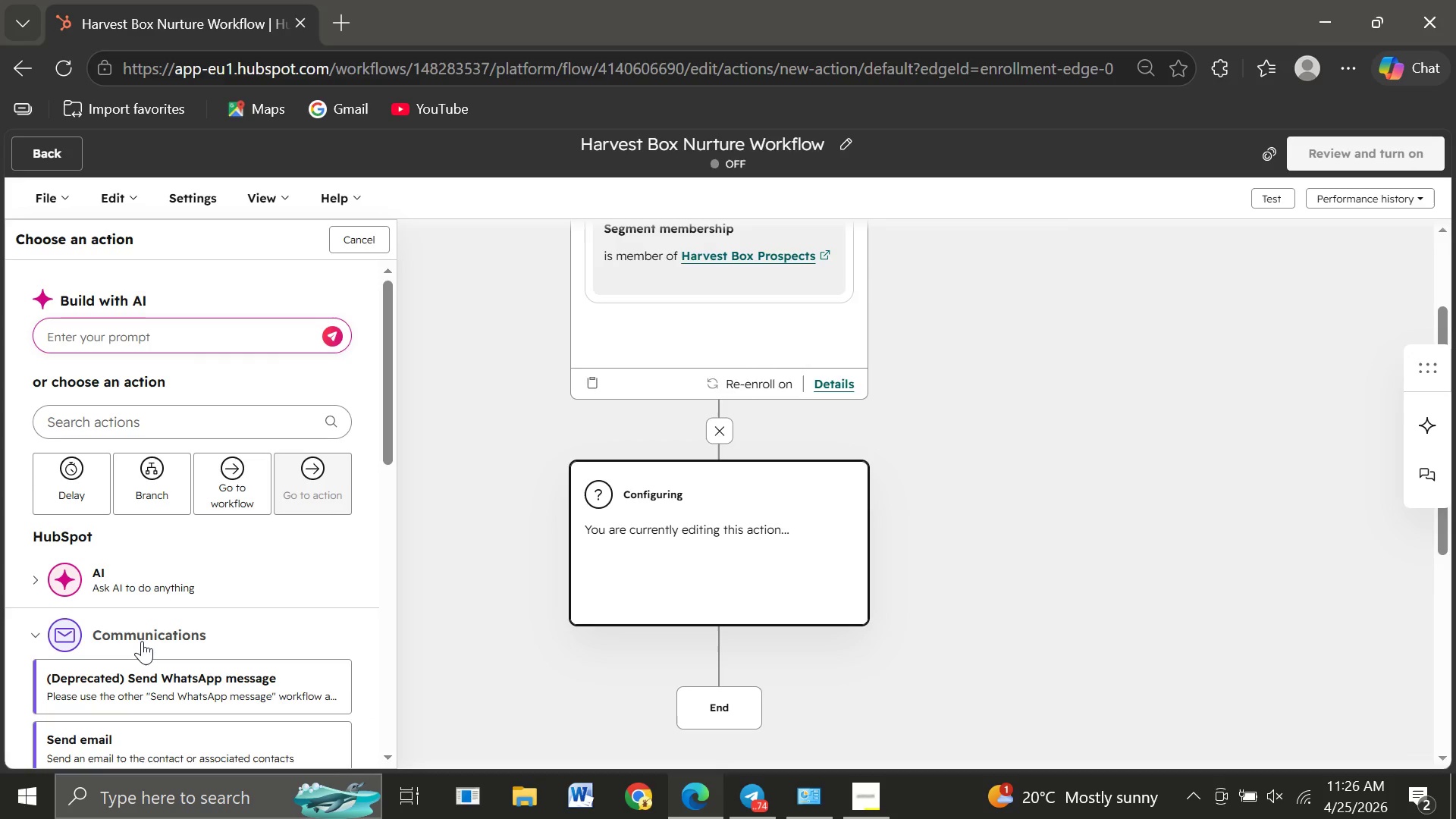 
left_click([144, 585])
 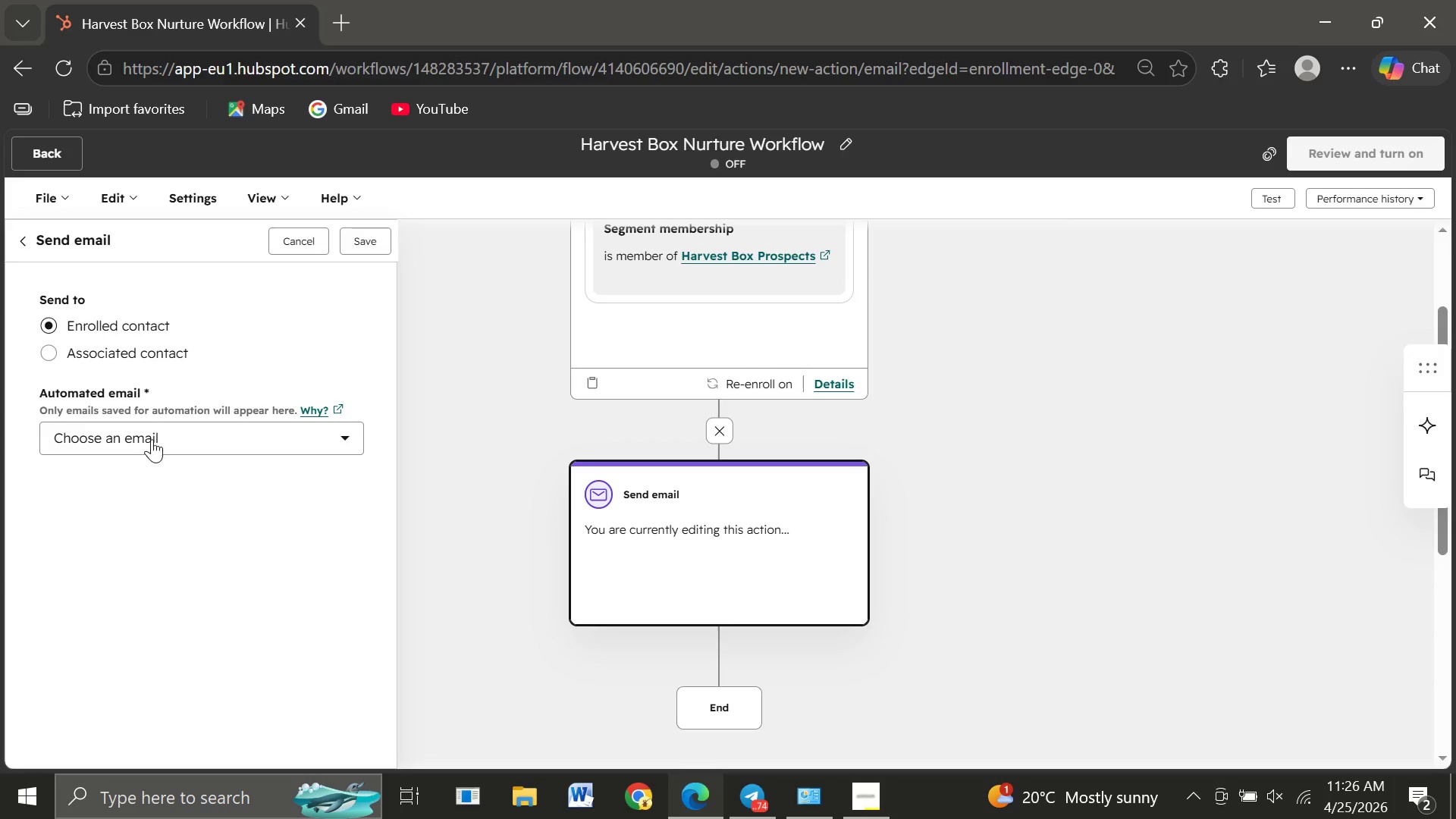 
left_click([149, 439])
 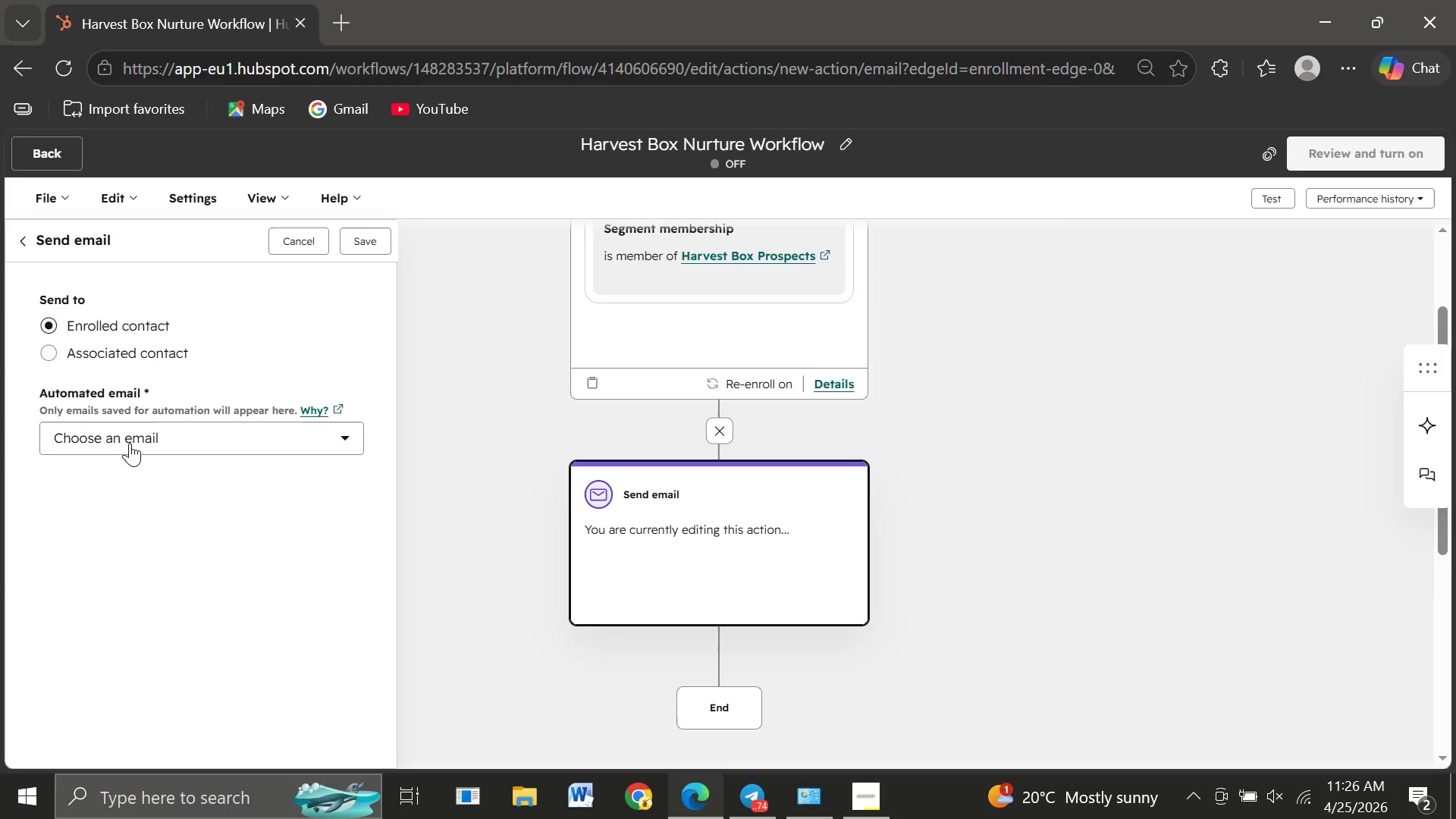 
left_click([114, 440])
 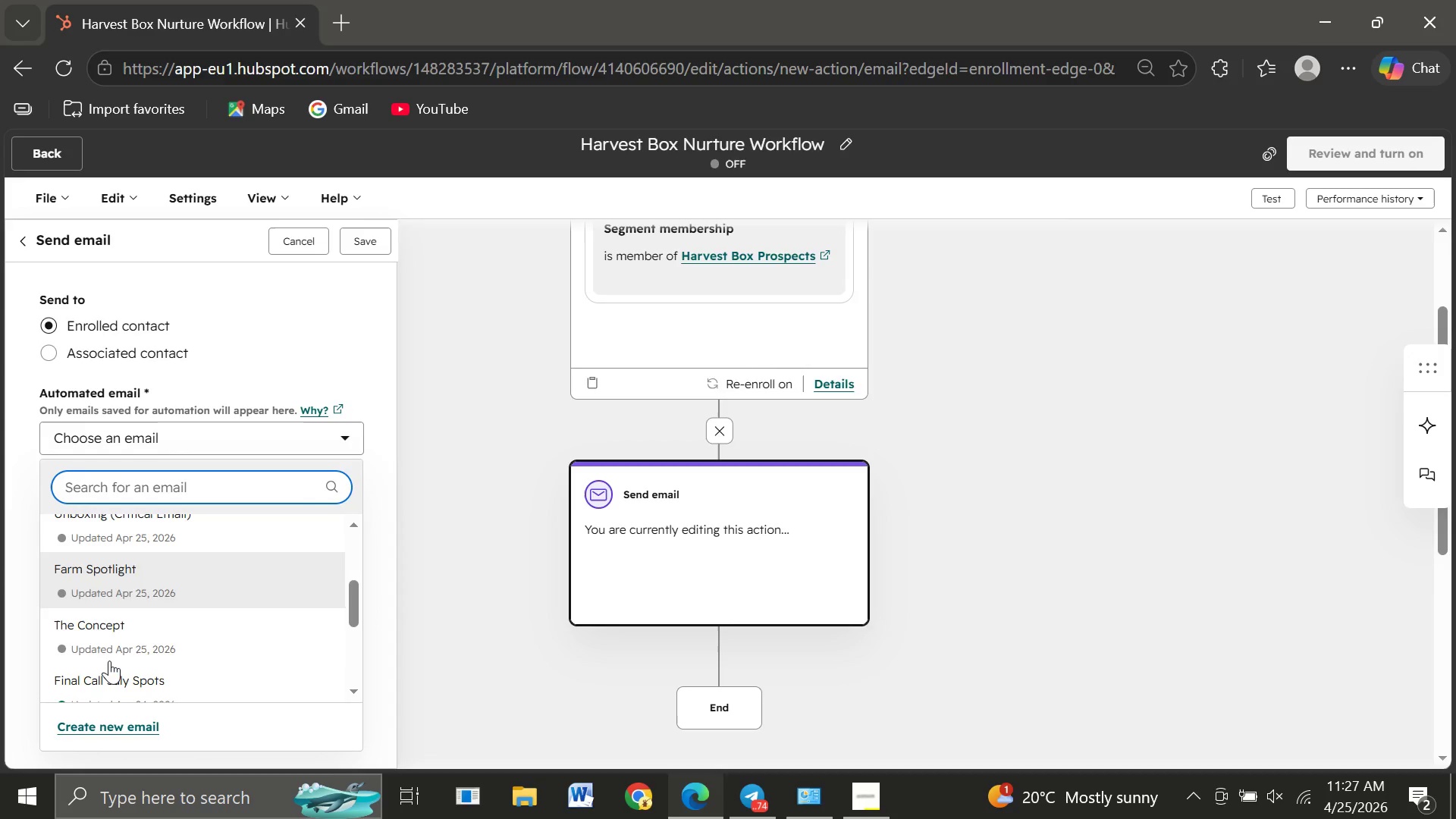 
left_click([96, 641])
 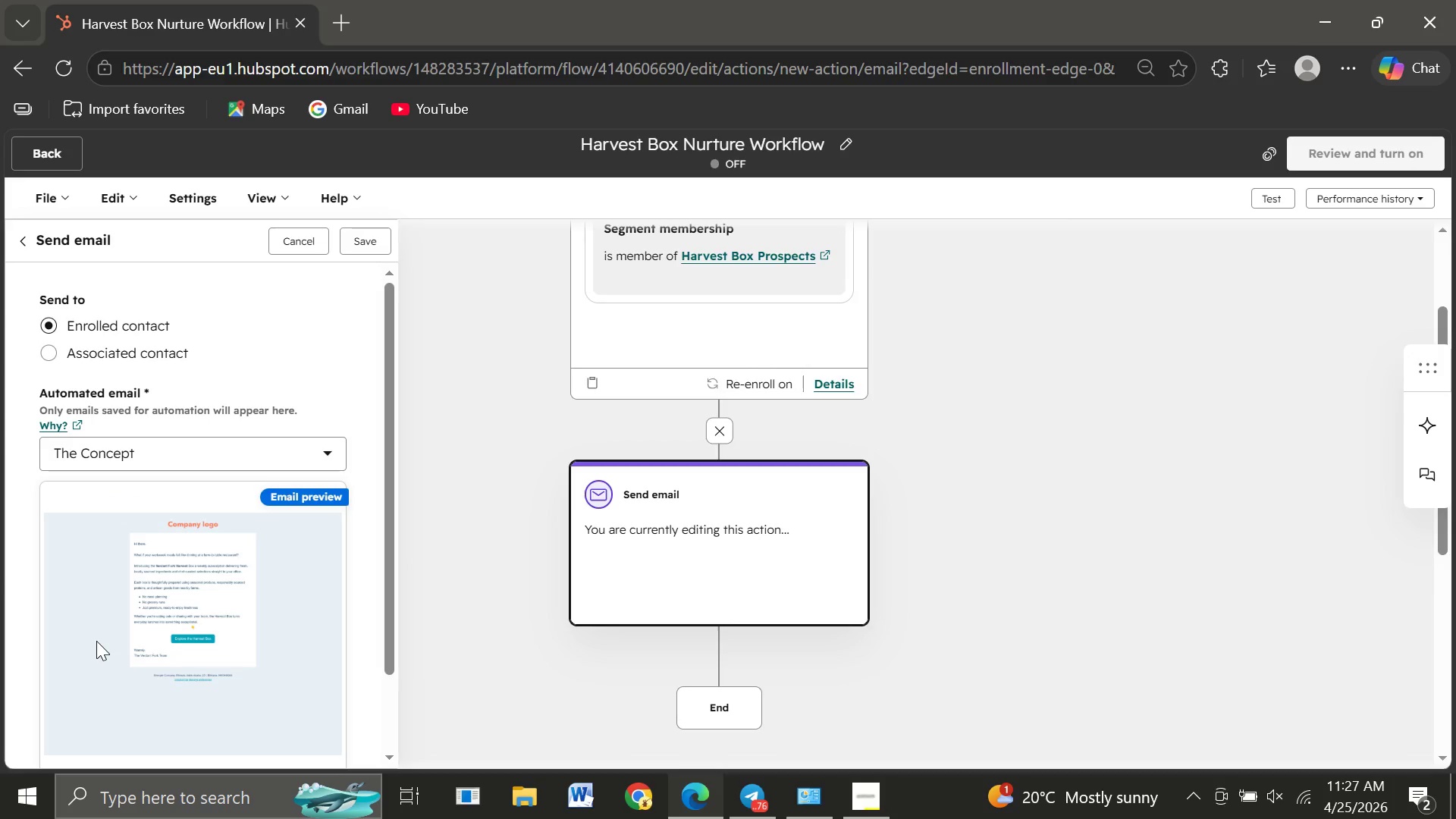 
wait(6.02)
 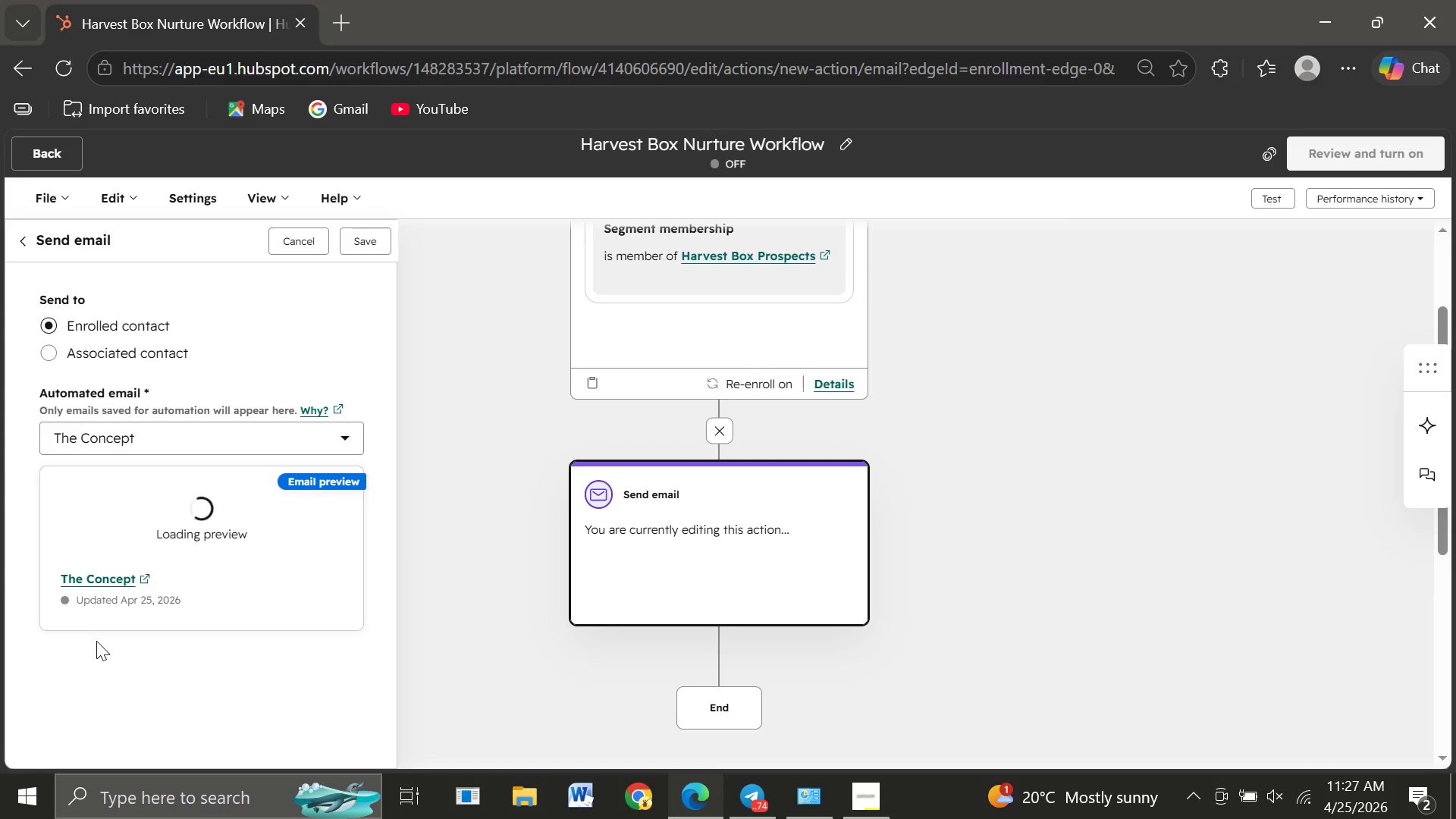 
left_click([365, 228])
 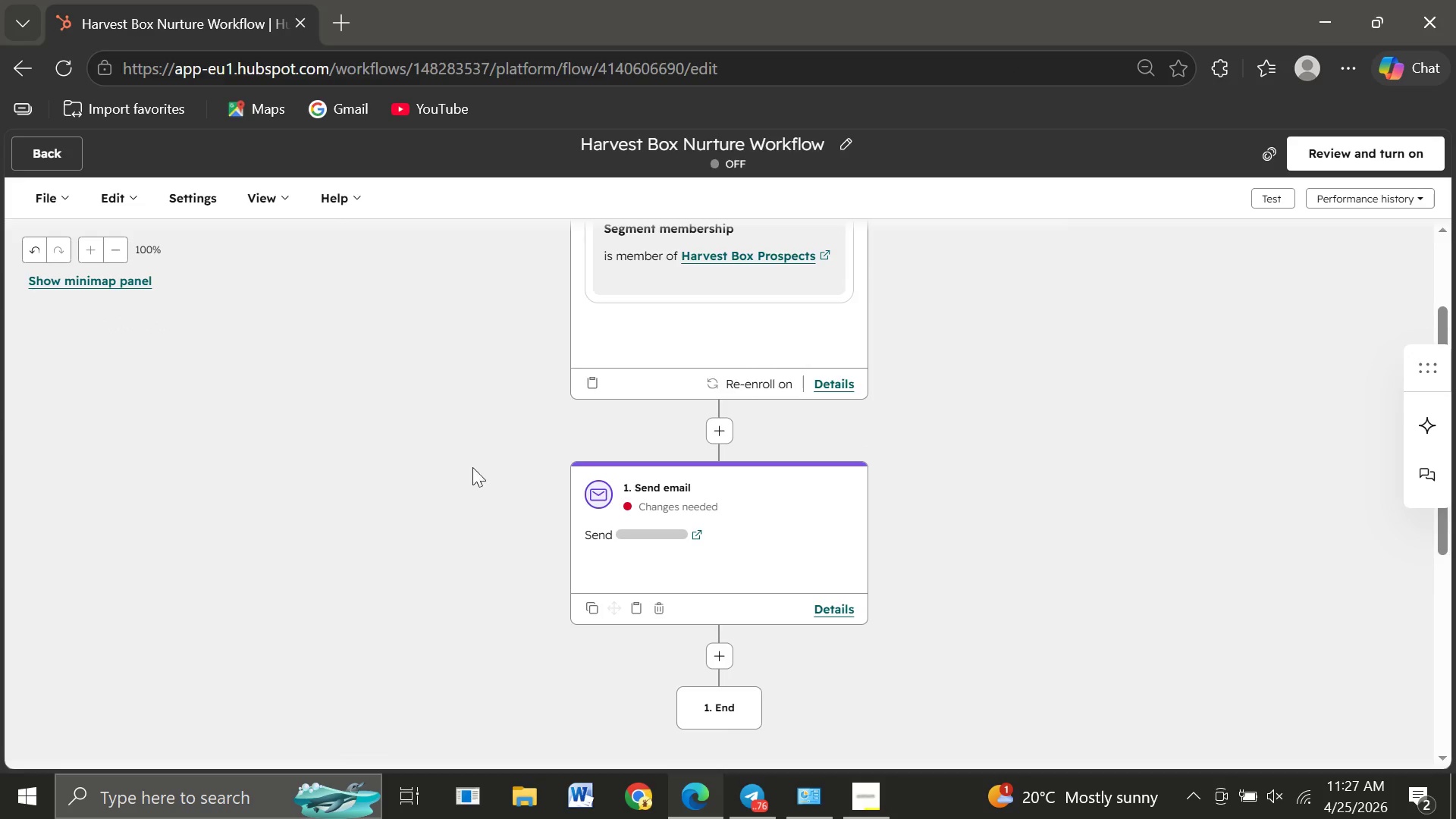 
wait(10.62)
 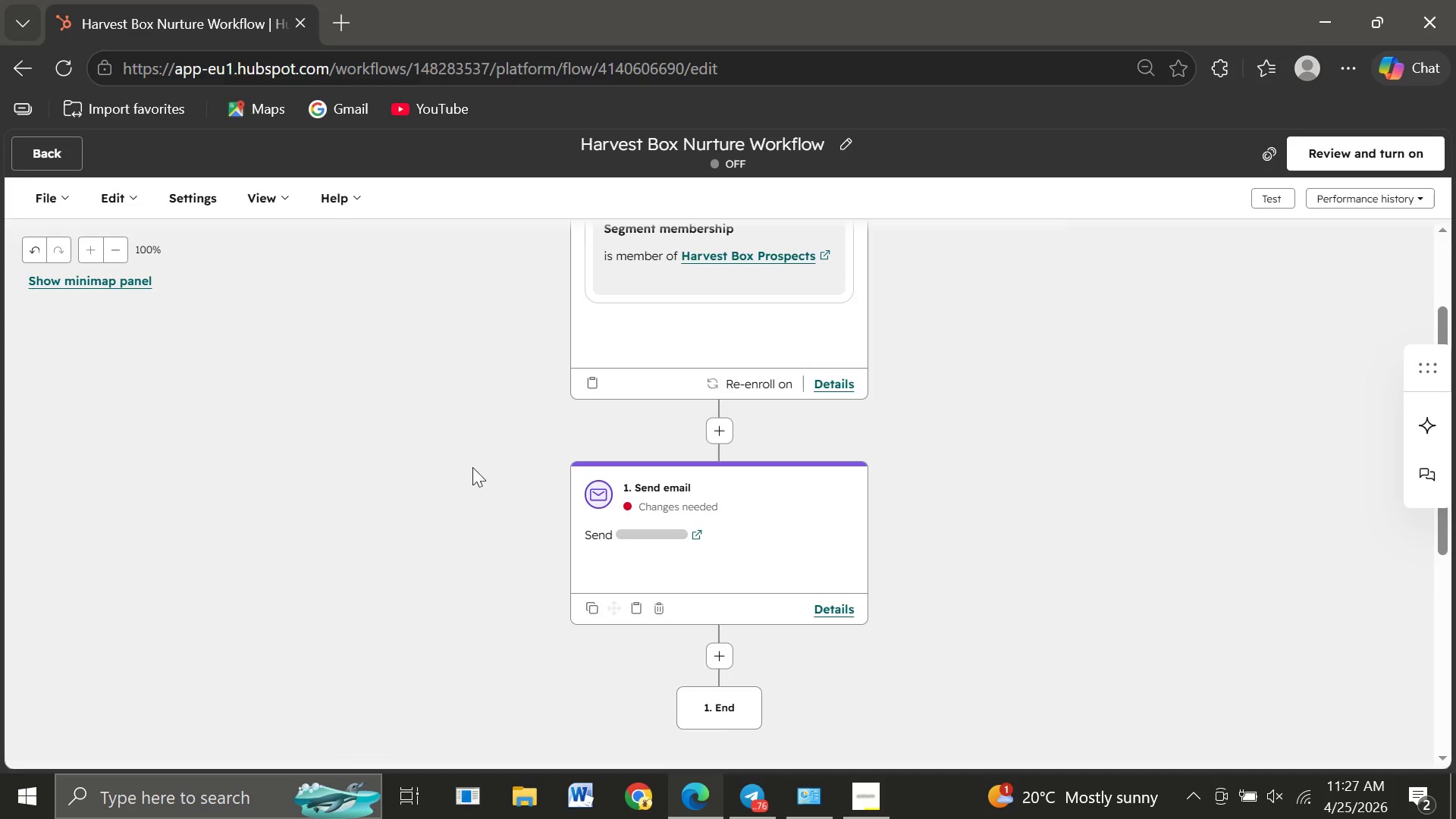 
left_click([719, 653])
 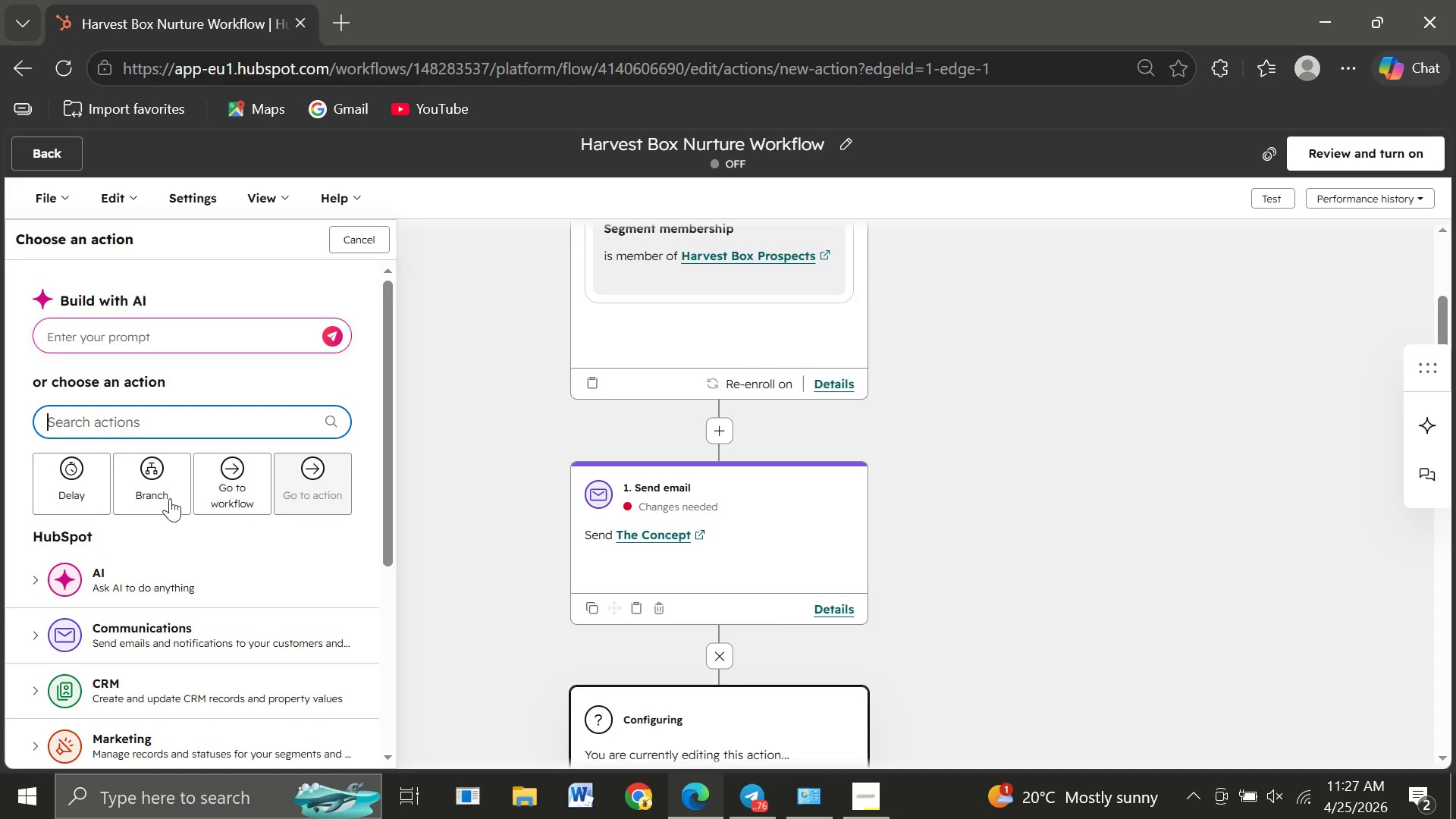 
left_click([77, 484])
 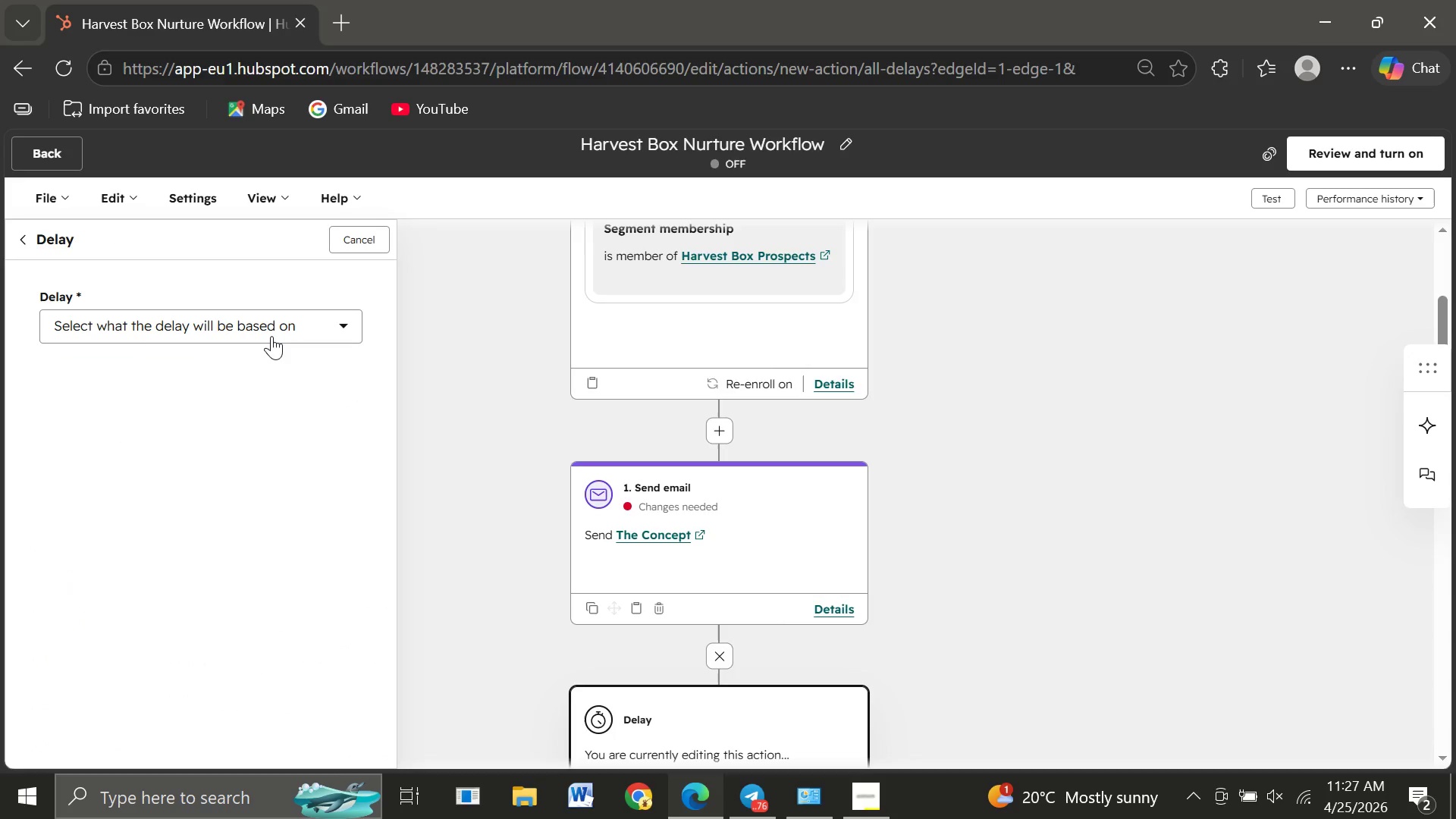 
left_click([270, 325])
 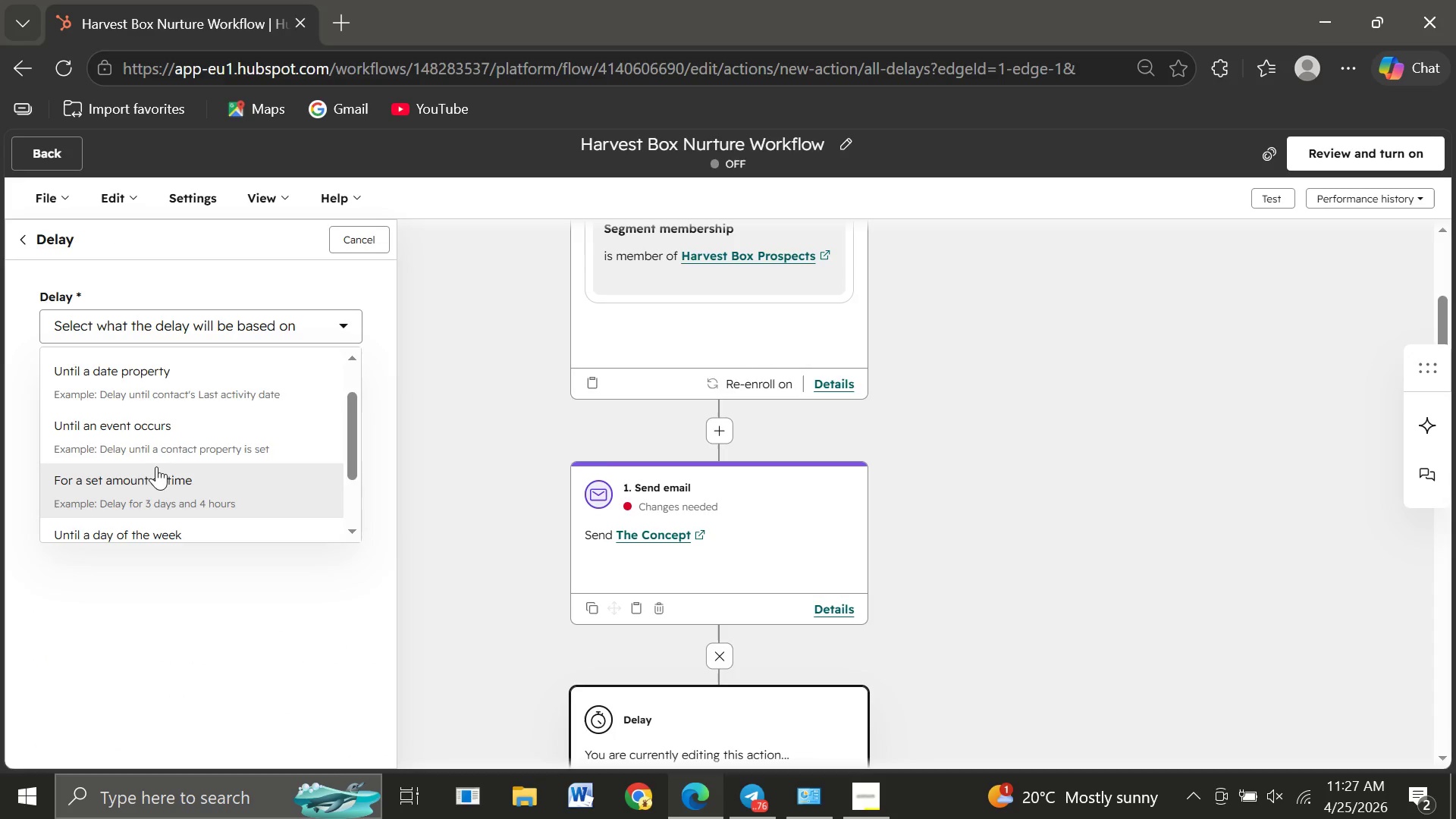 
left_click([111, 472])
 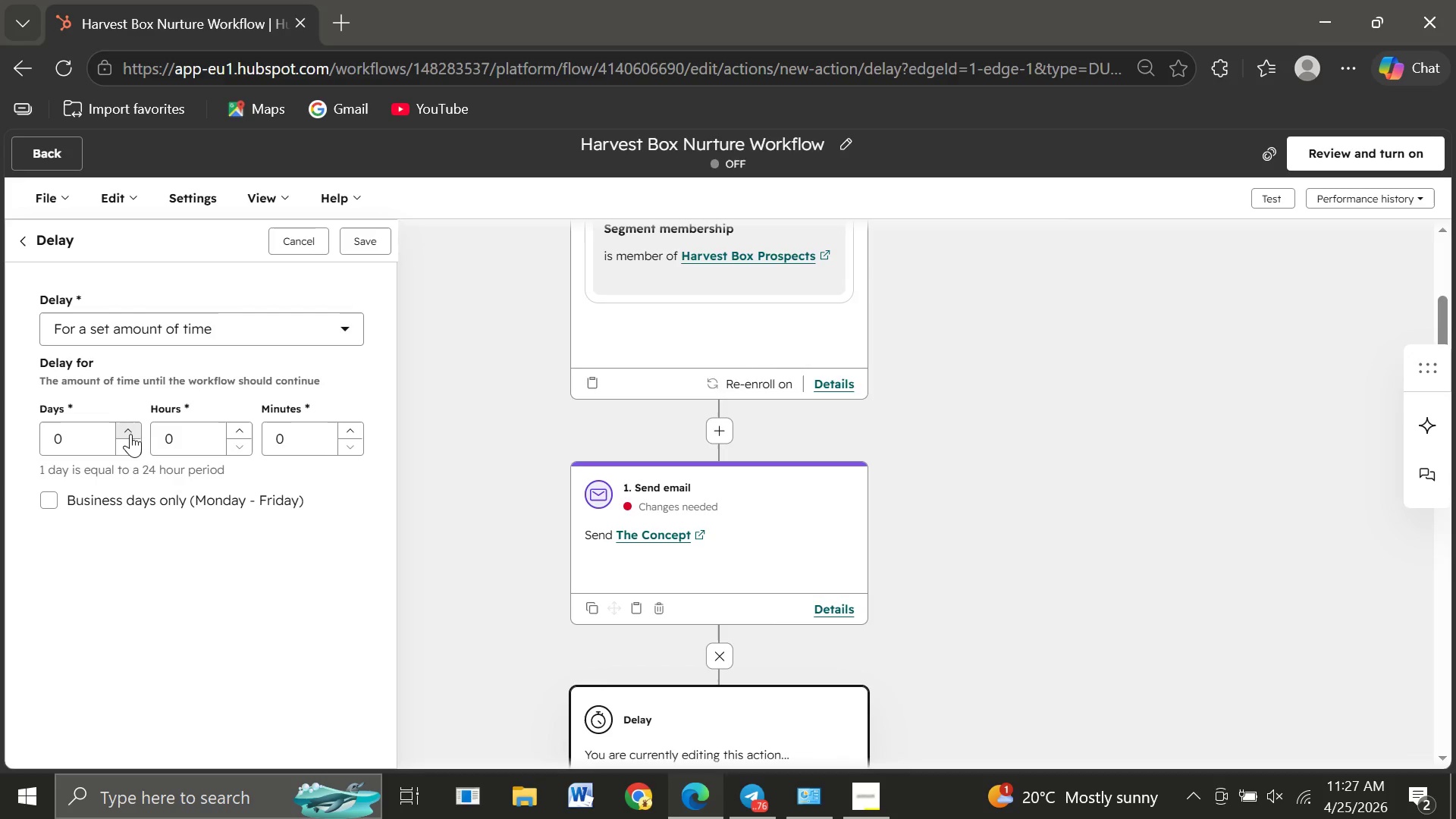 
left_click([130, 434])
 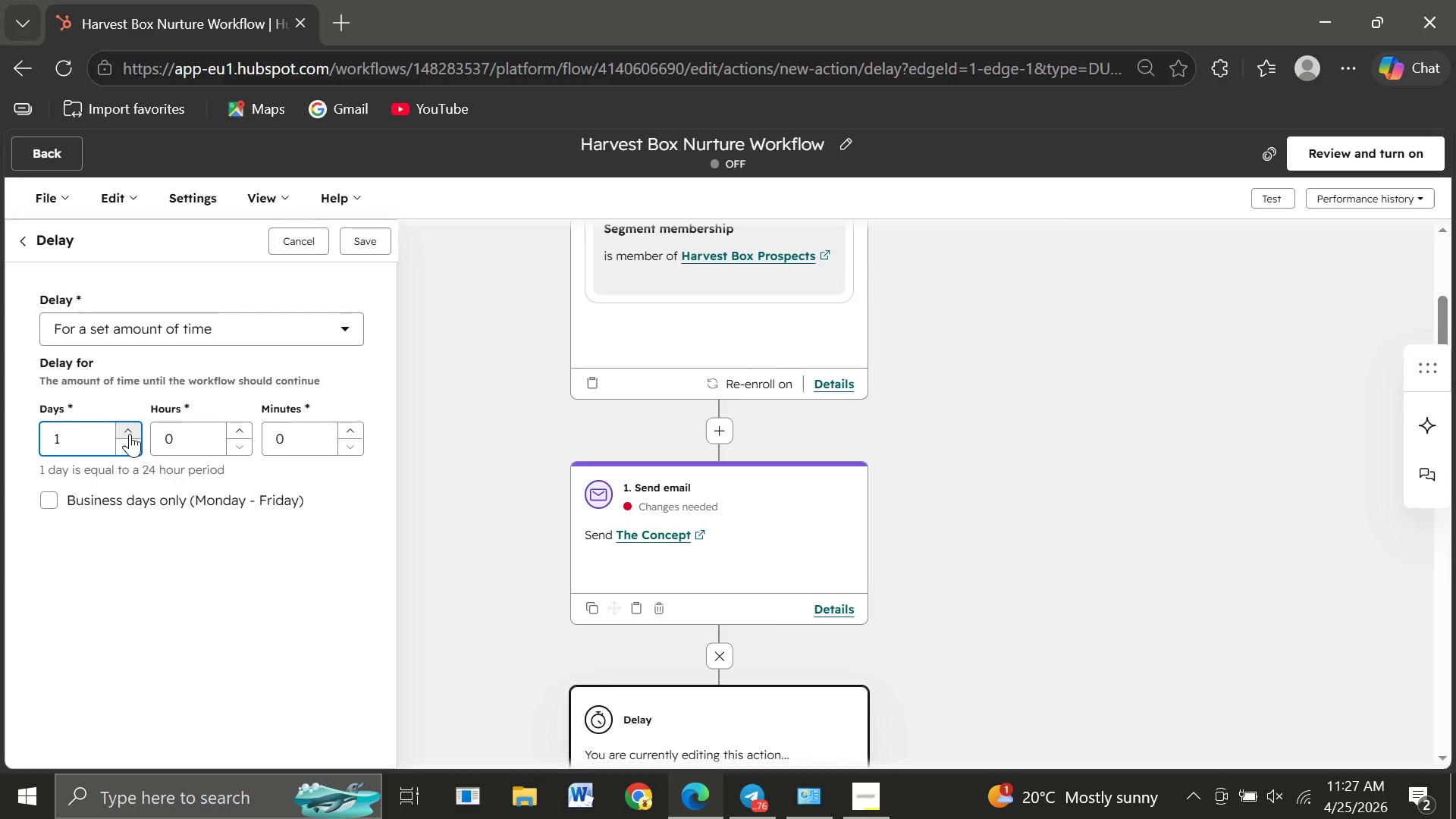 
left_click([130, 434])
 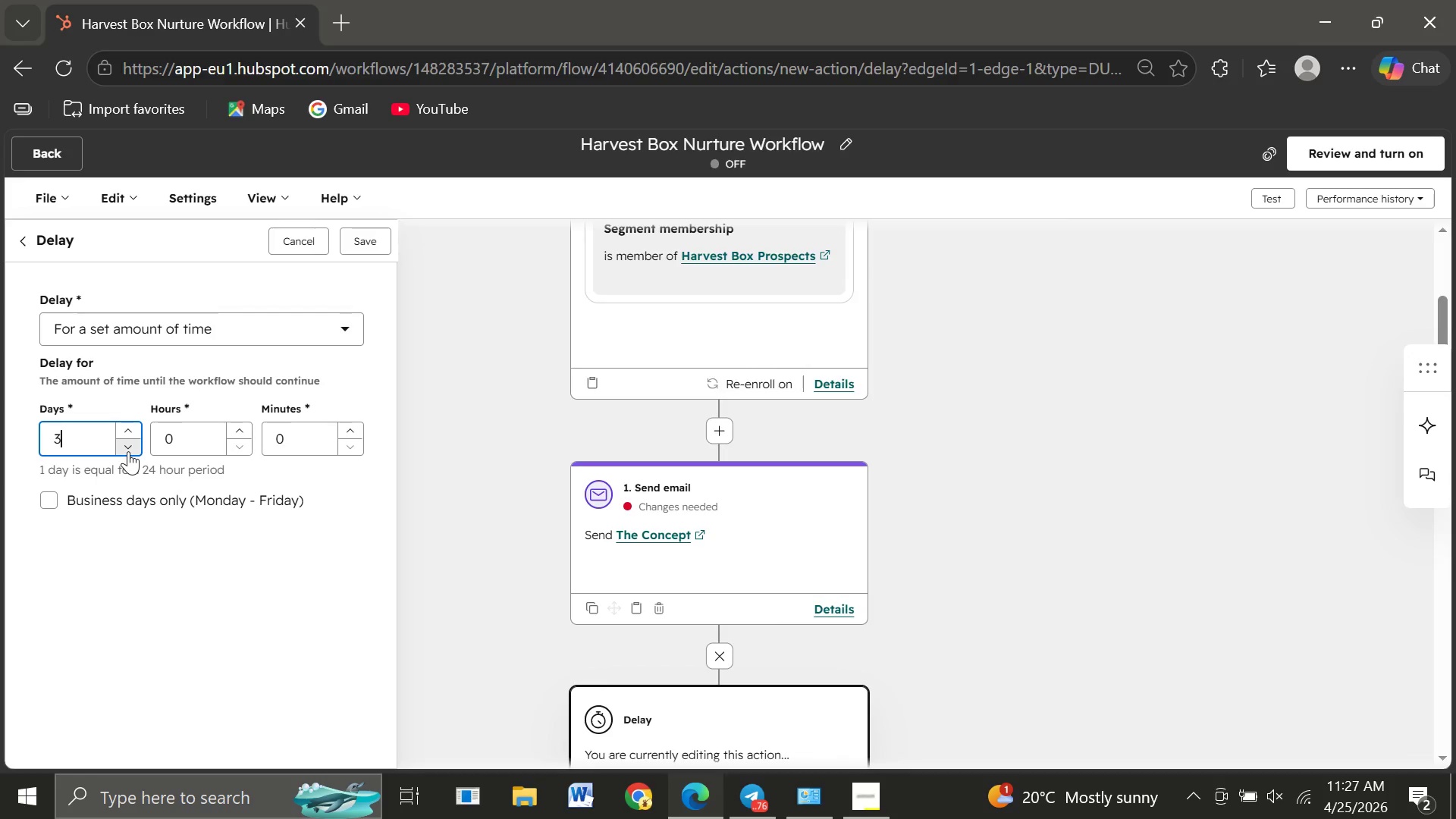 
left_click([128, 451])
 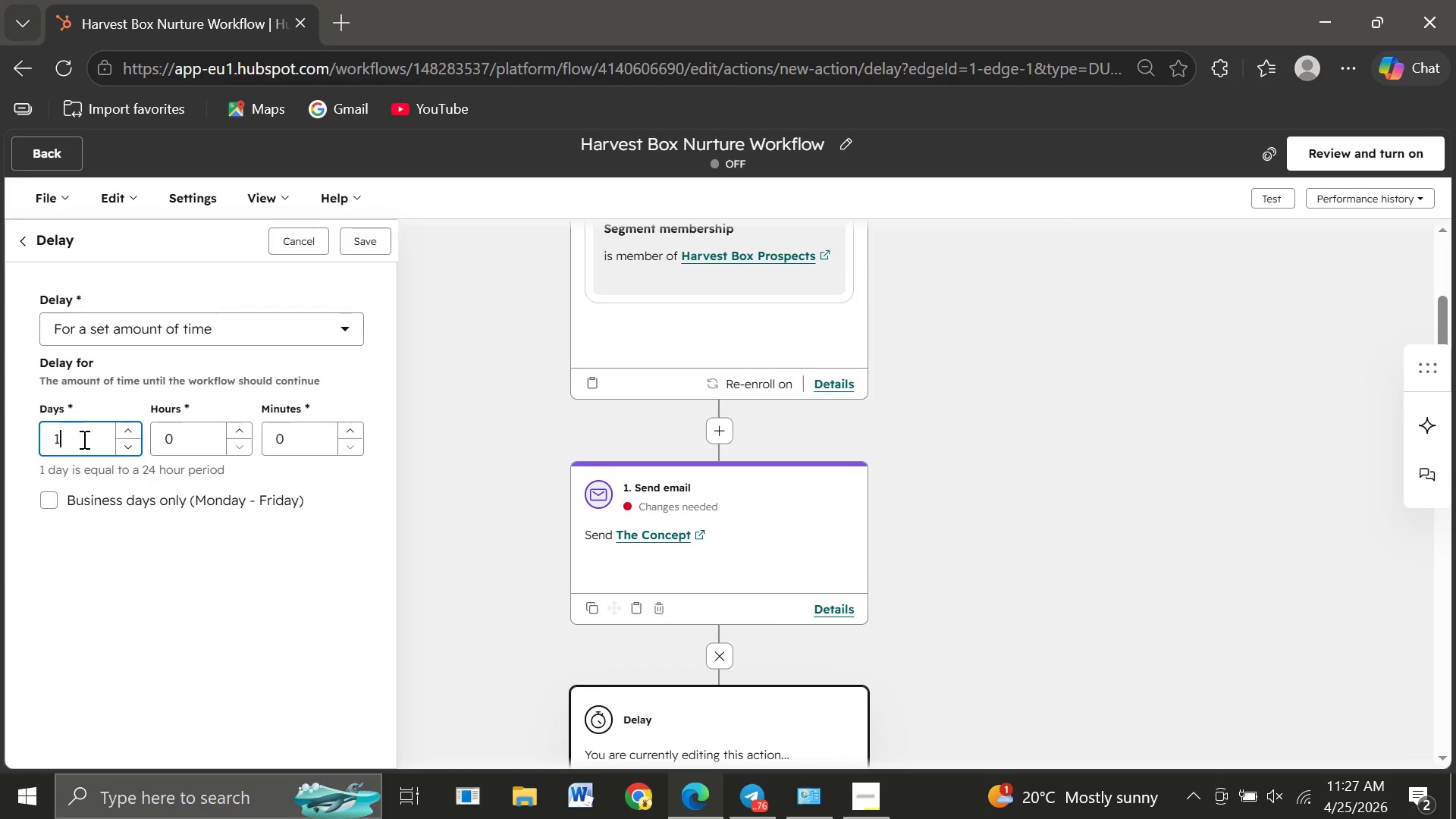 
key(Backspace)
 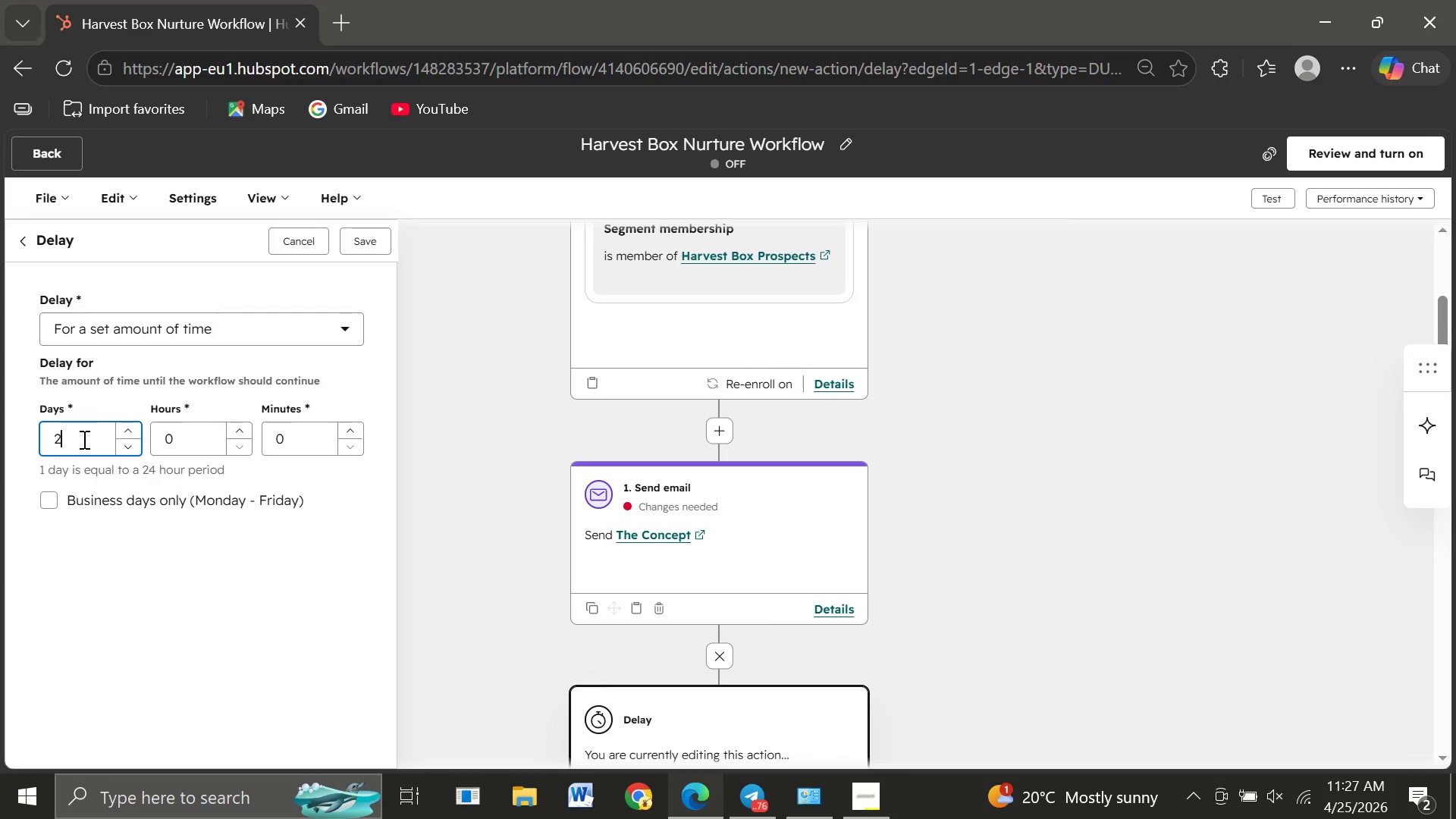 
key(2)
 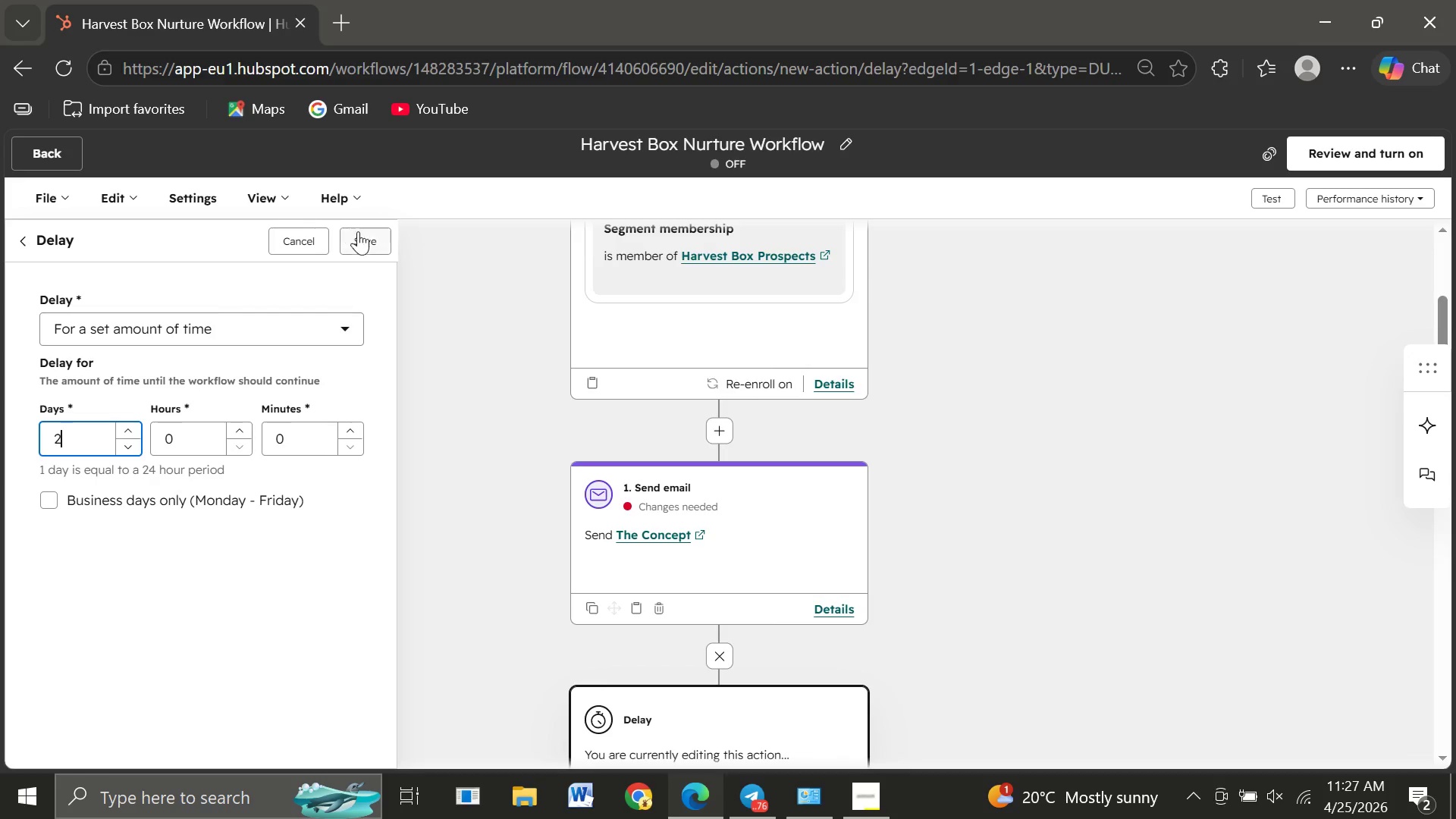 
left_click([368, 240])
 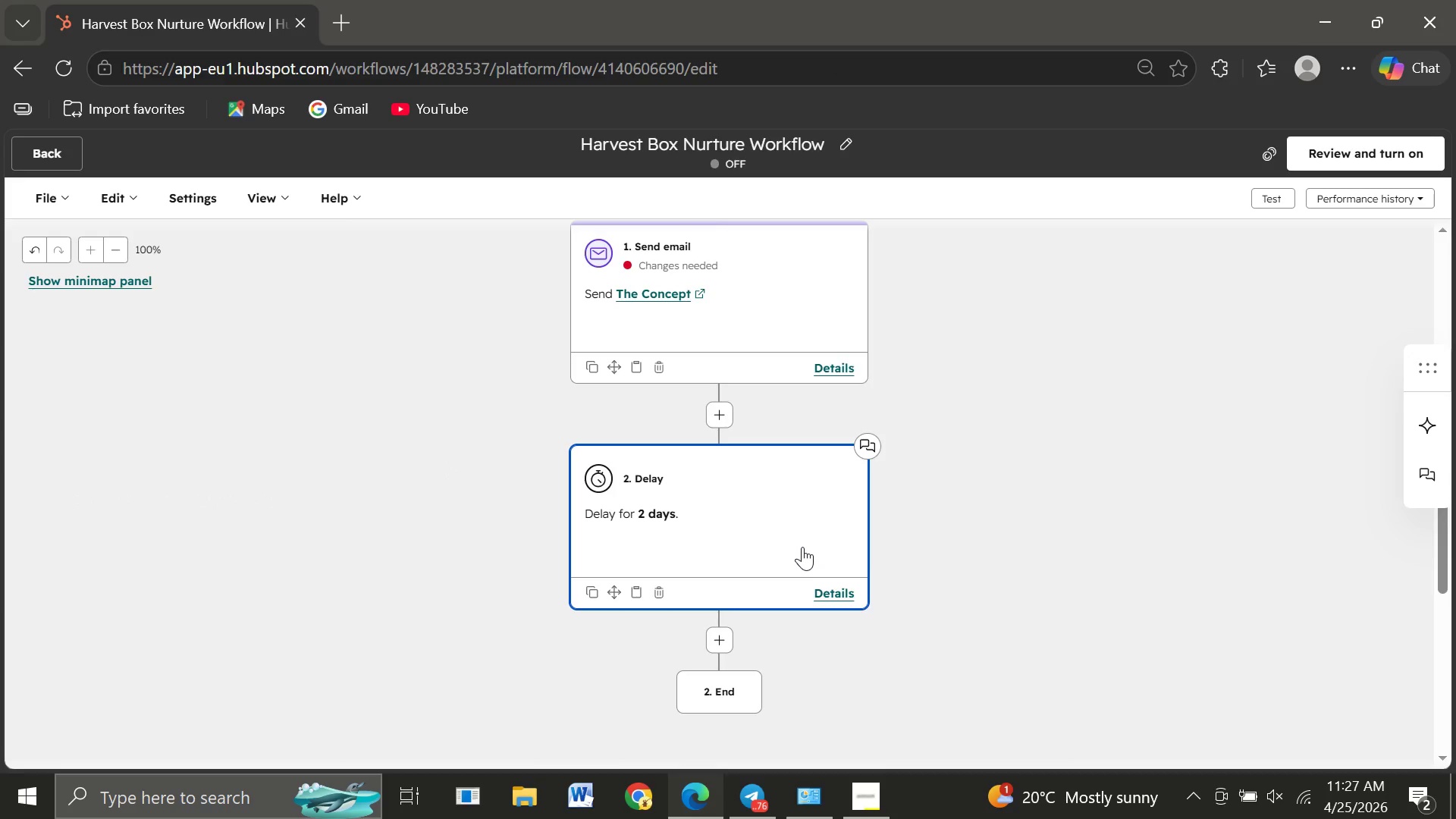 
wait(12.23)
 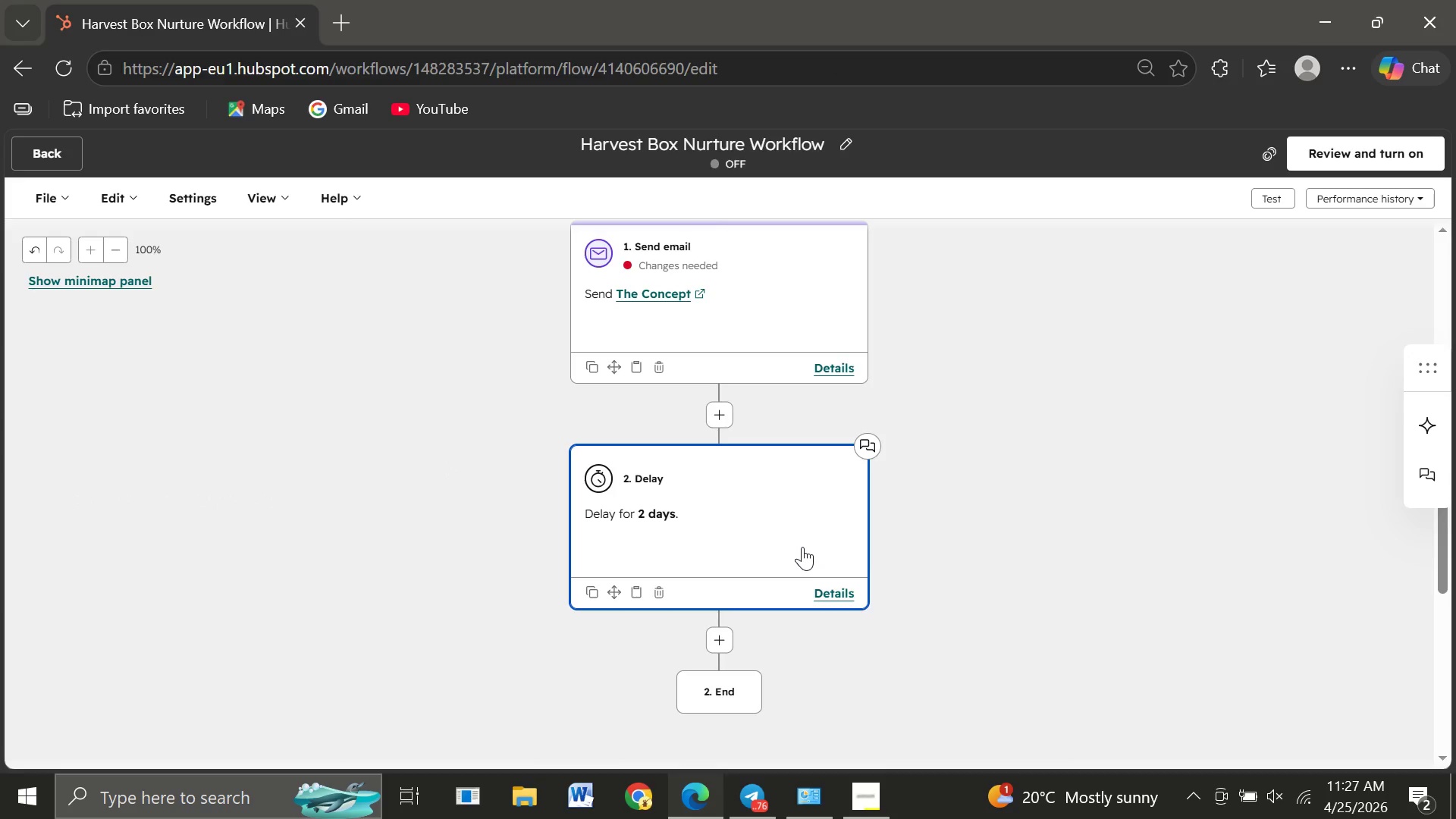 
left_click([713, 640])
 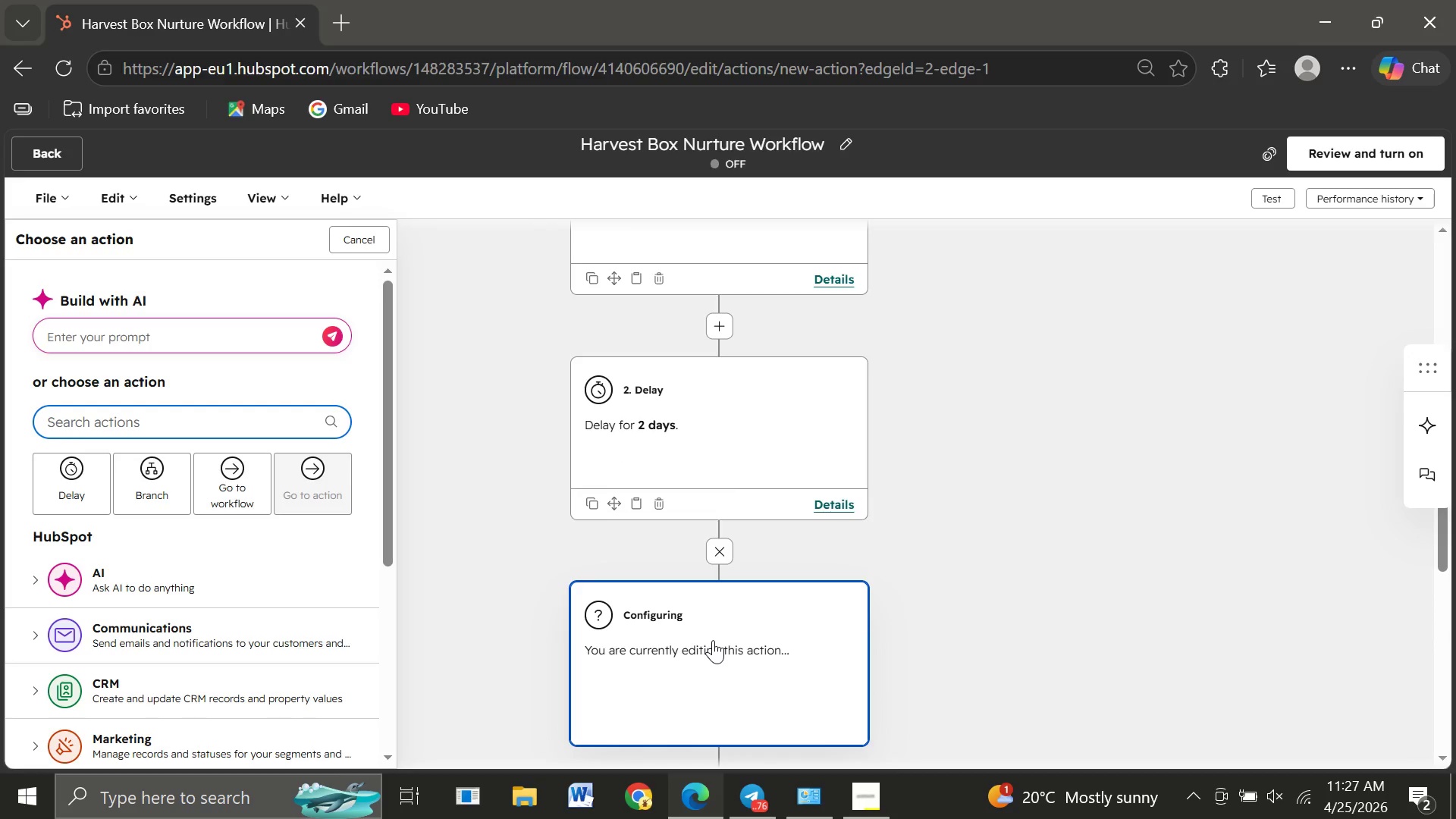 
wait(8.39)
 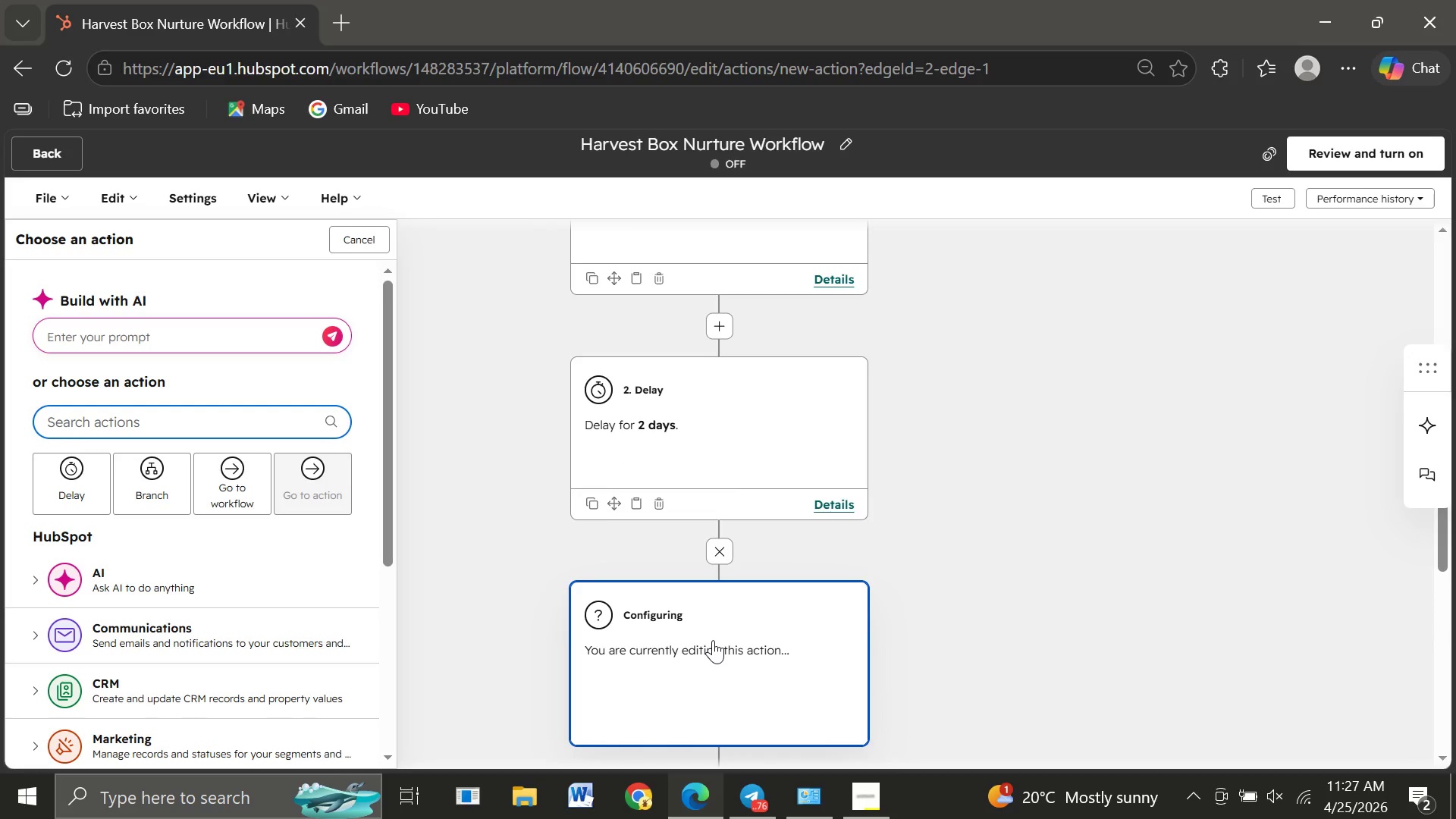 
left_click([158, 634])
 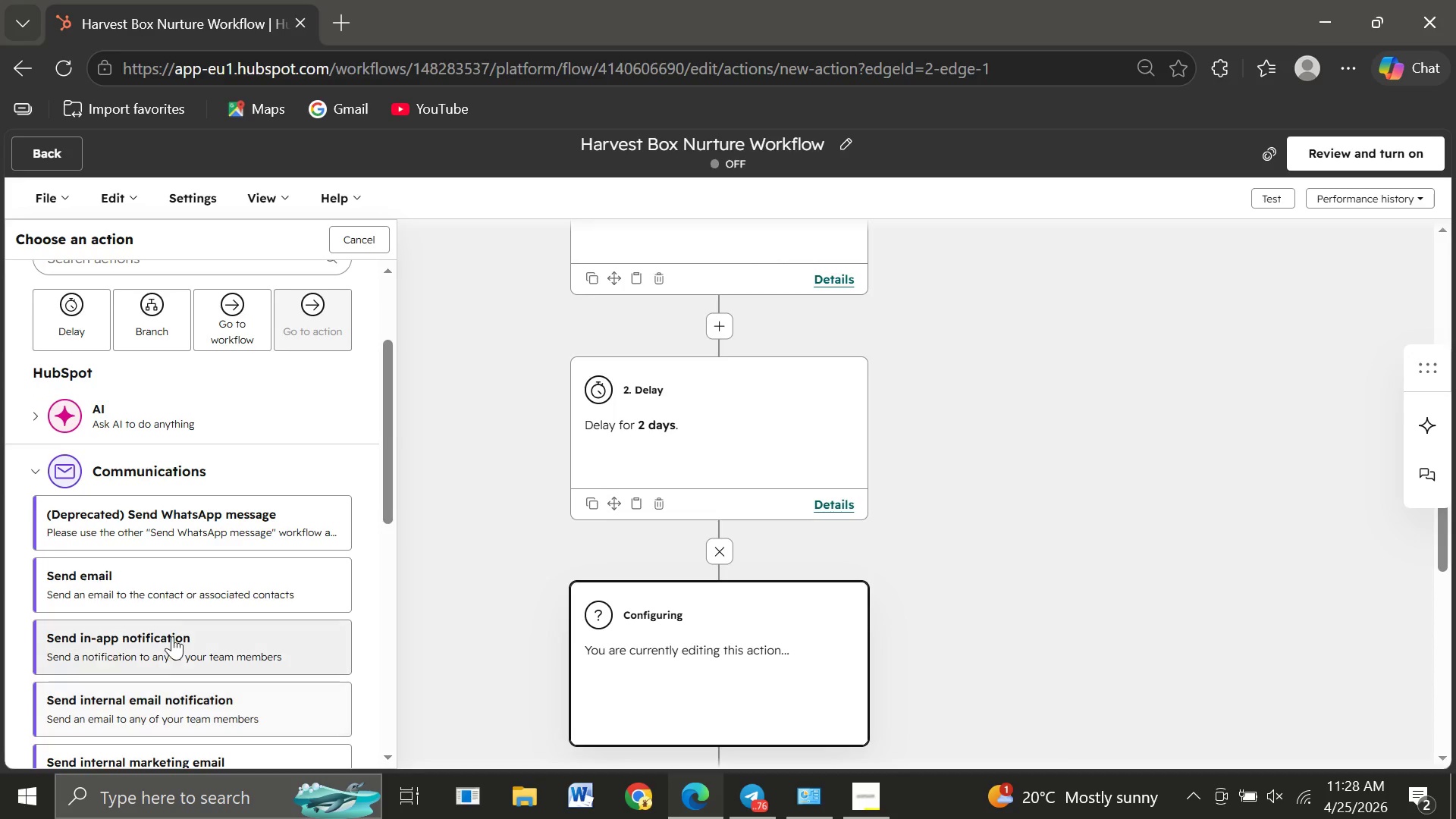 
left_click([135, 594])
 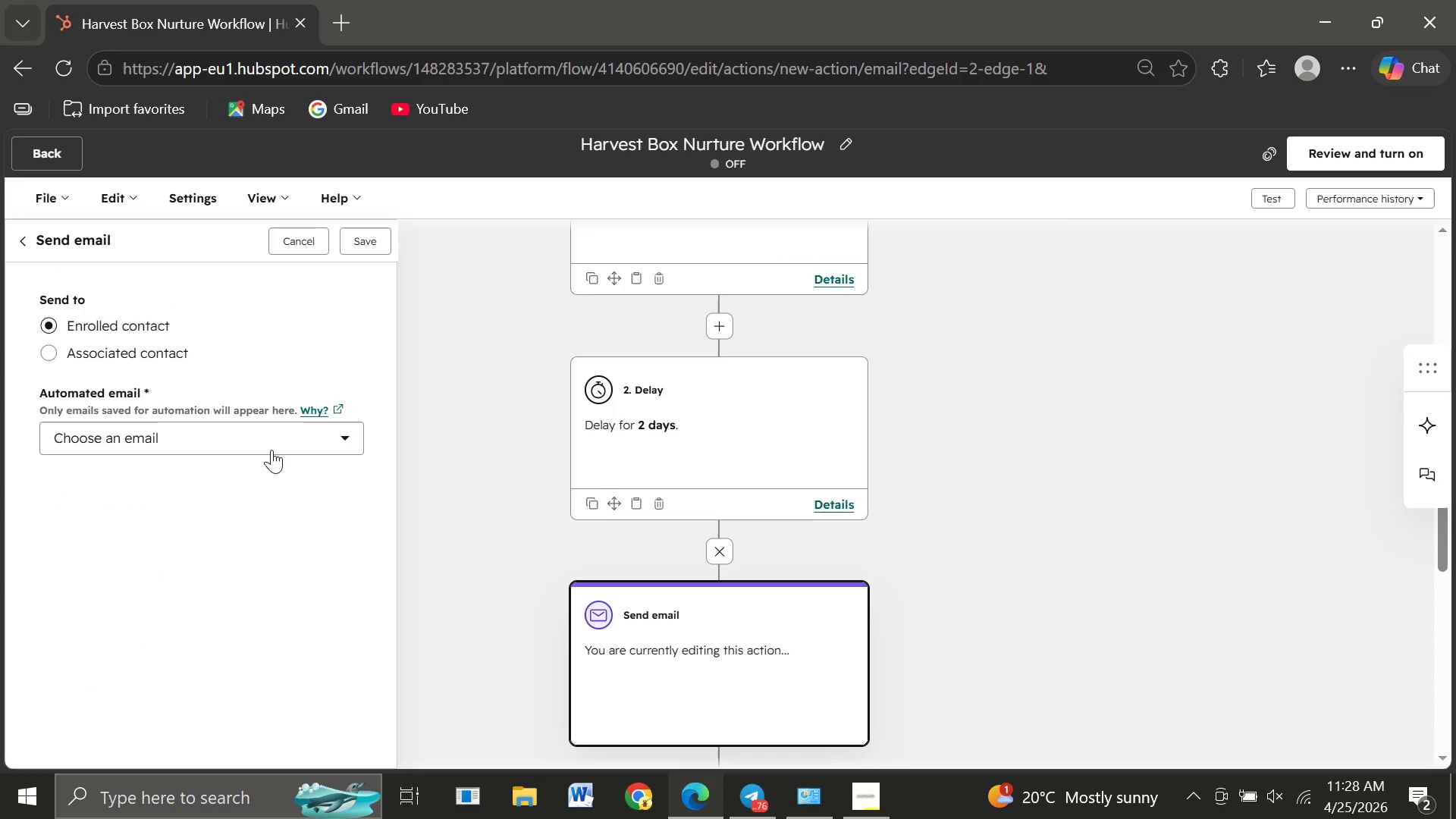 
left_click([275, 441])
 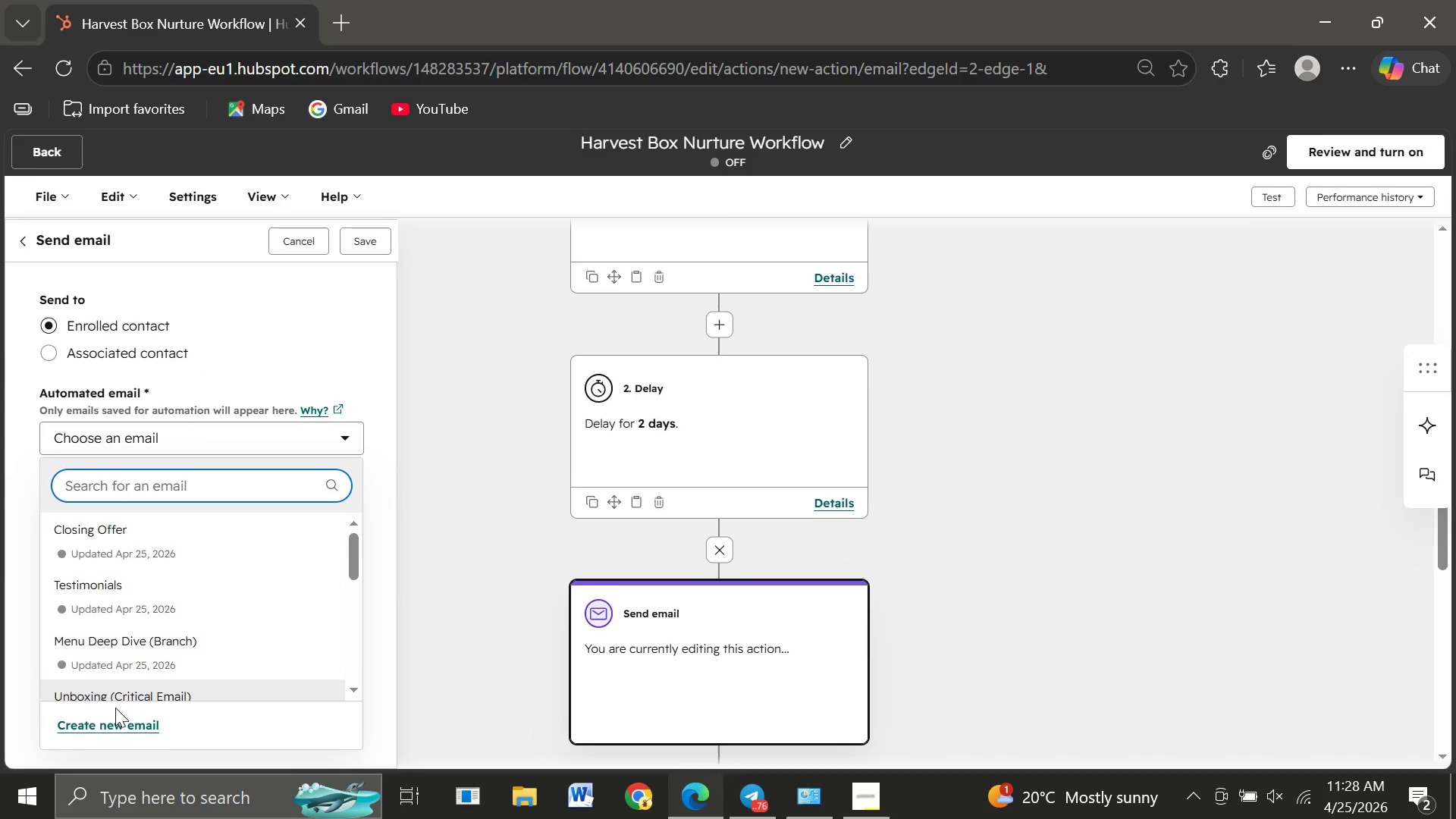 
wait(13.47)
 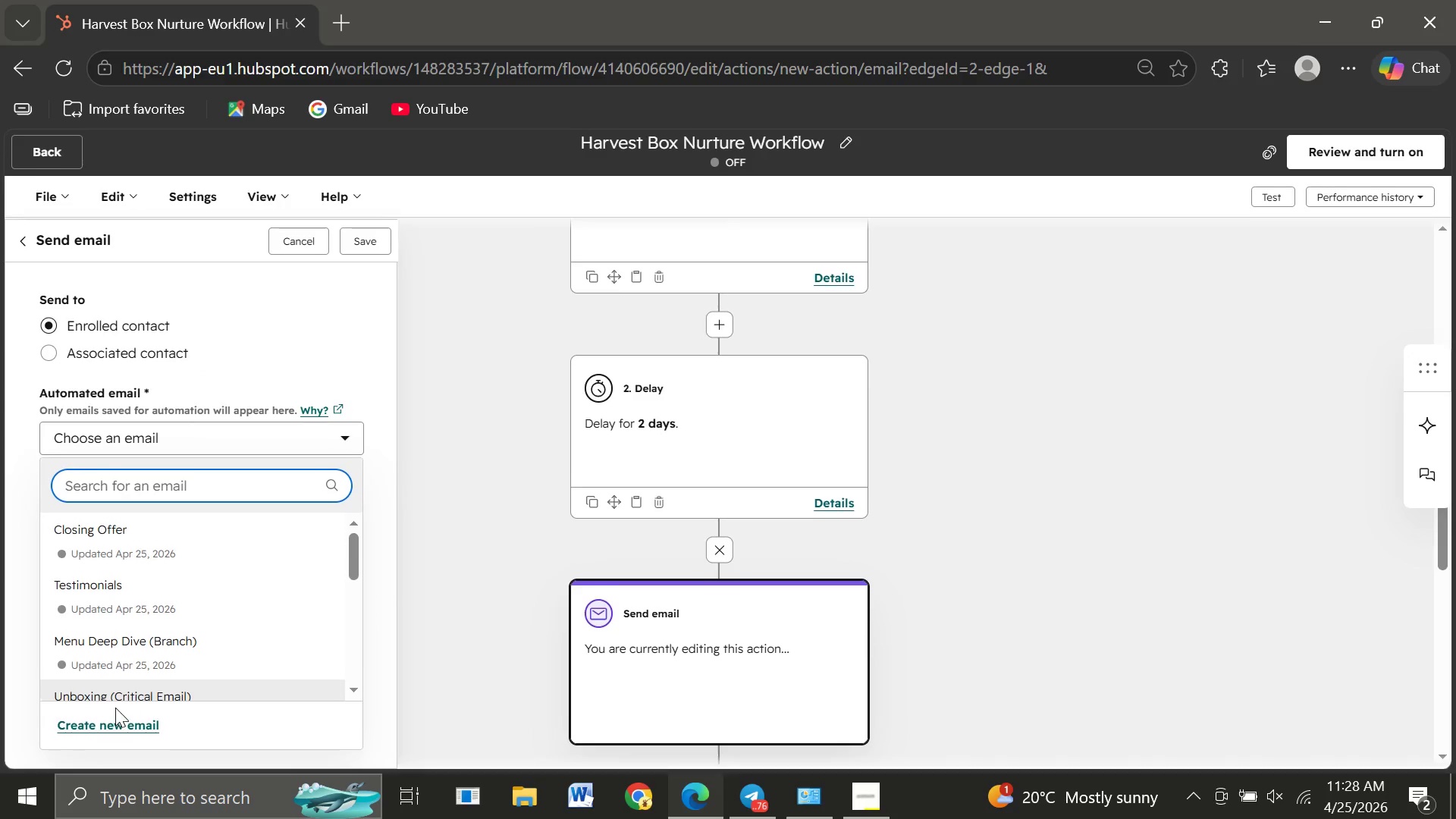 
left_click([107, 597])
 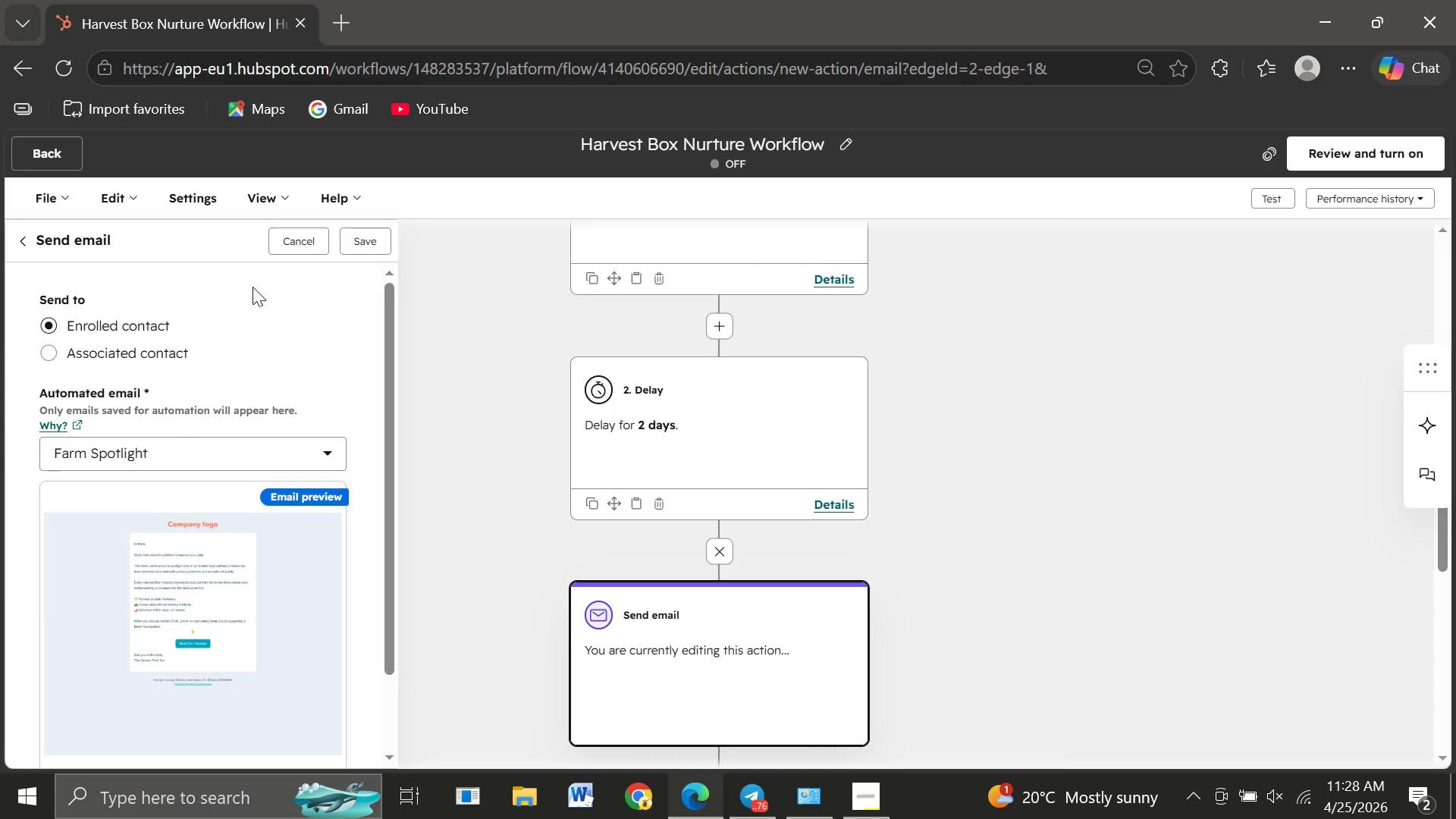 
left_click([370, 231])
 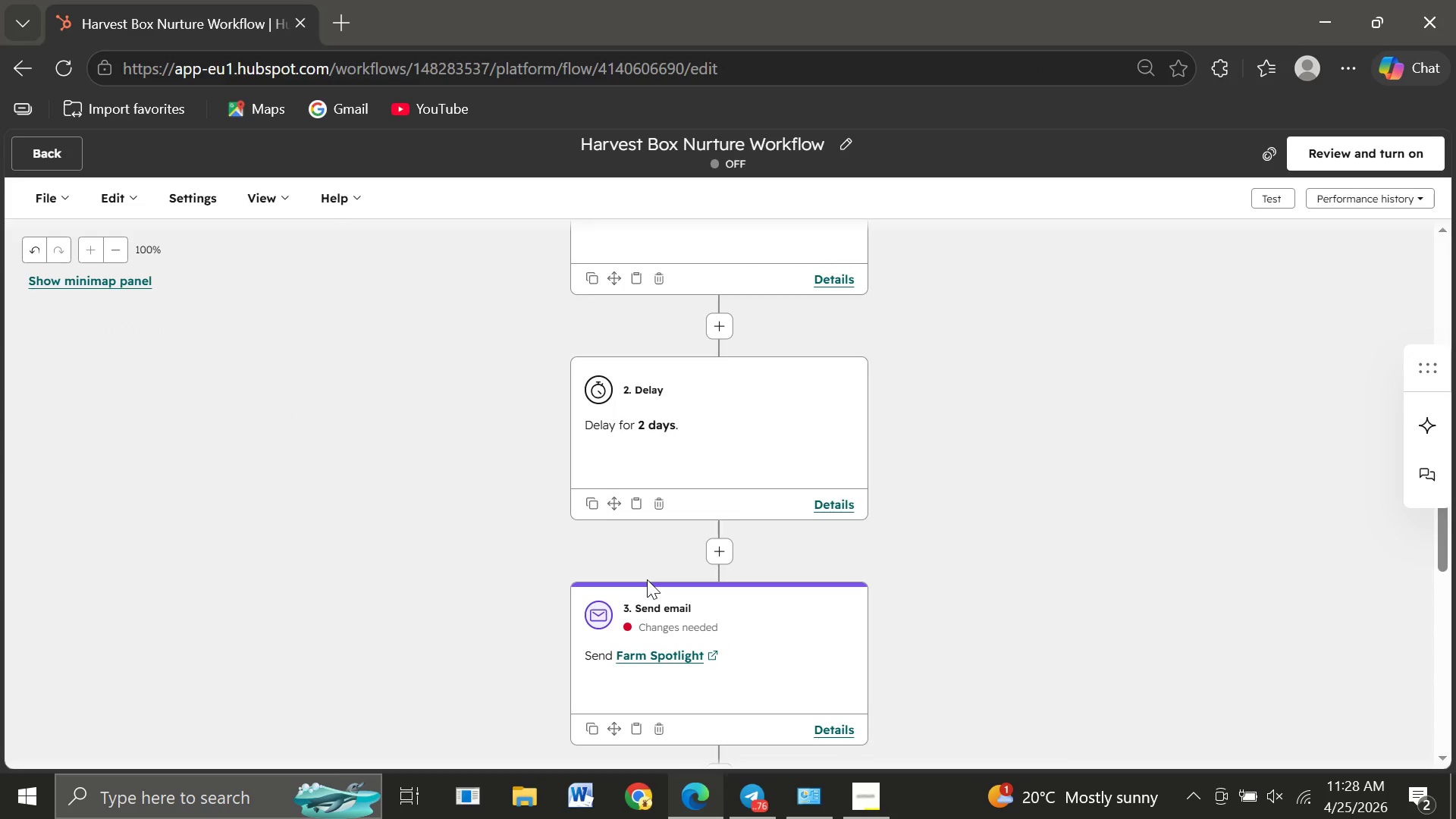 
wait(7.98)
 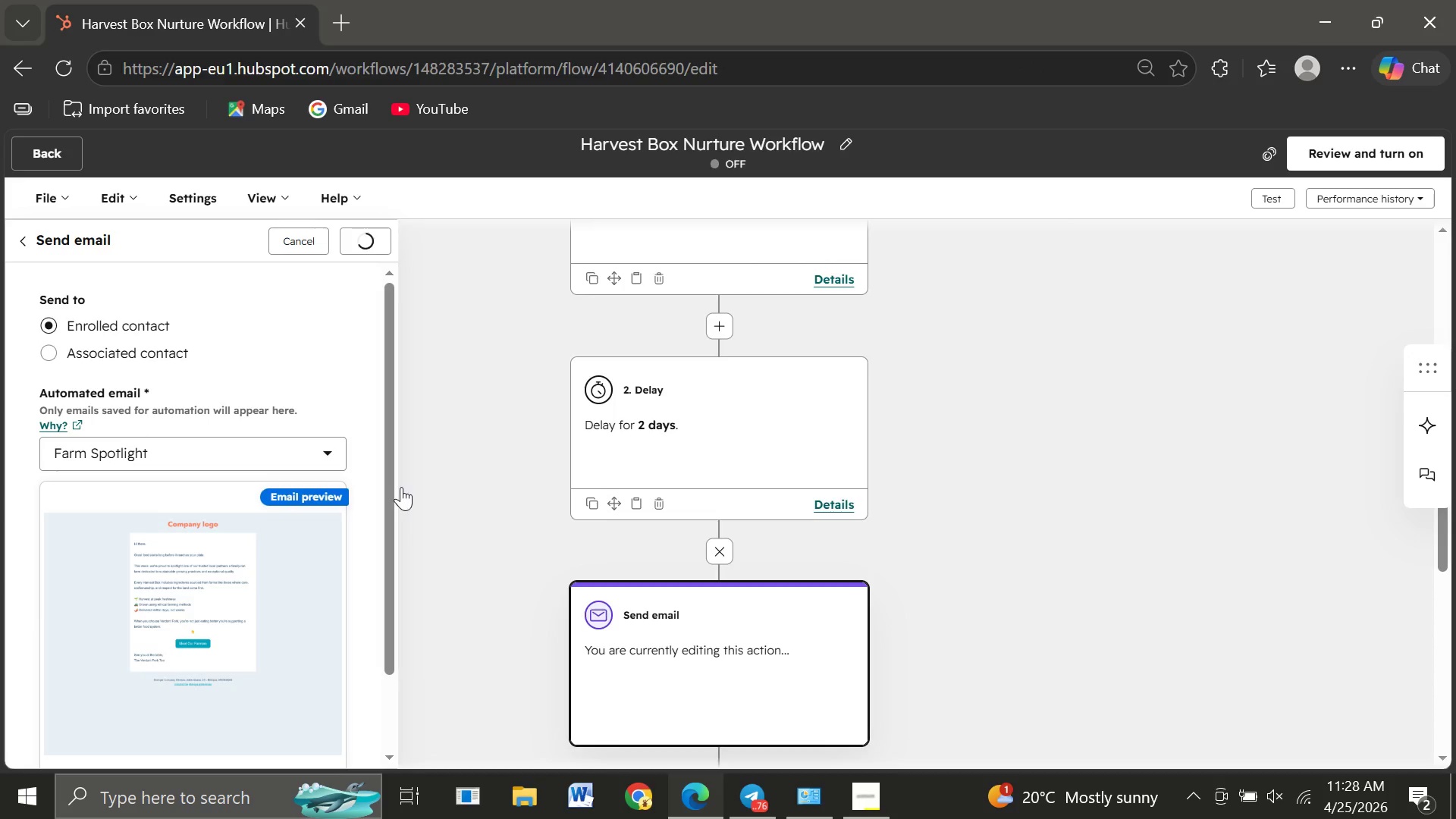 
left_click([726, 492])
 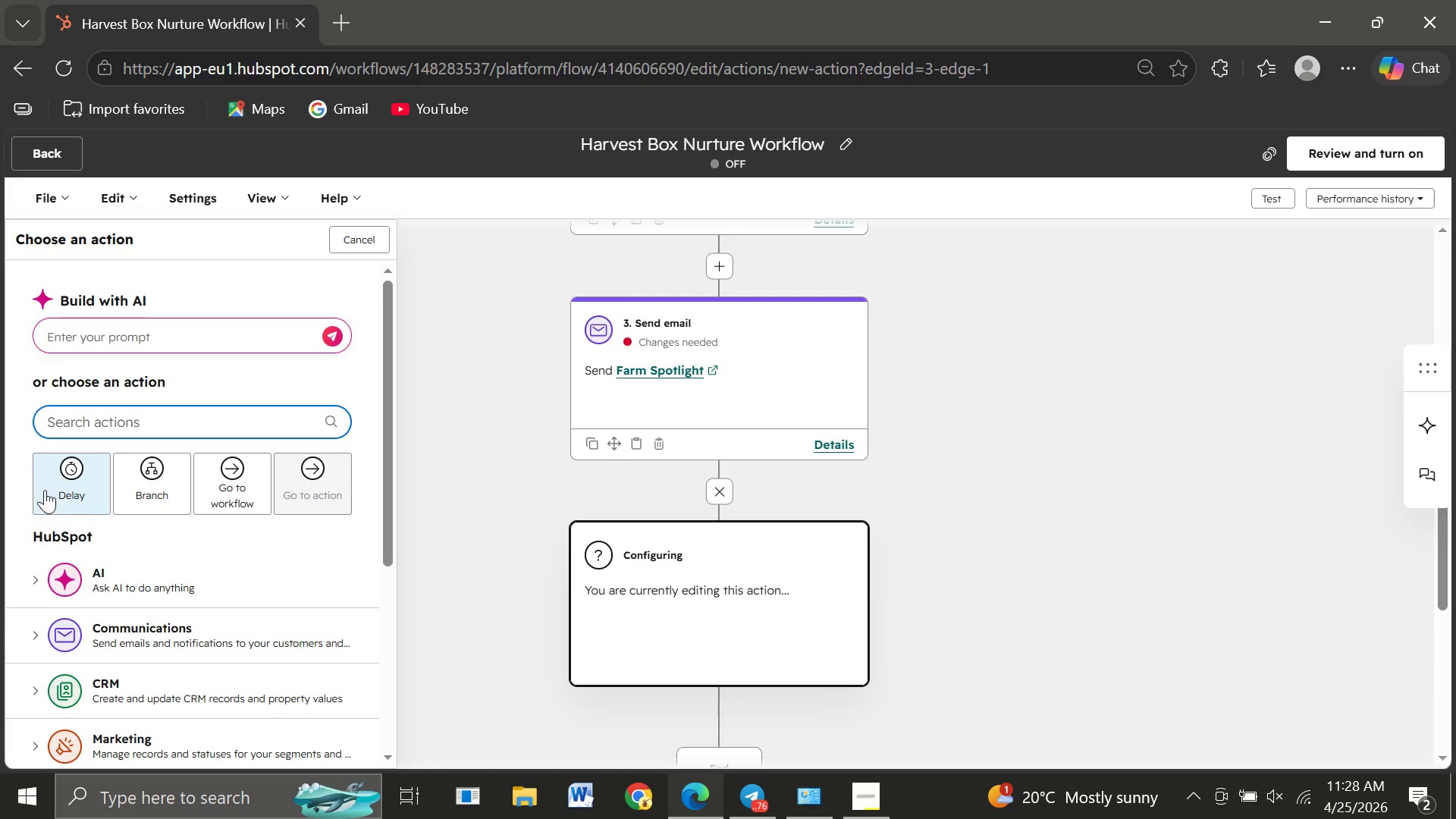 
left_click([60, 494])
 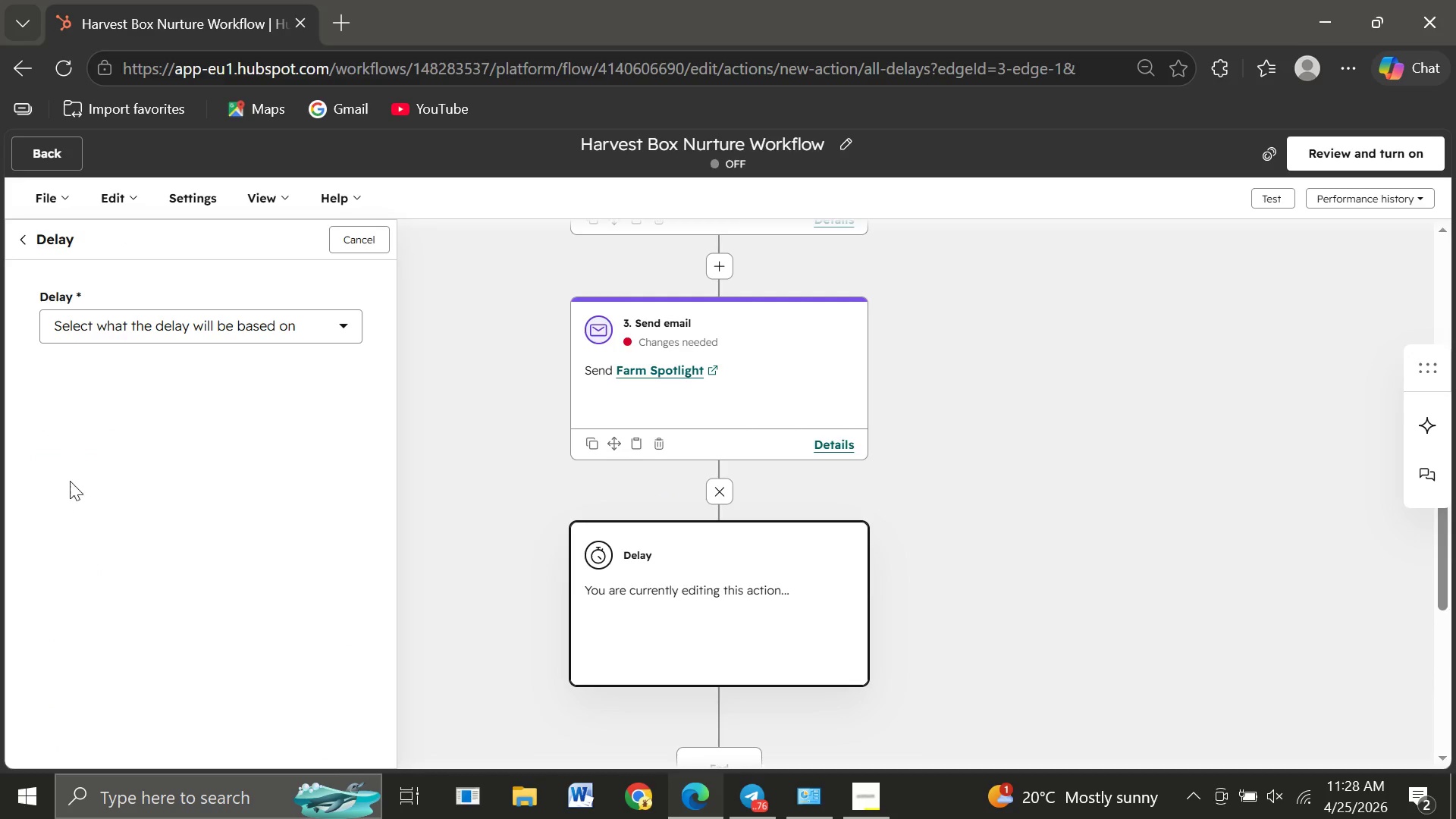 
left_click([268, 317])
 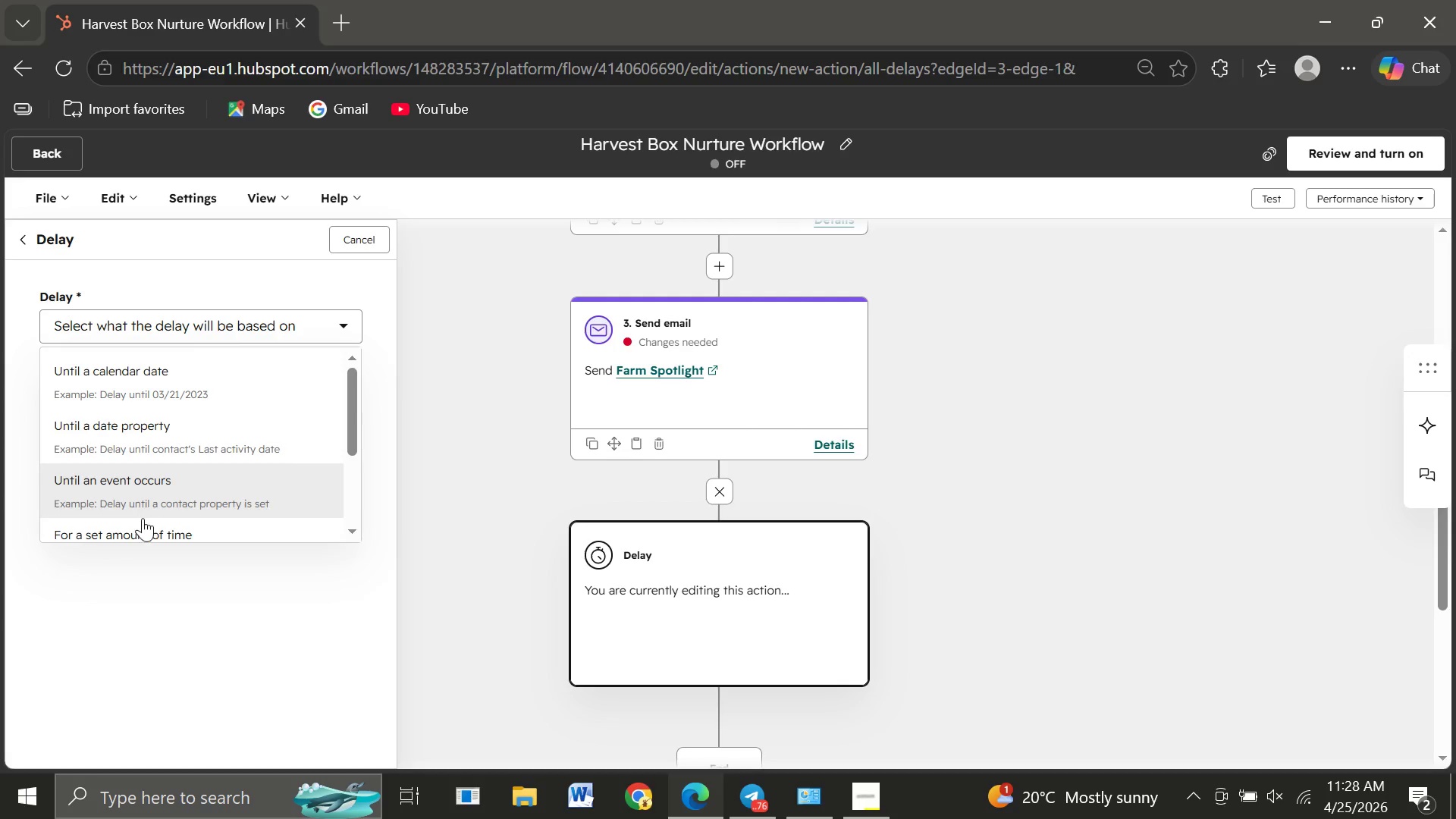 
left_click([140, 522])
 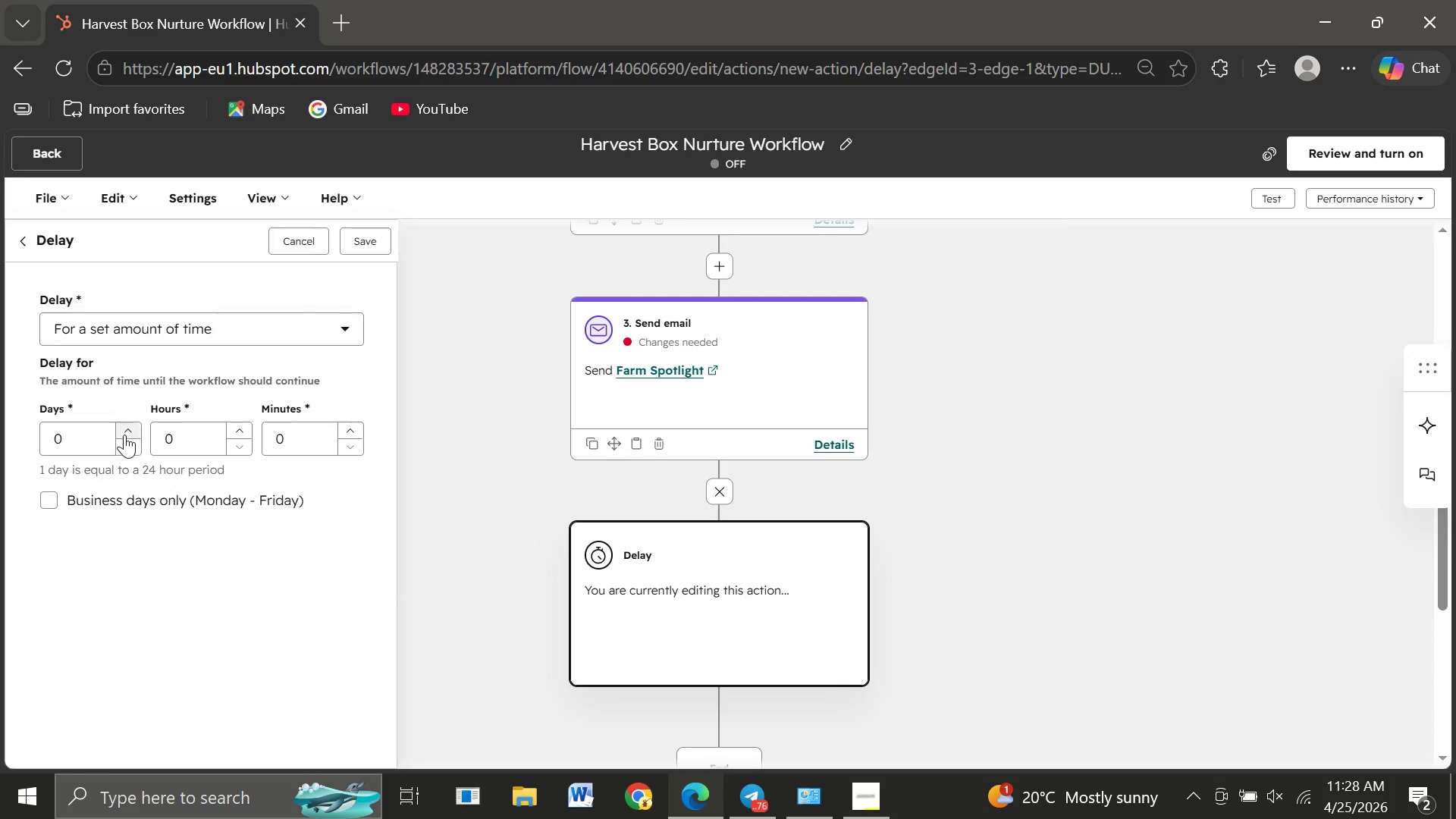 
left_click([124, 434])
 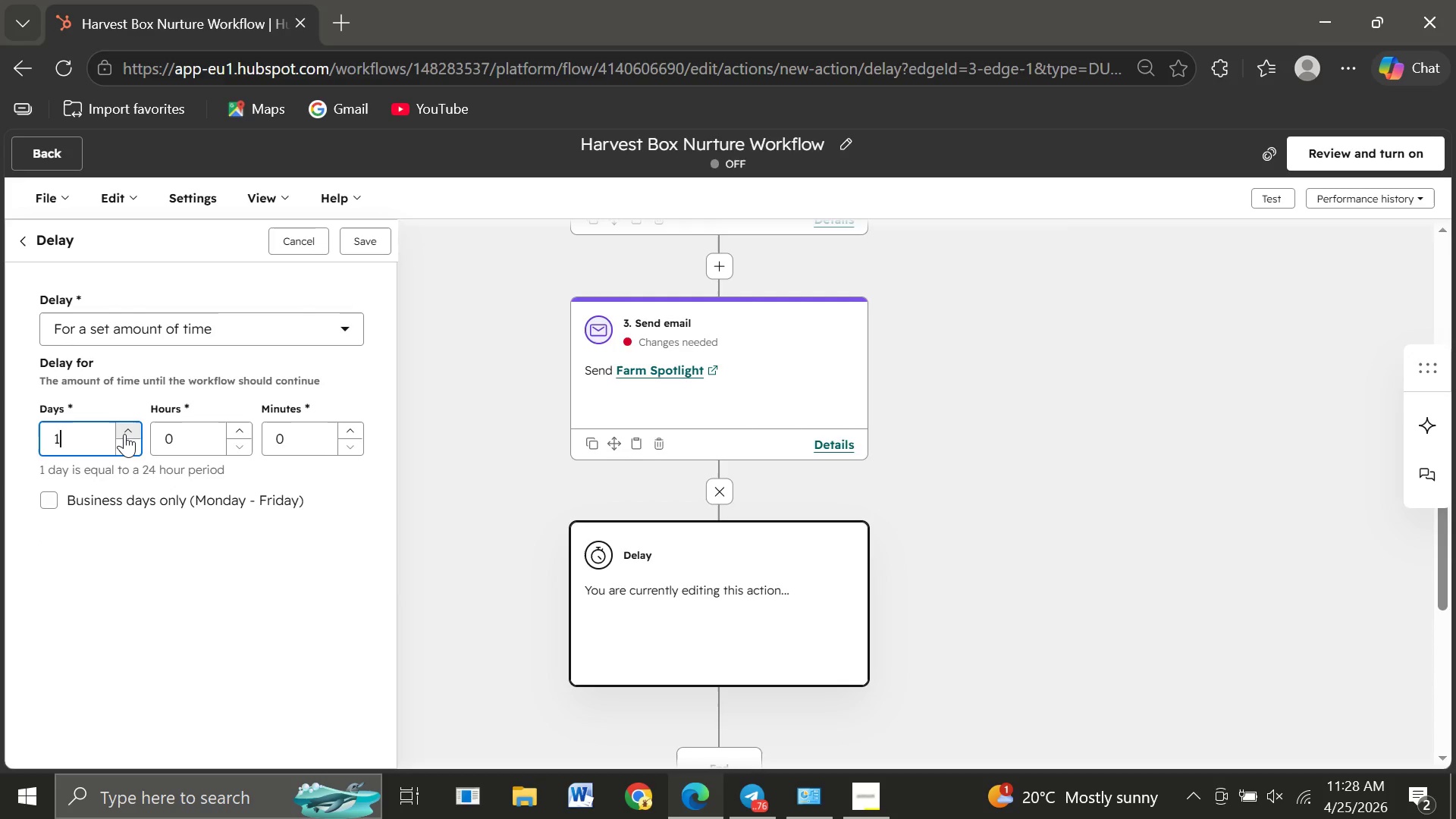 
key(Backspace)
 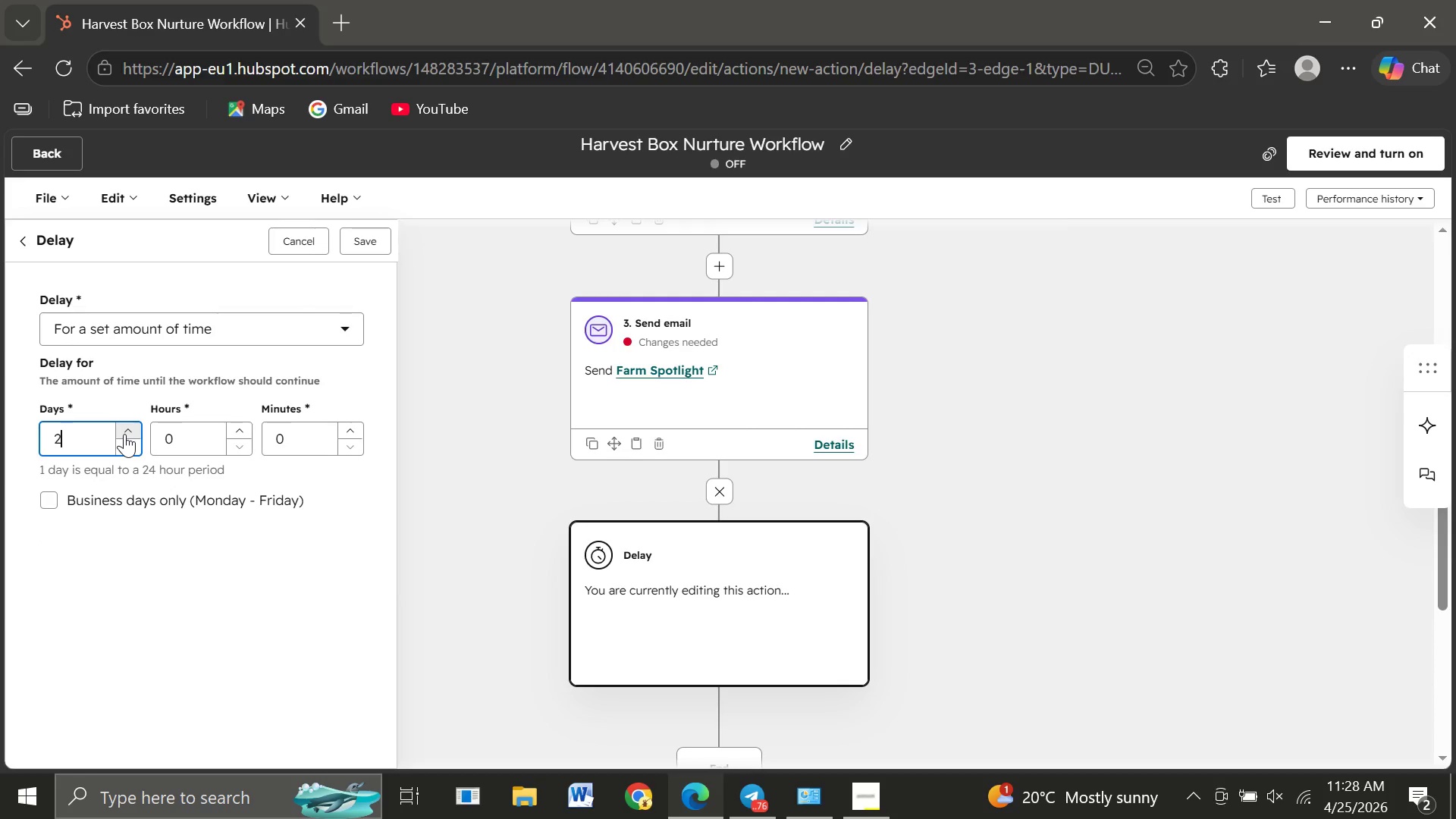 
key(2)
 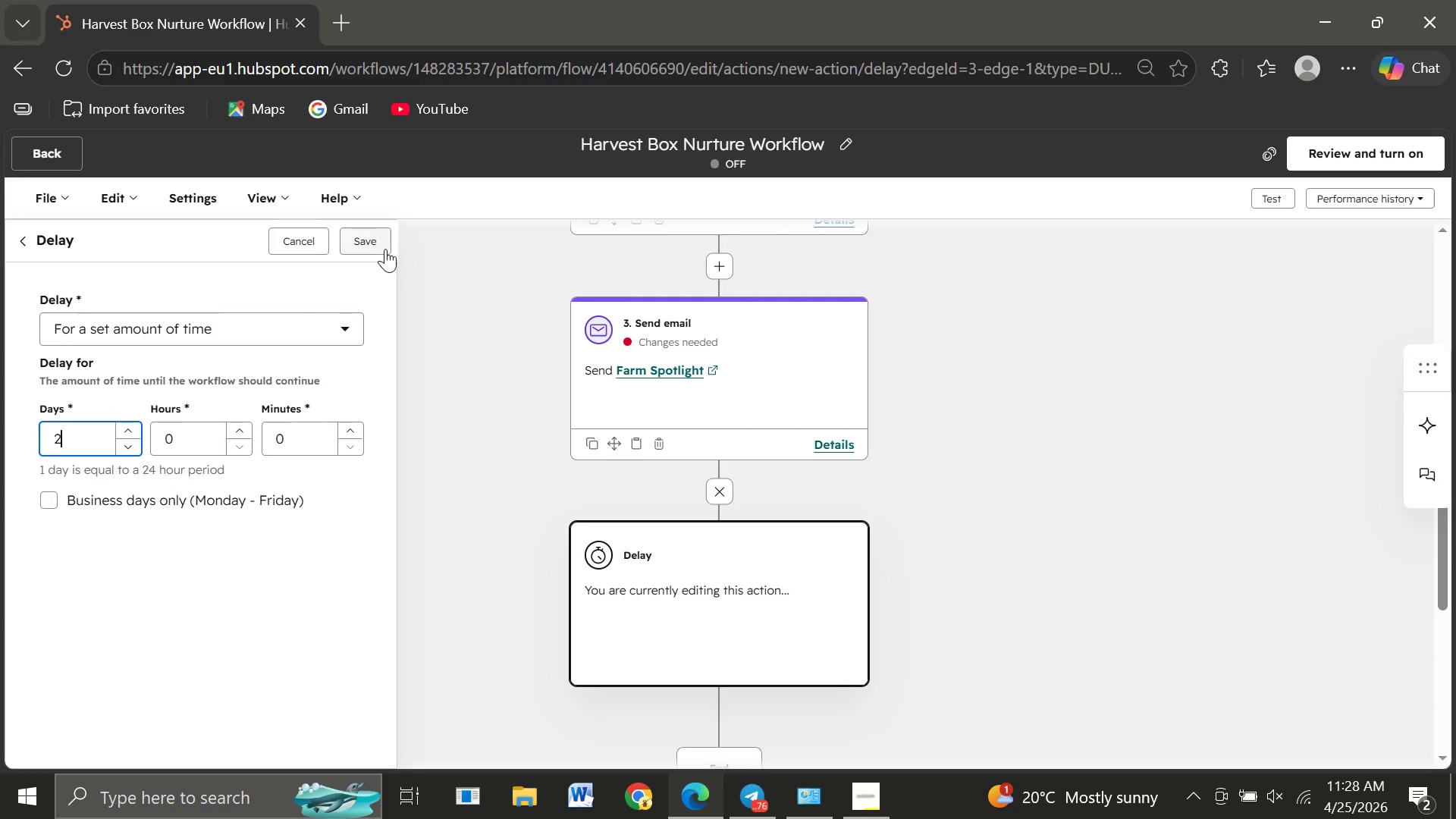 
left_click([384, 248])
 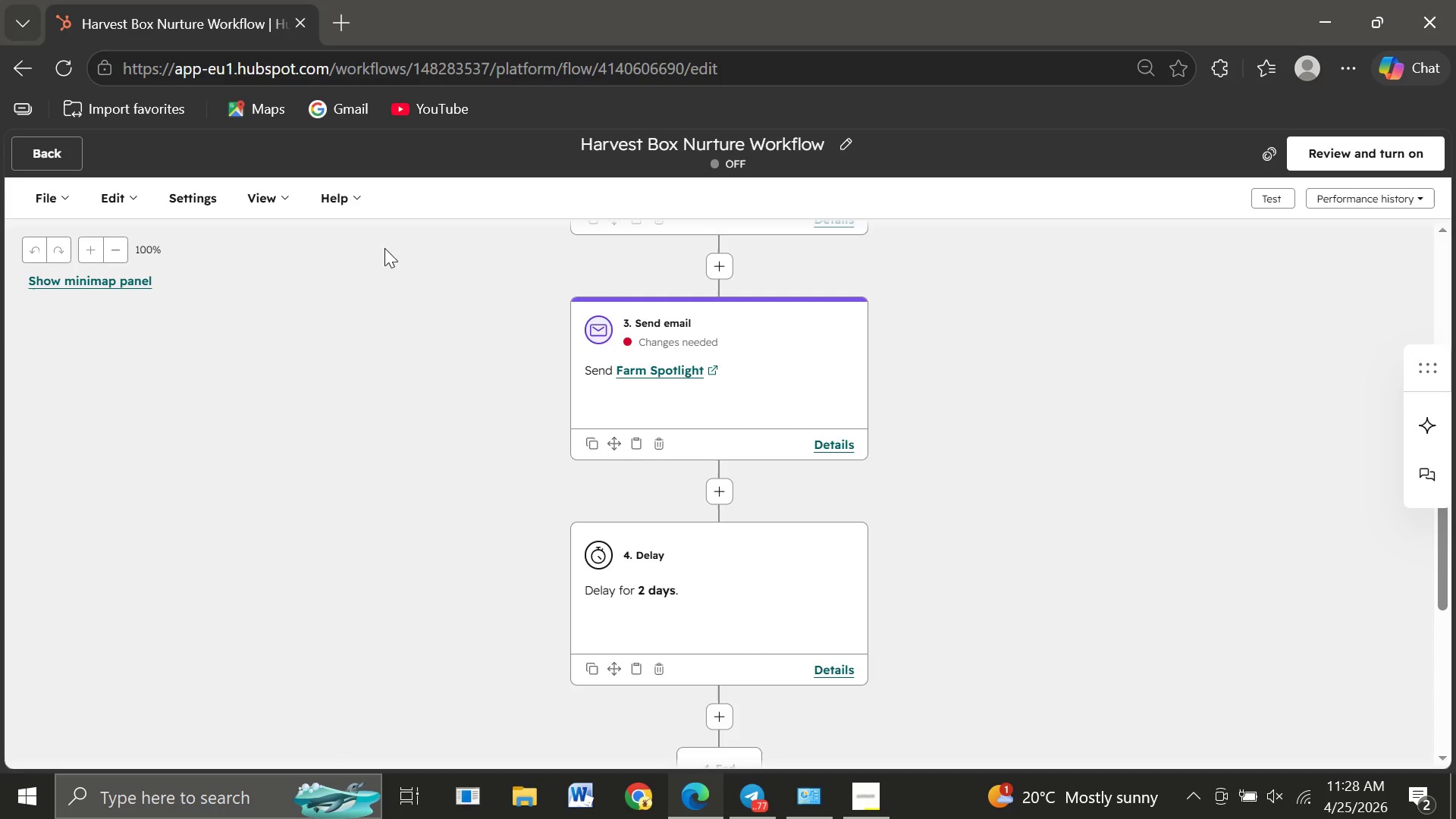 
wait(8.48)
 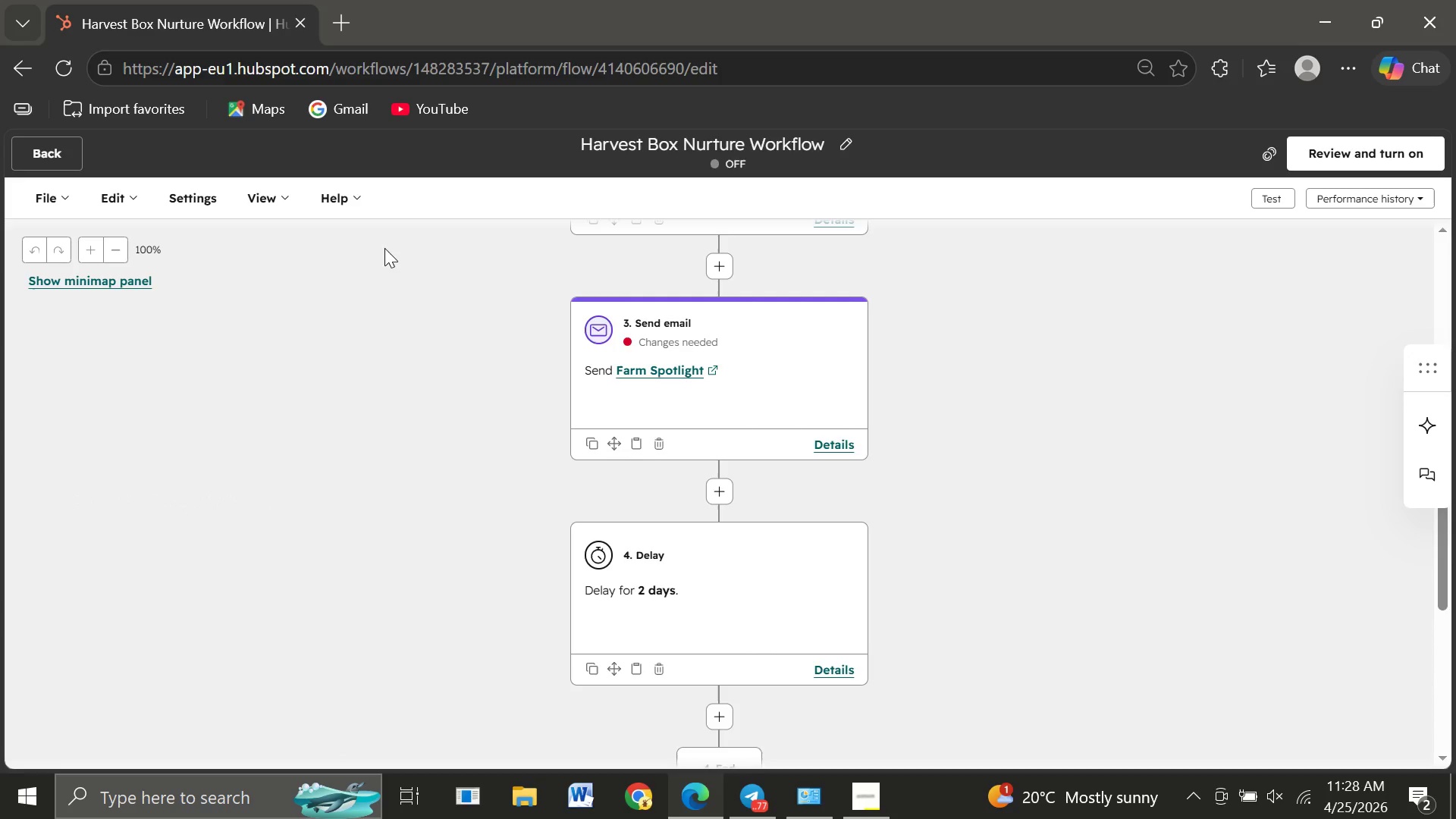 
left_click([716, 561])
 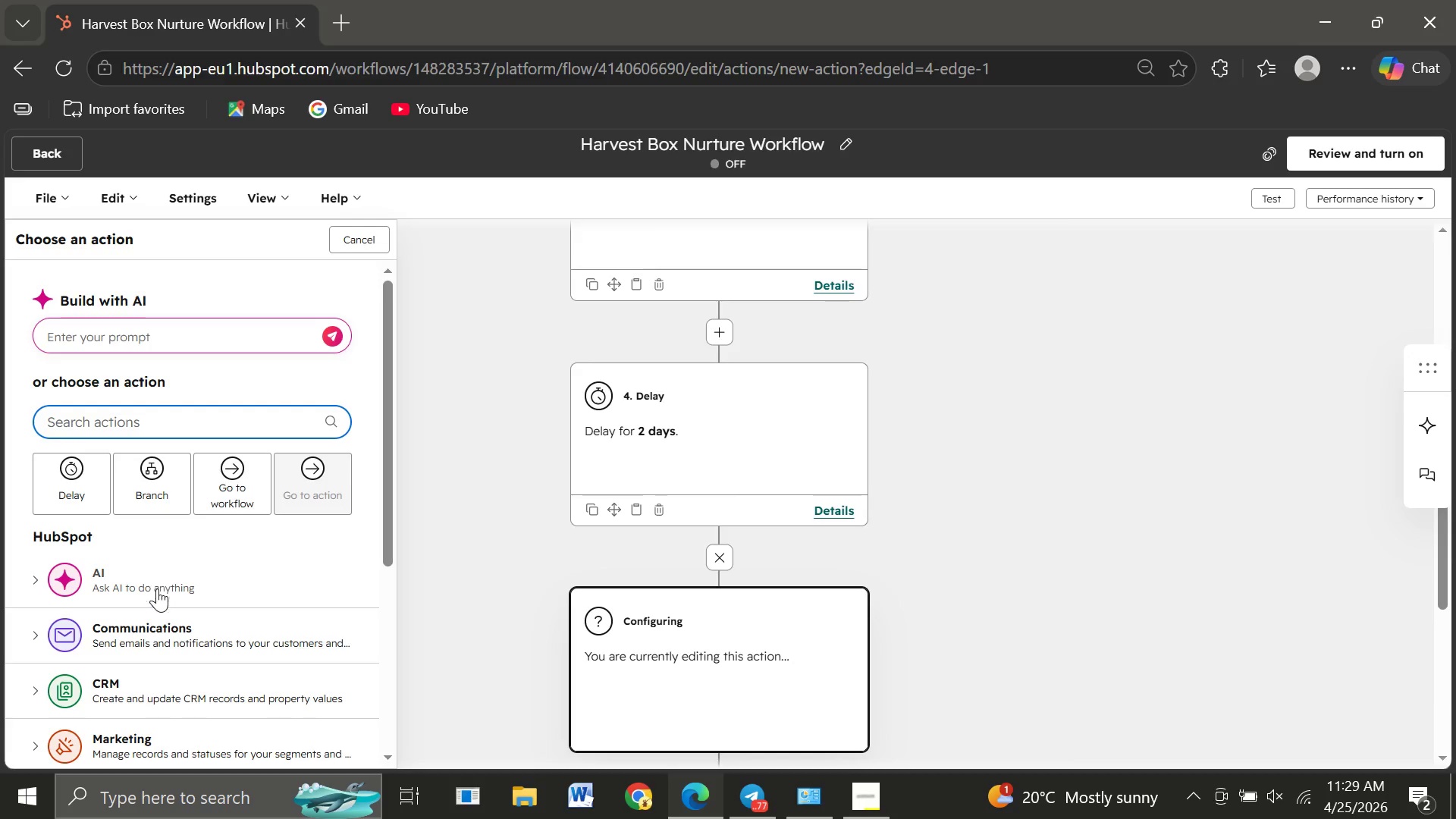 
wait(6.3)
 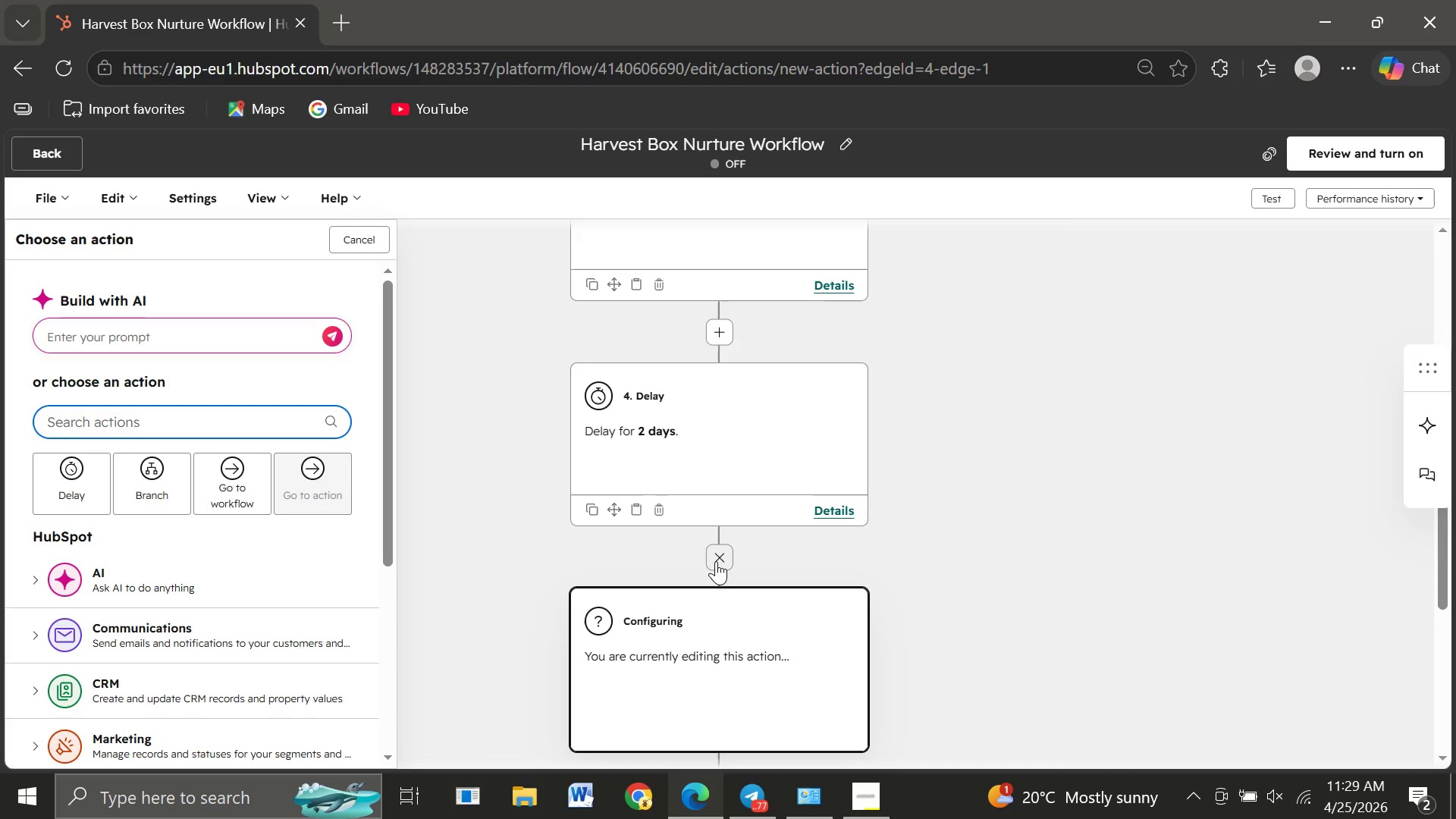 
left_click([155, 617])
 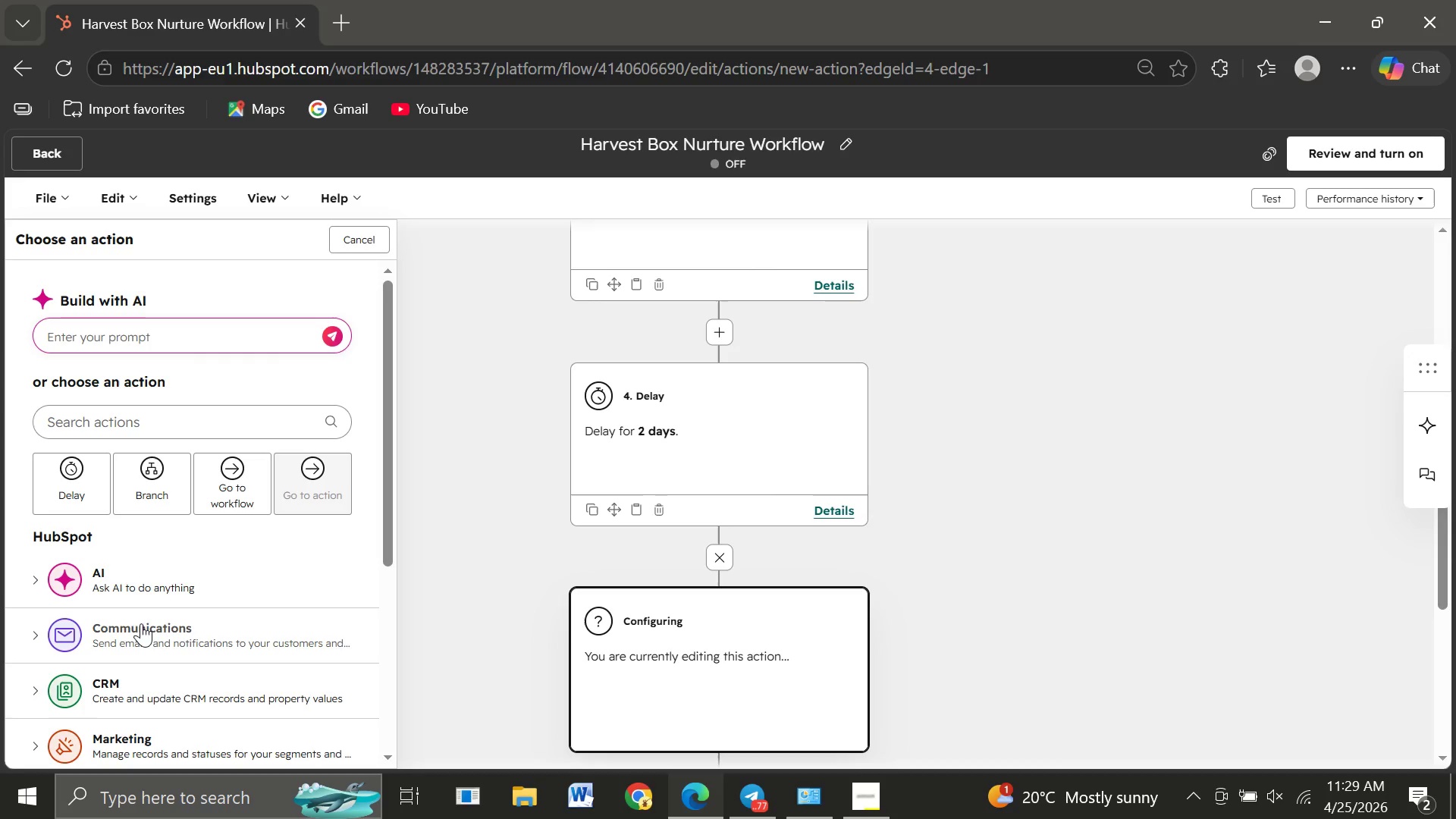 
left_click([133, 623])
 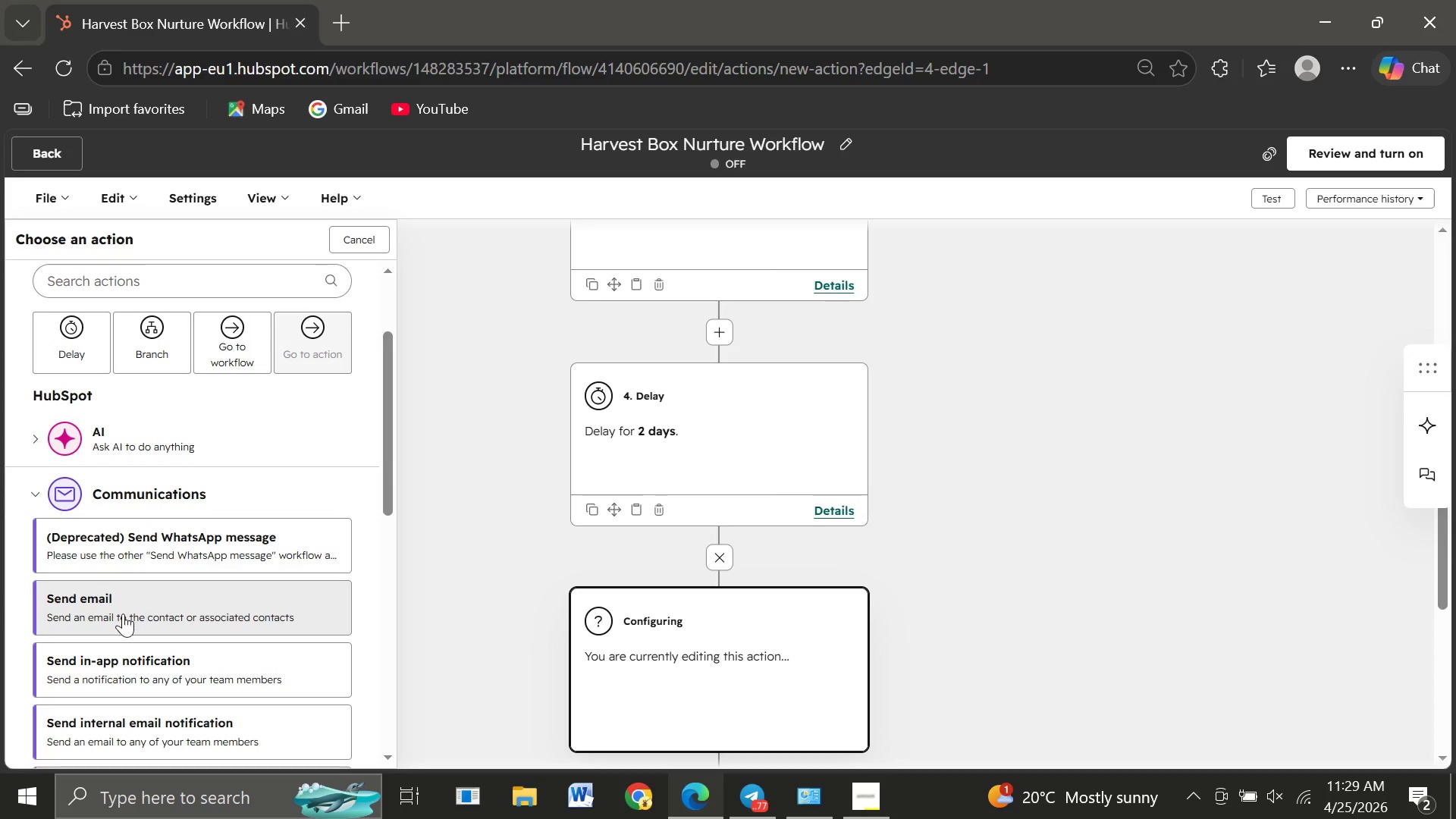 
left_click([109, 604])
 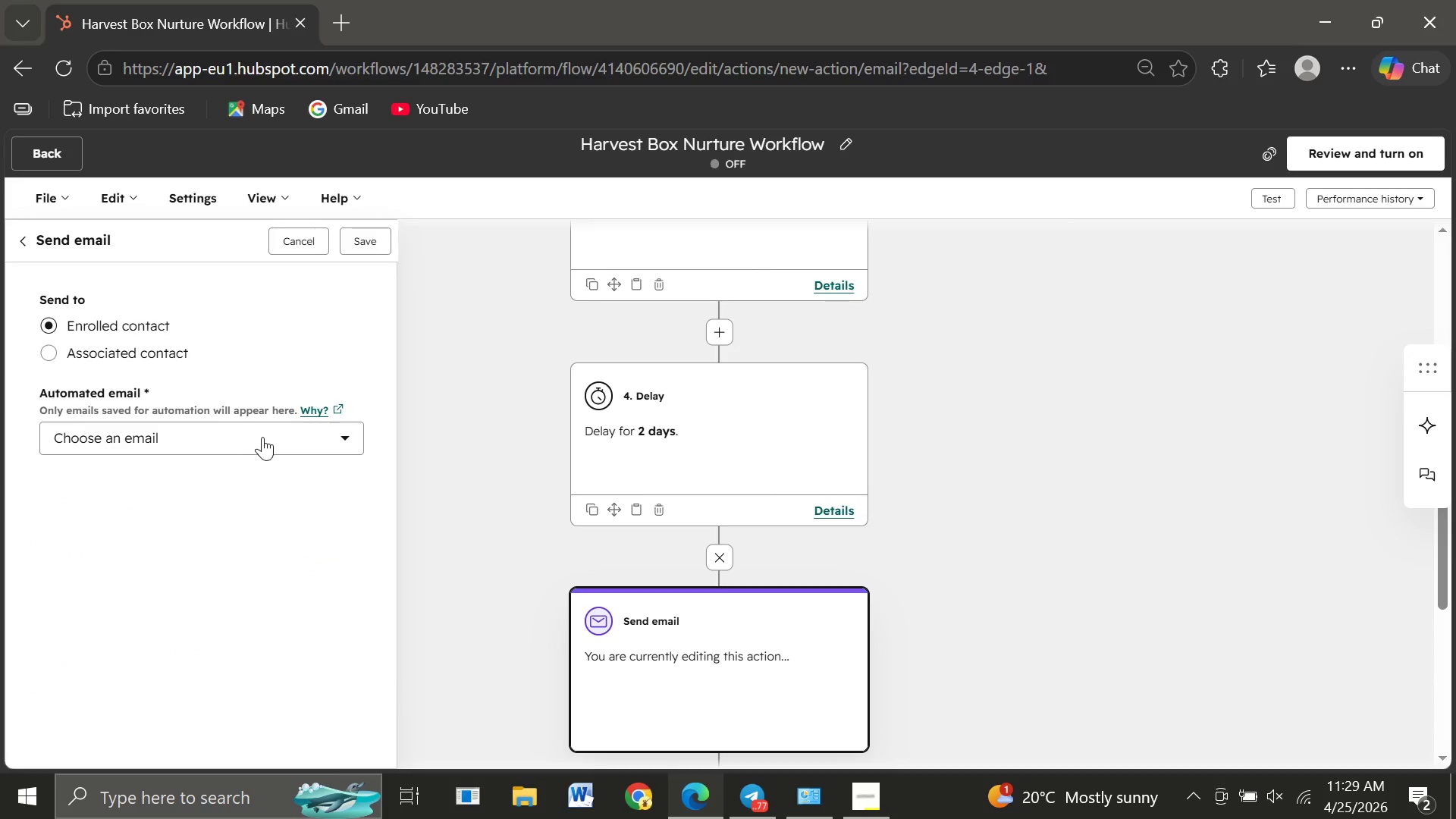 
left_click([259, 435])
 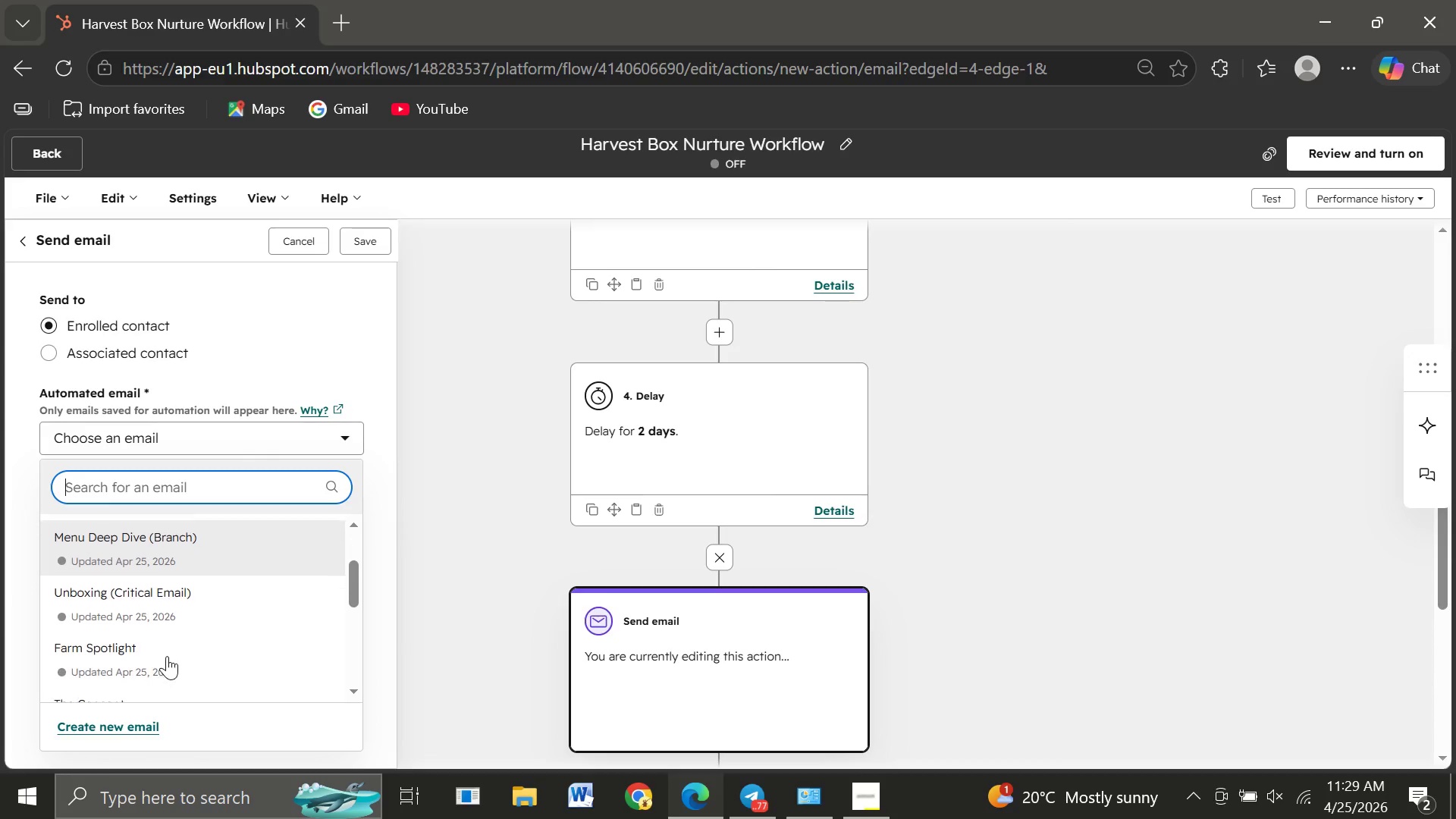 
left_click([149, 614])
 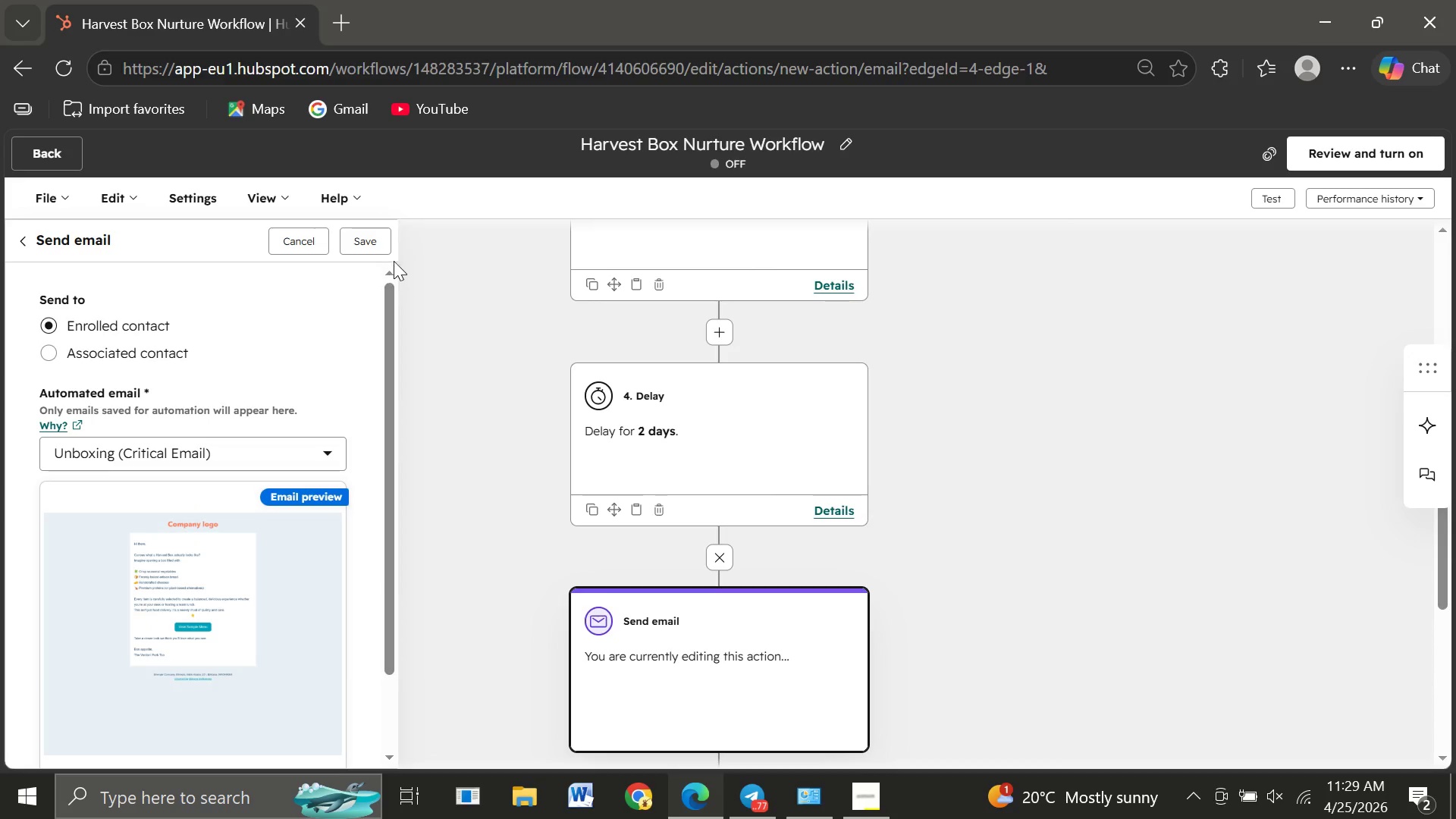 
left_click([372, 245])
 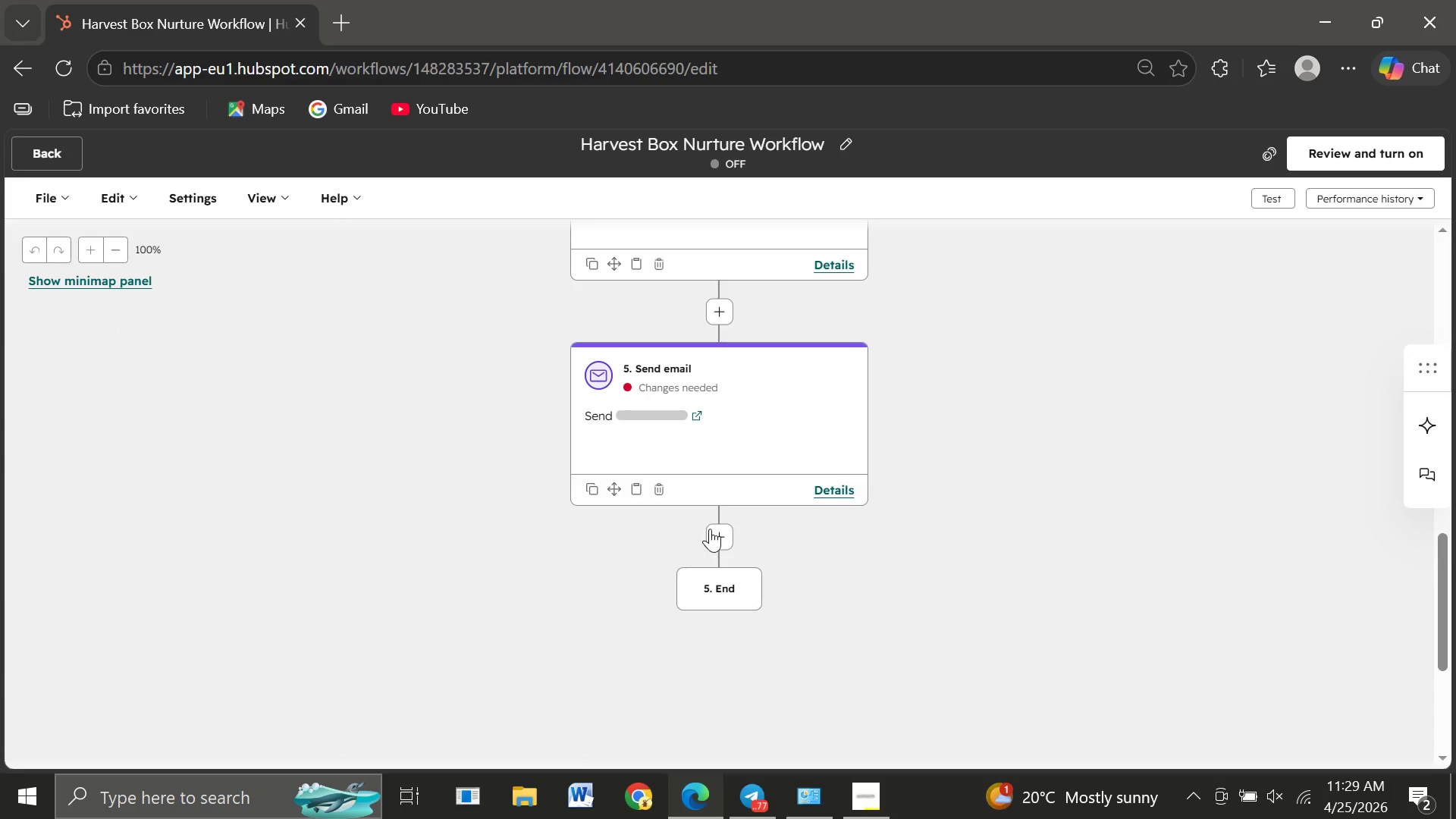 
wait(6.44)
 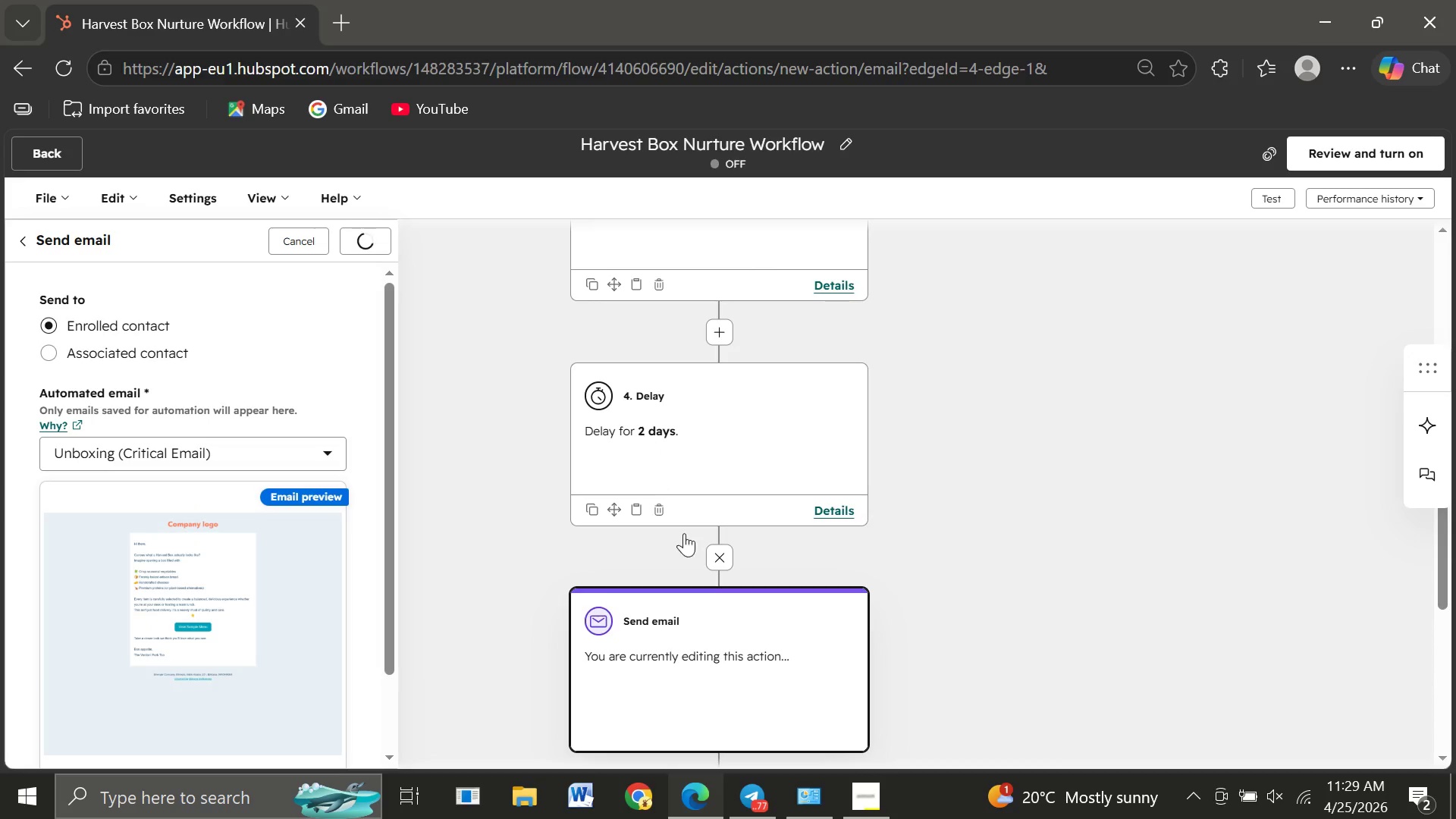 
left_click([718, 536])
 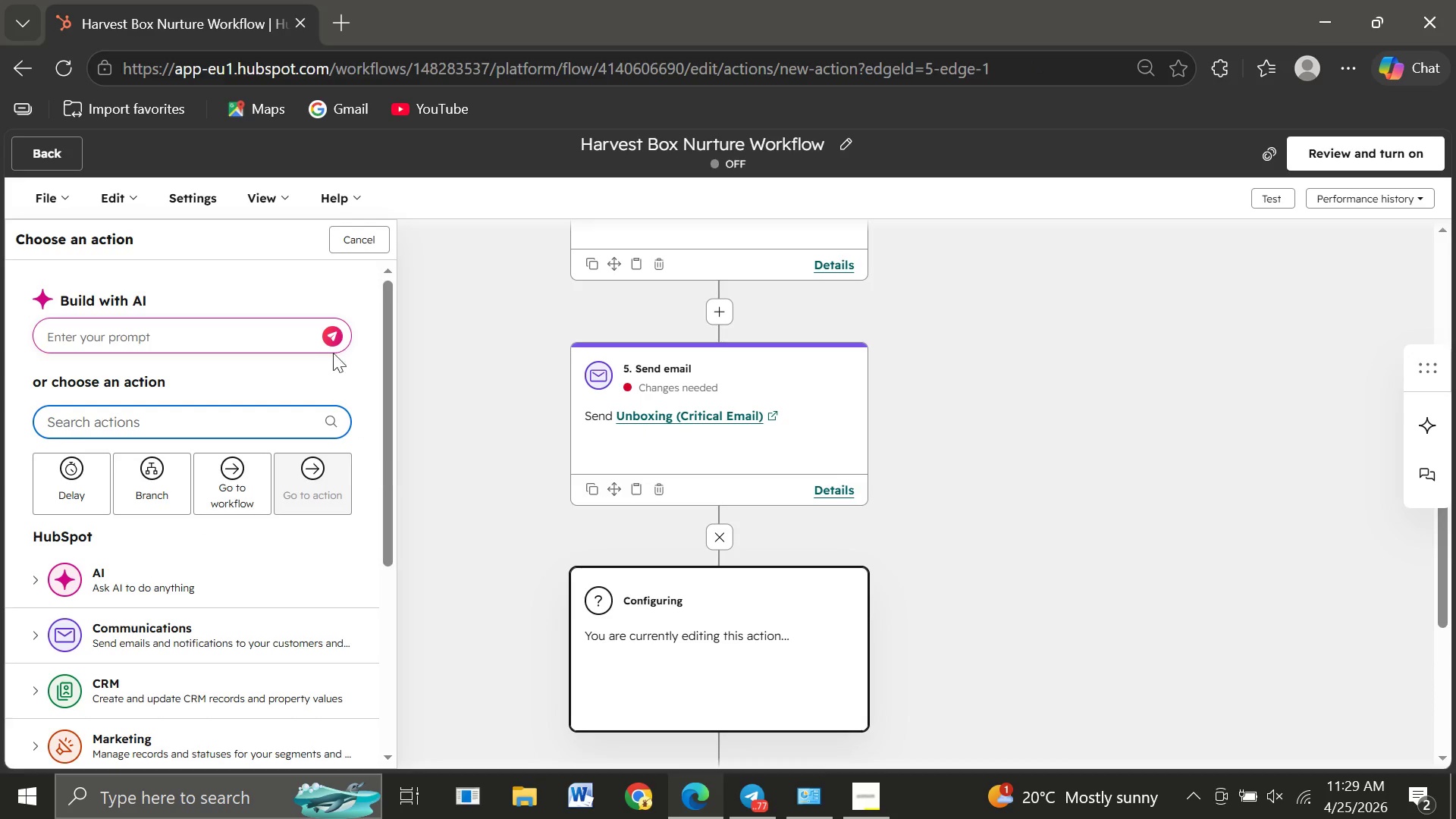 
wait(6.33)
 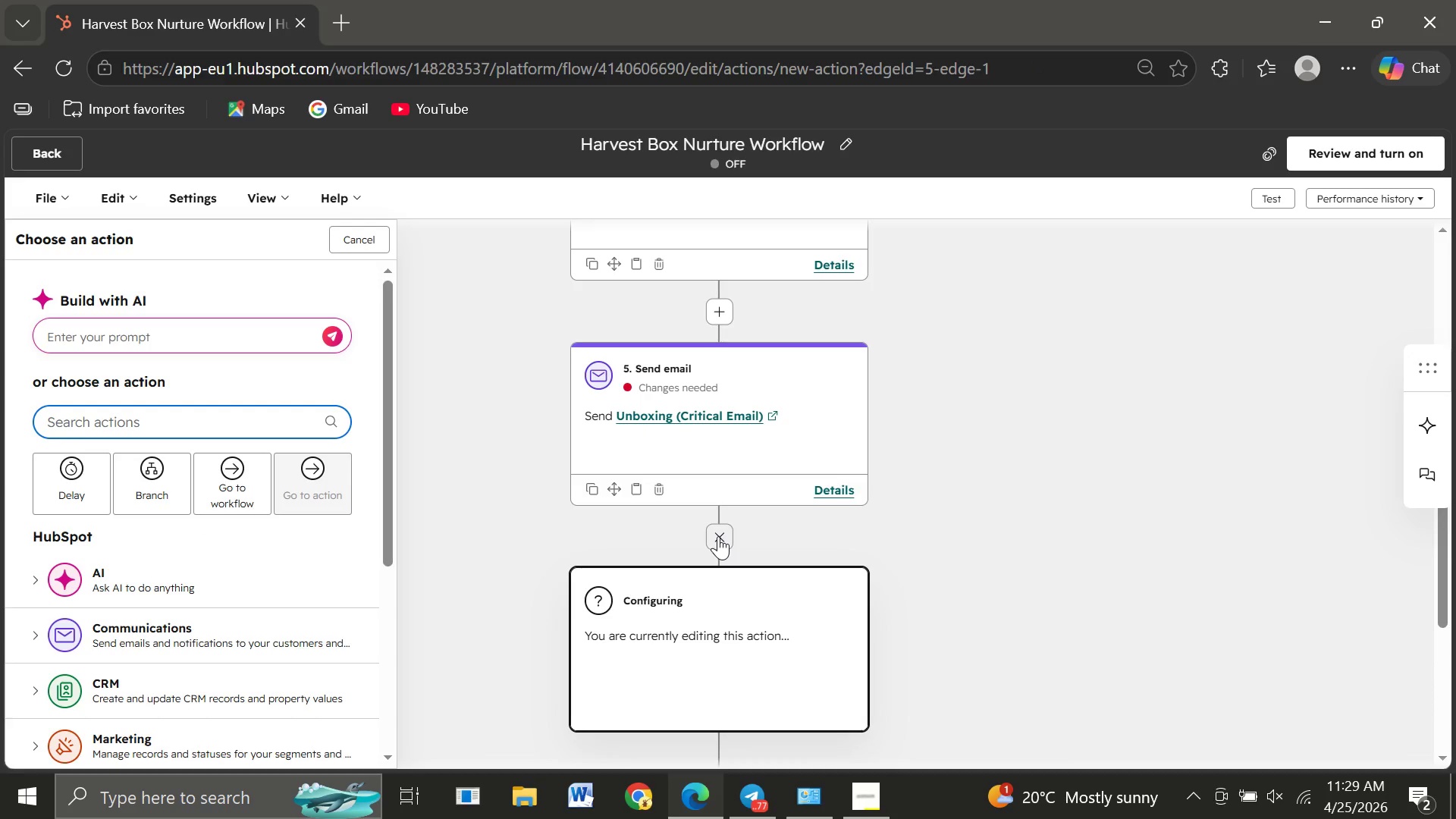 
left_click([96, 476])
 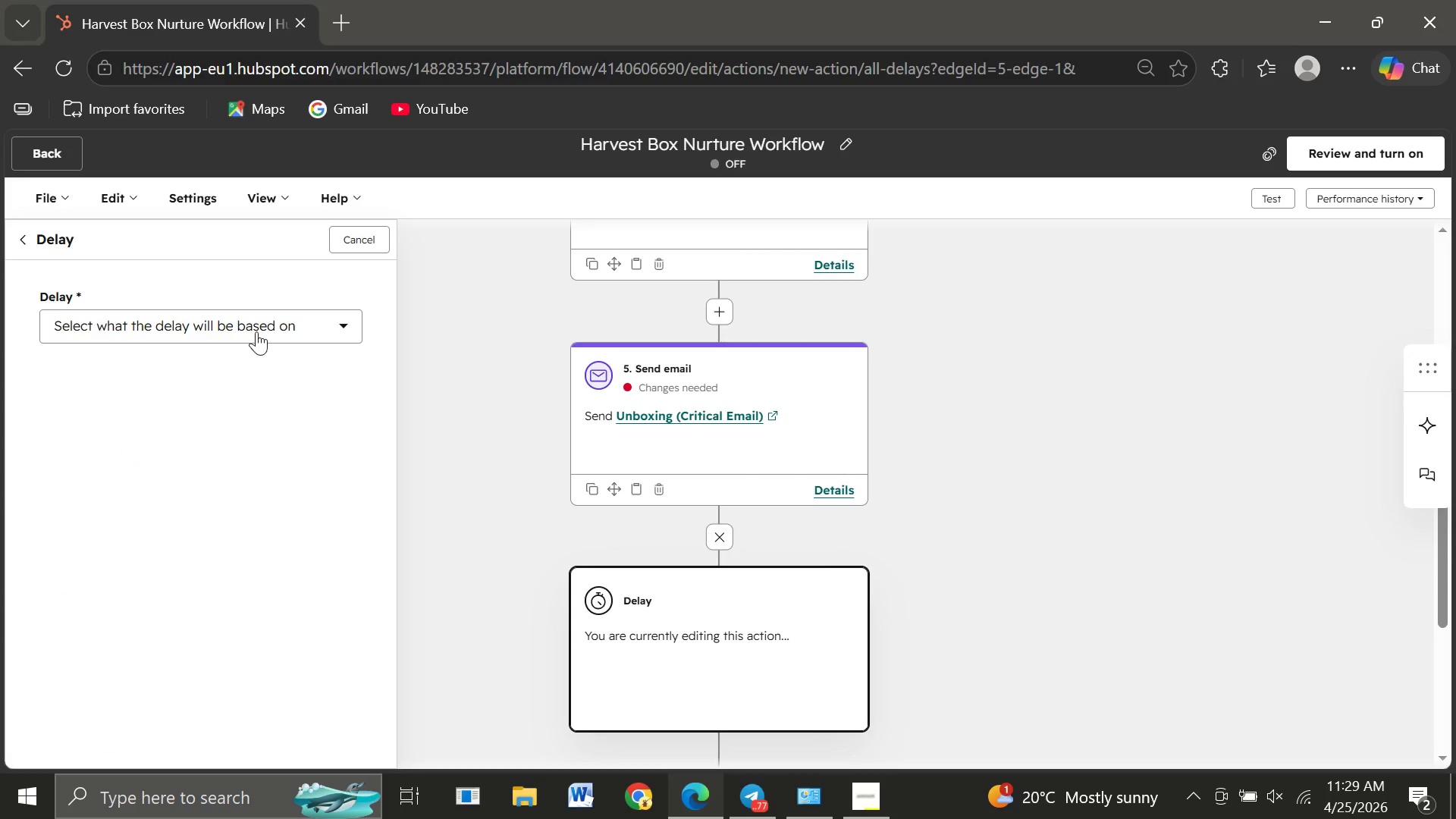 
left_click([262, 329])
 